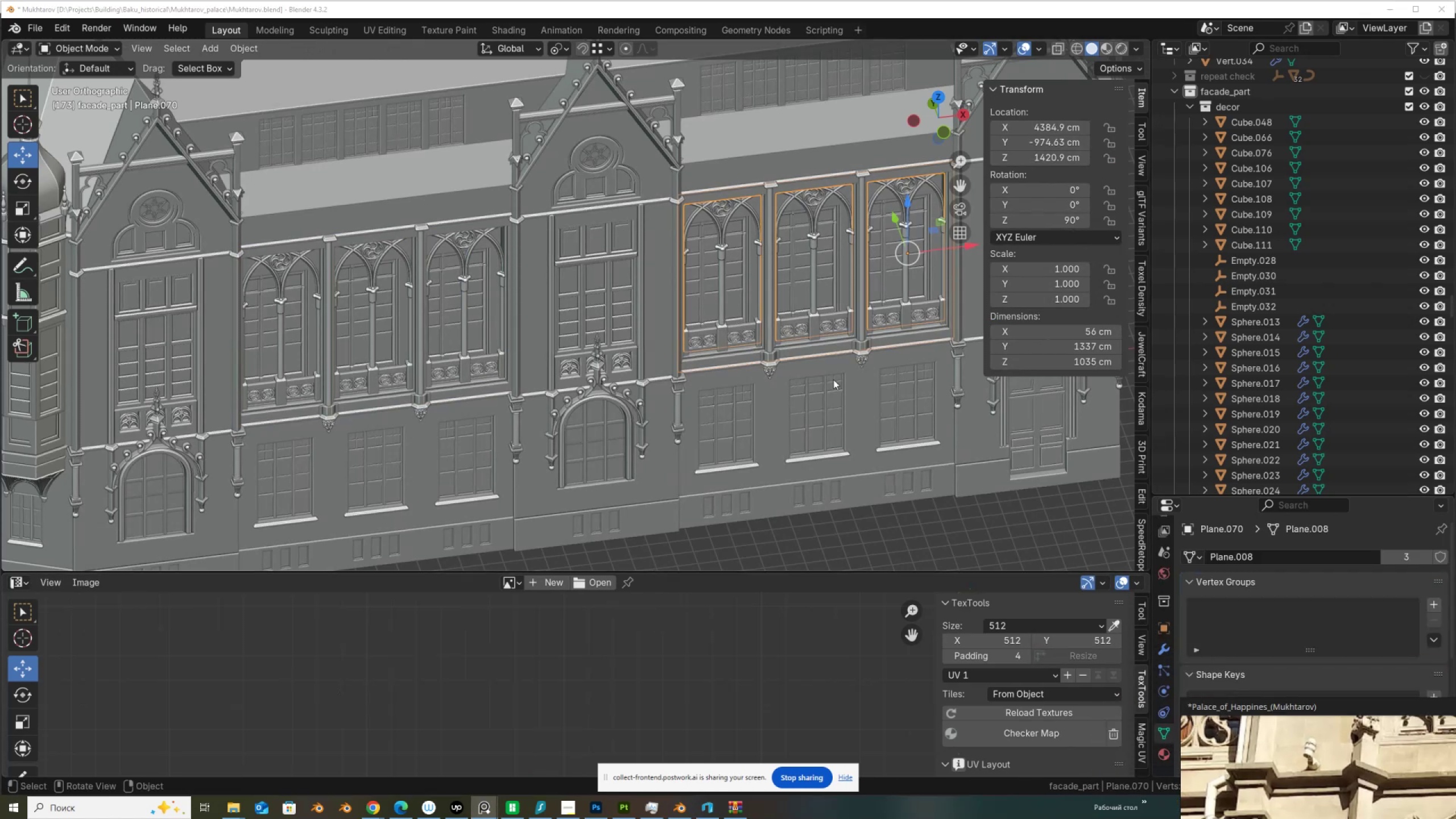 
scroll: coordinate [612, 390], scroll_direction: down, amount: 2.0
 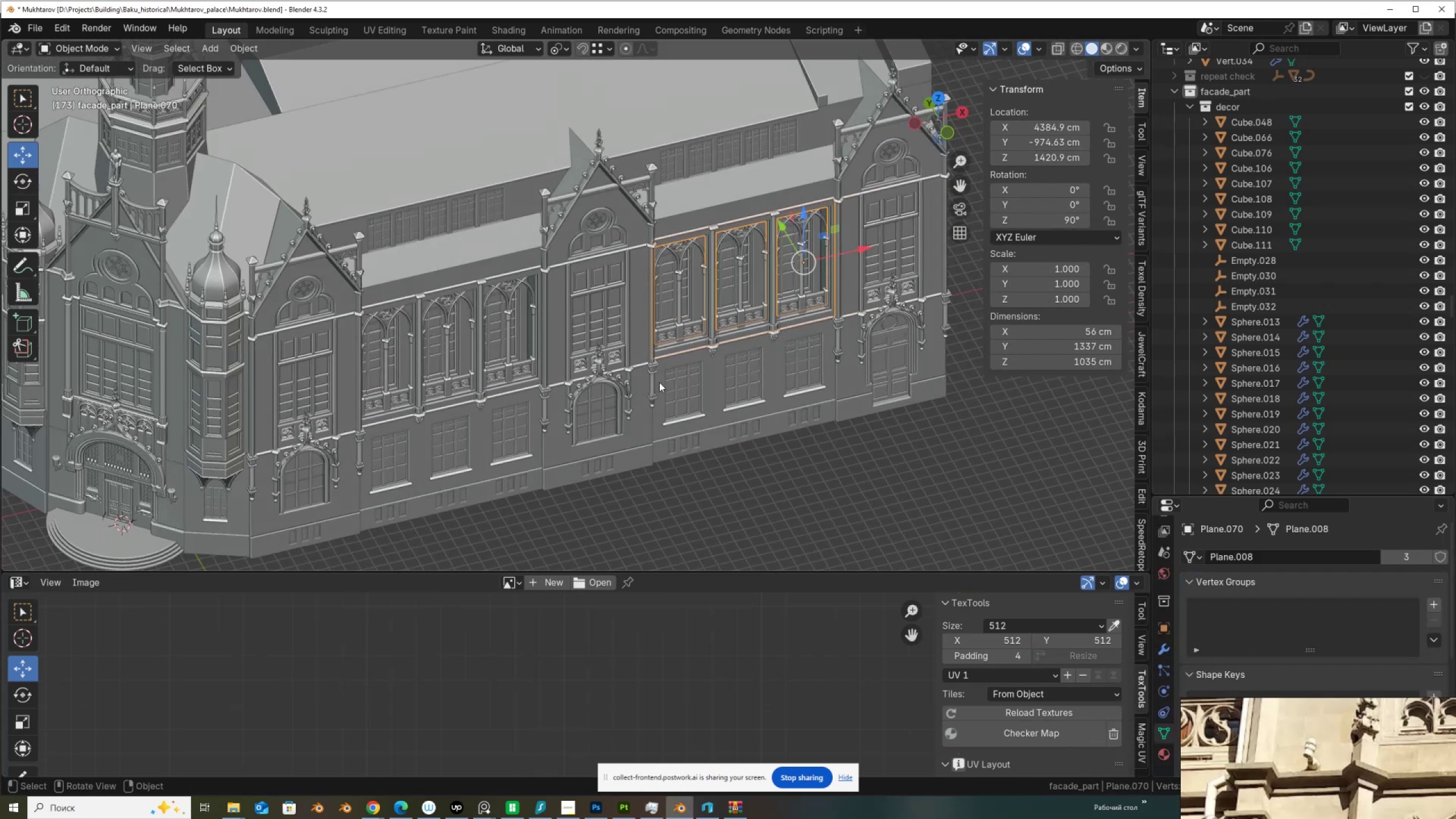 
hold_key(key=ShiftLeft, duration=0.65)
 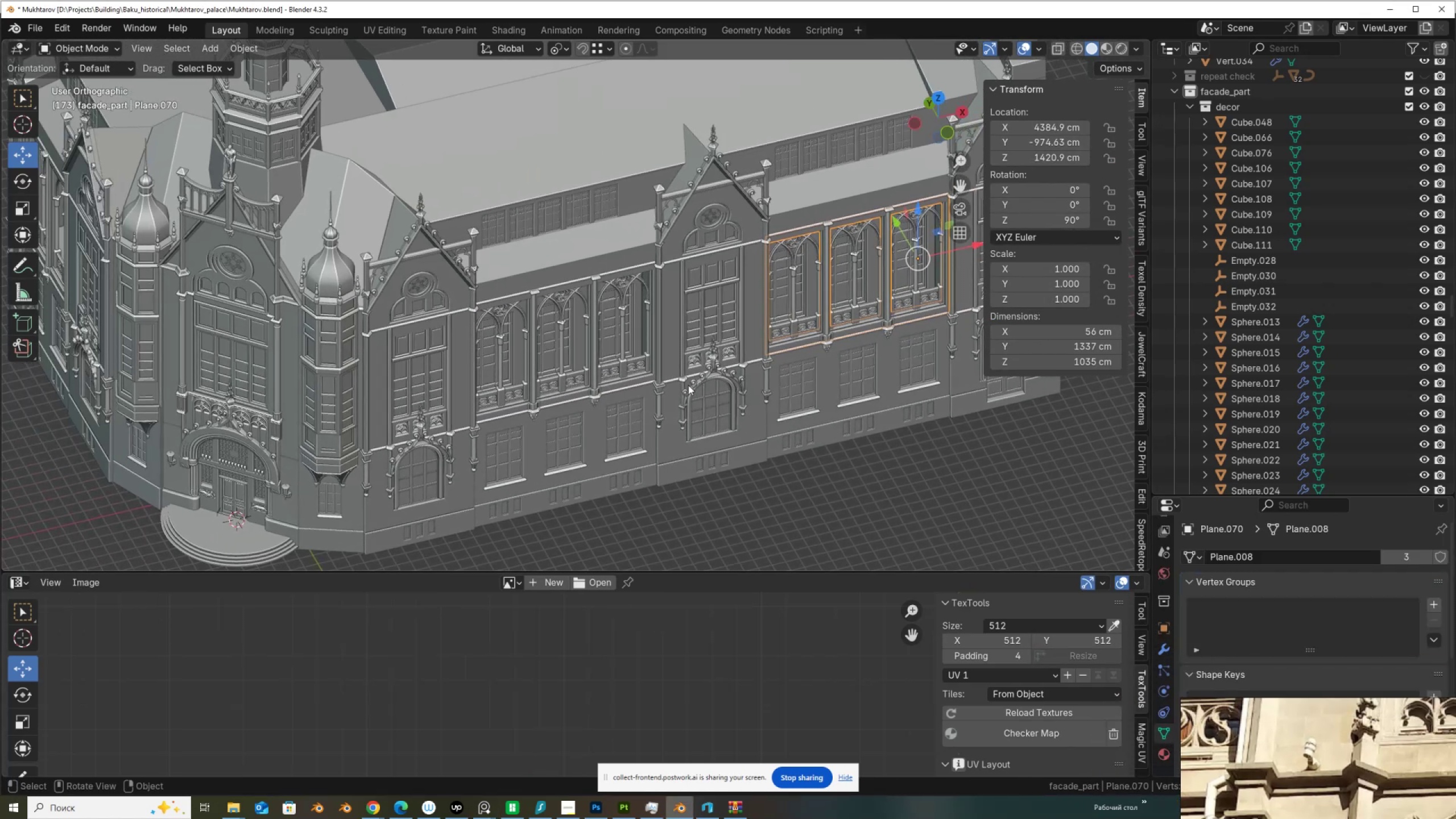 
scroll: coordinate [688, 385], scroll_direction: up, amount: 2.0
 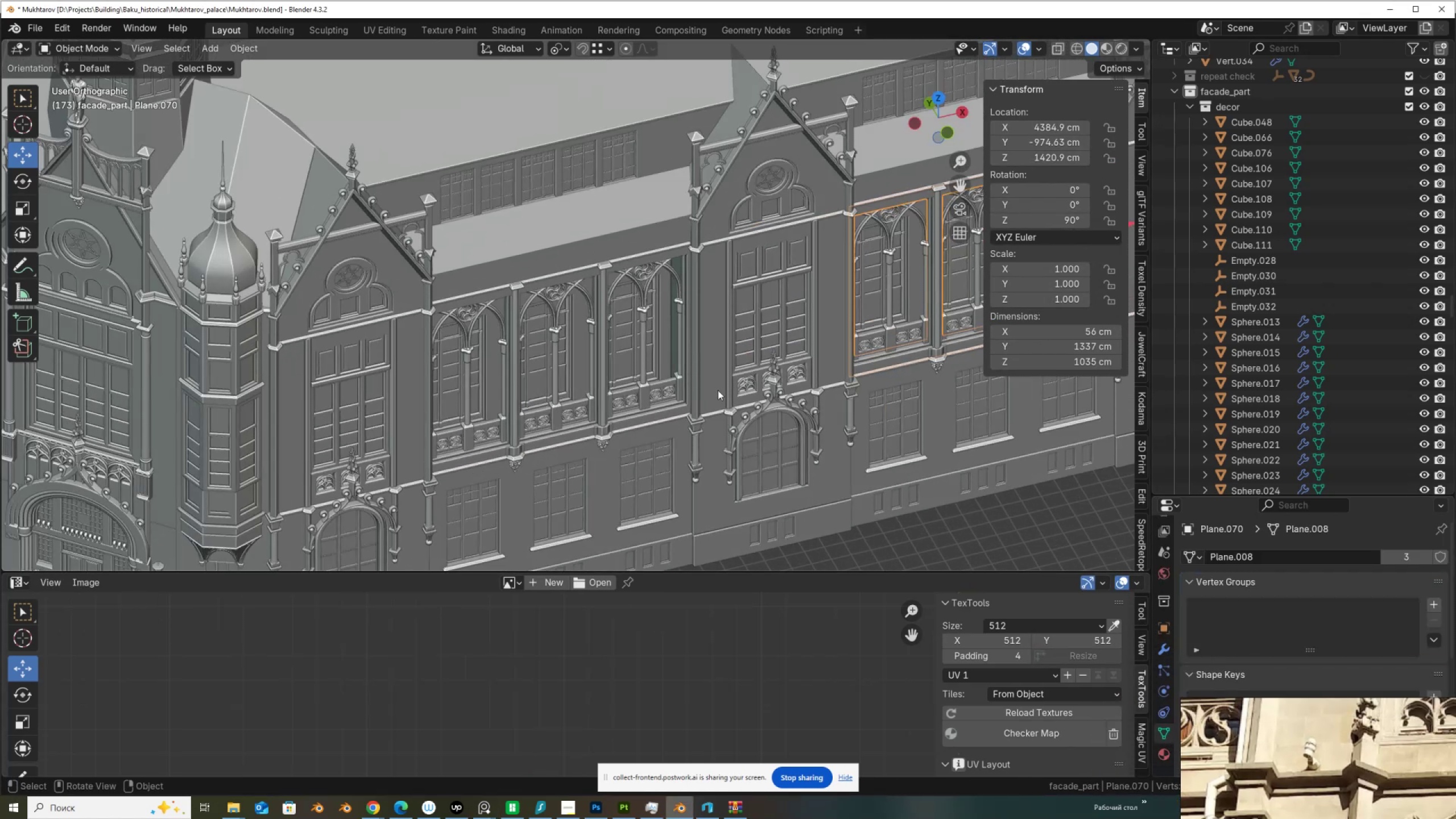 
hold_key(key=ShiftLeft, duration=0.45)
 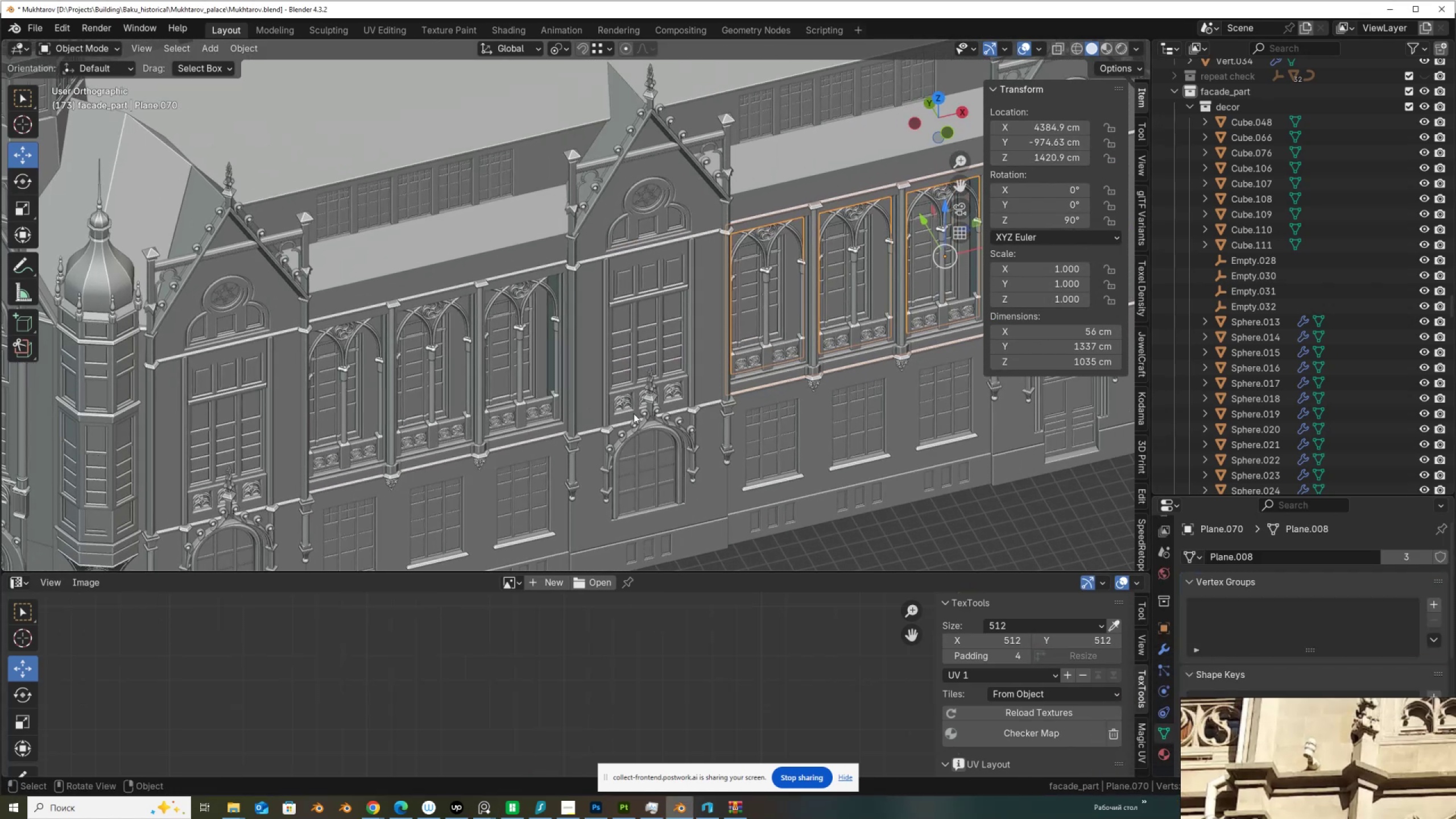 
scroll: coordinate [634, 413], scroll_direction: down, amount: 2.0
 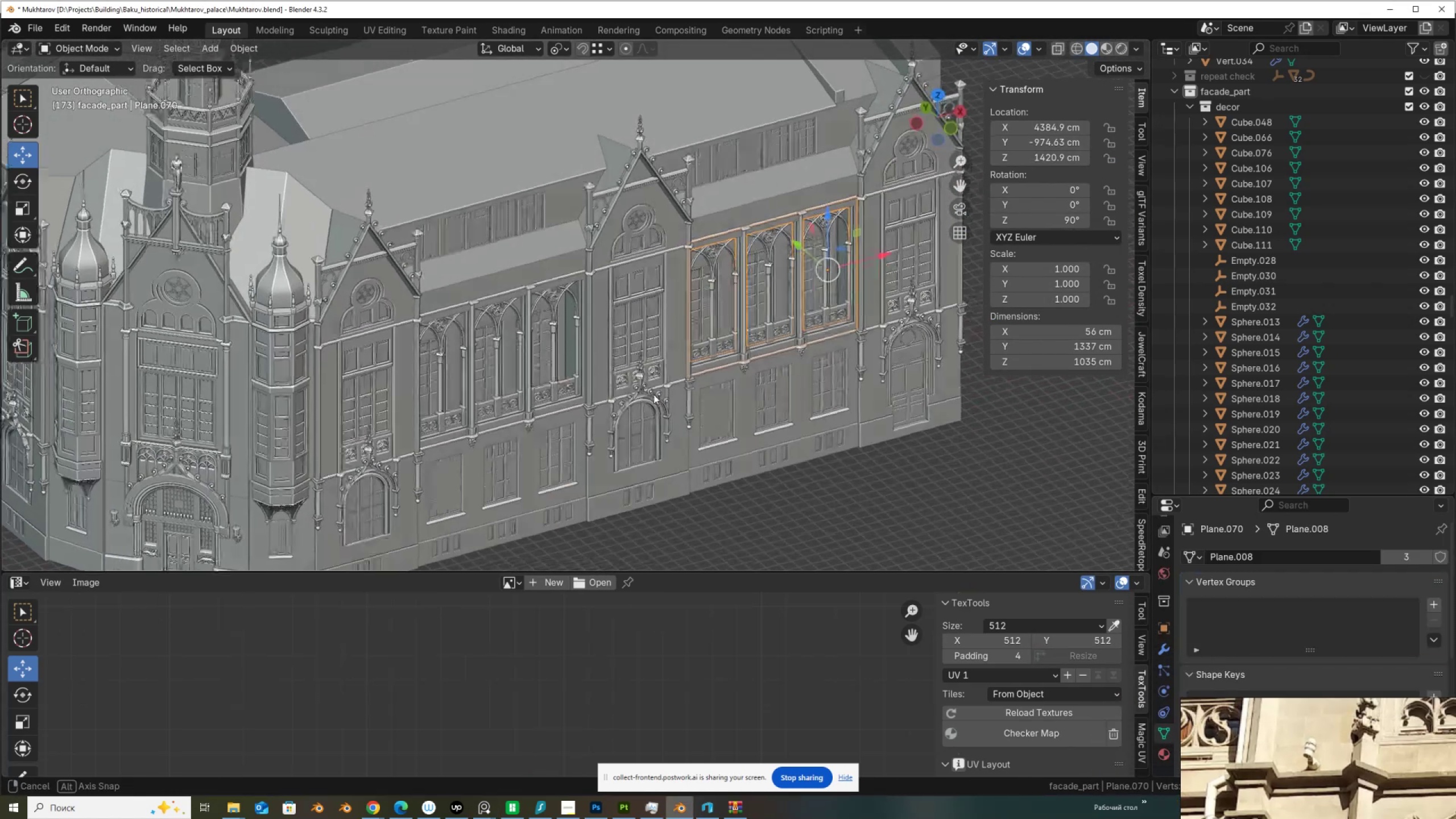 
scroll: coordinate [631, 420], scroll_direction: up, amount: 2.0
 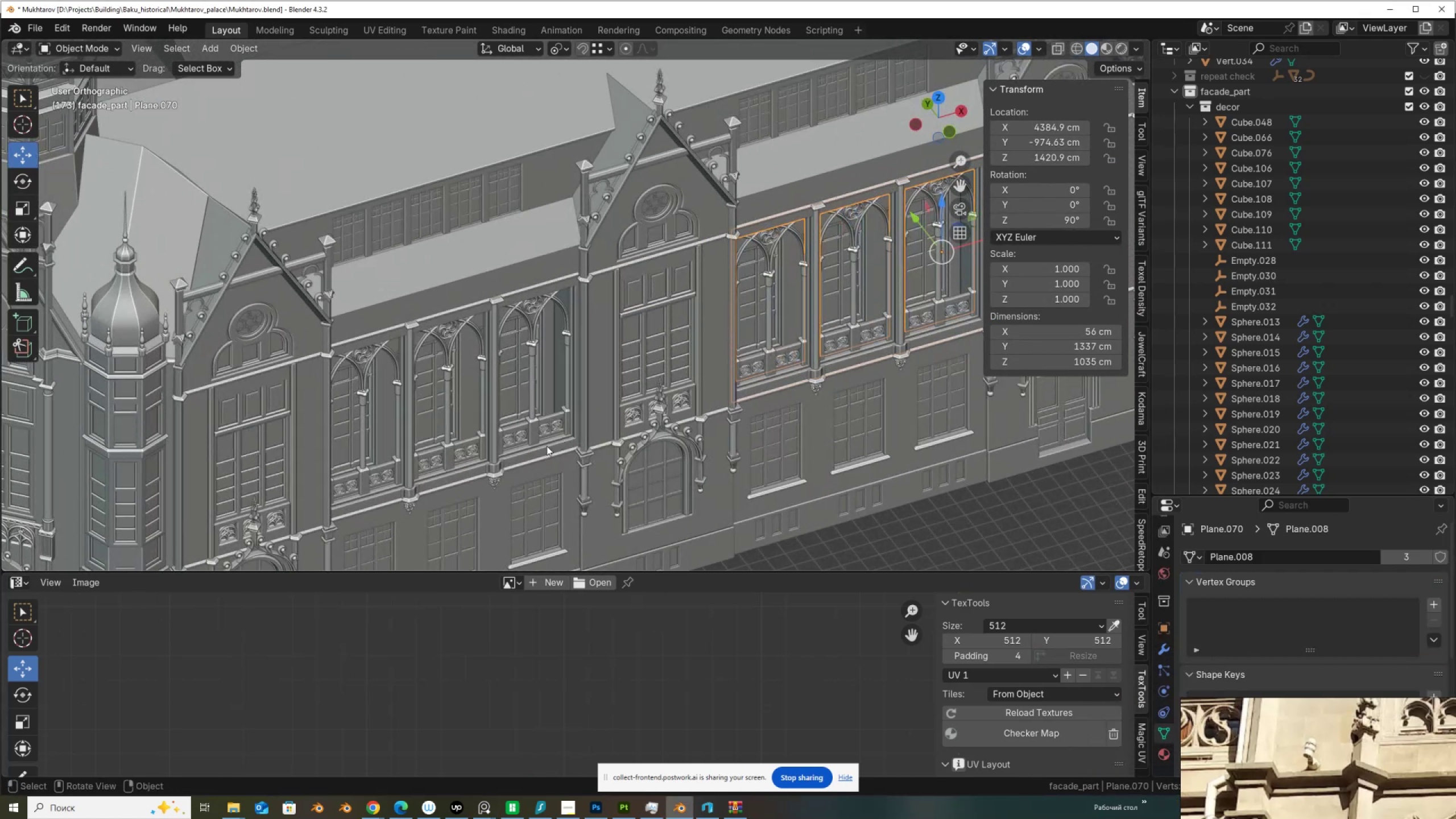 
left_click([547, 446])
 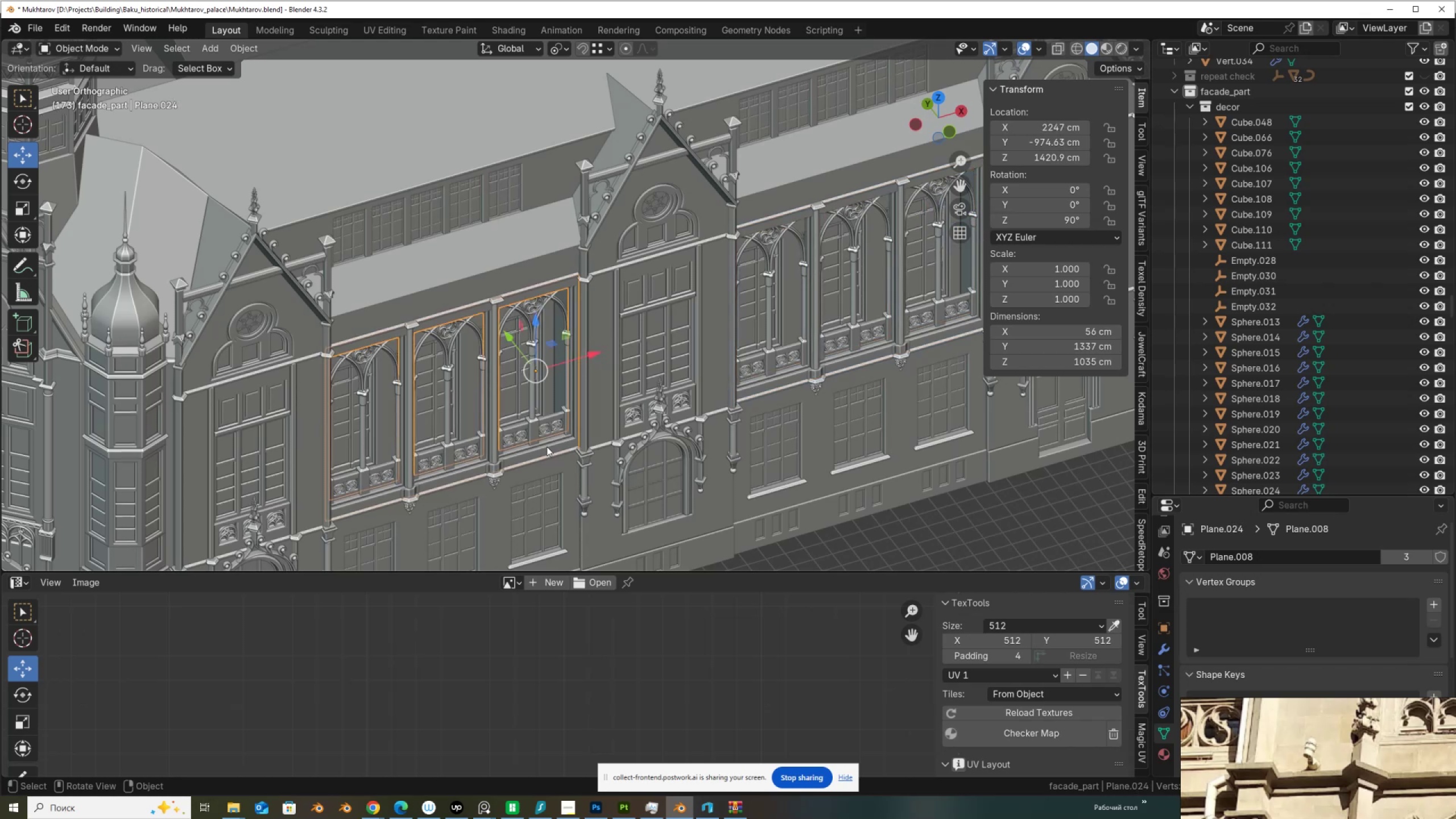 
scroll: coordinate [547, 446], scroll_direction: down, amount: 1.0
 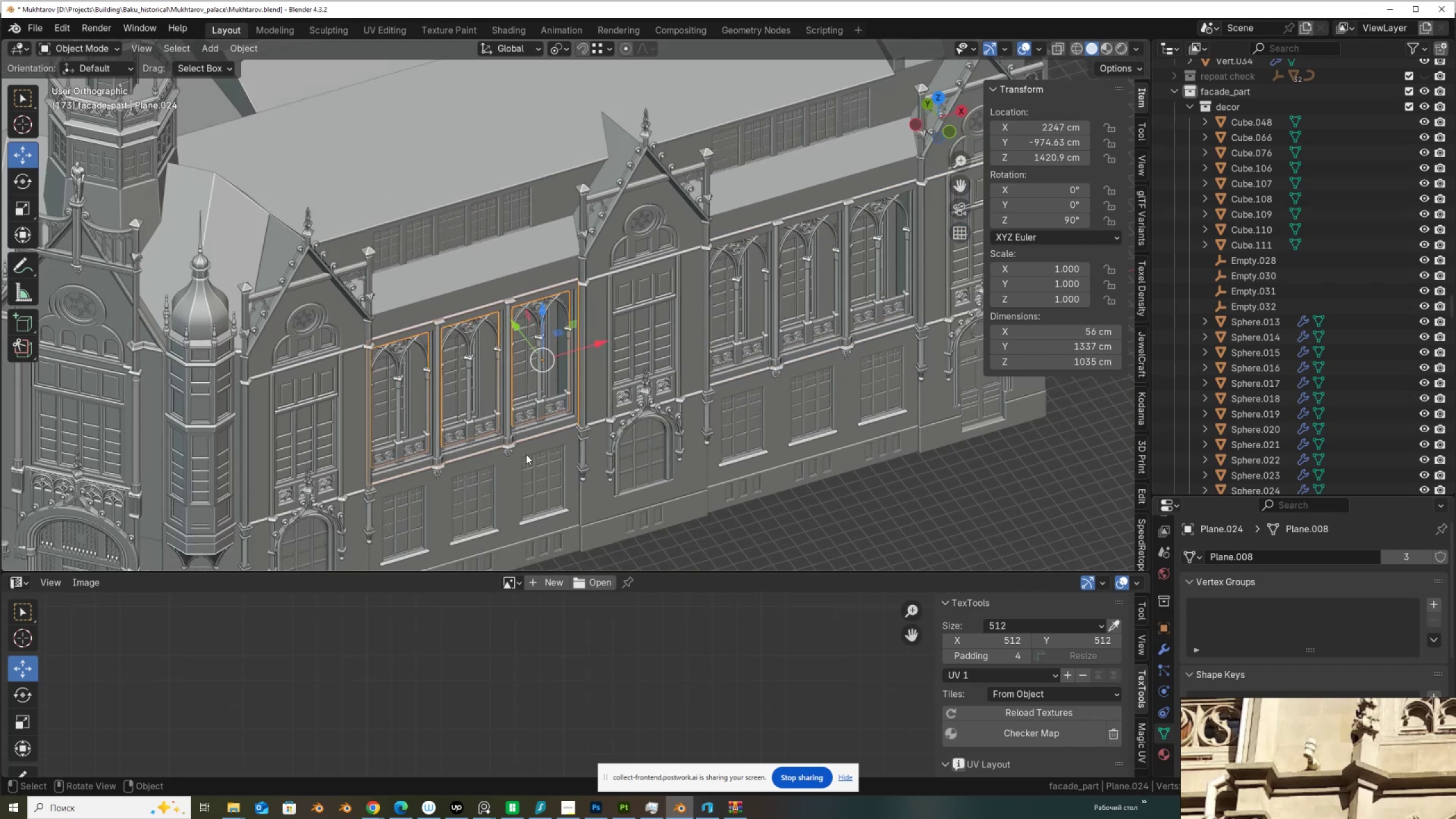 
hold_key(key=ShiftLeft, duration=0.77)
 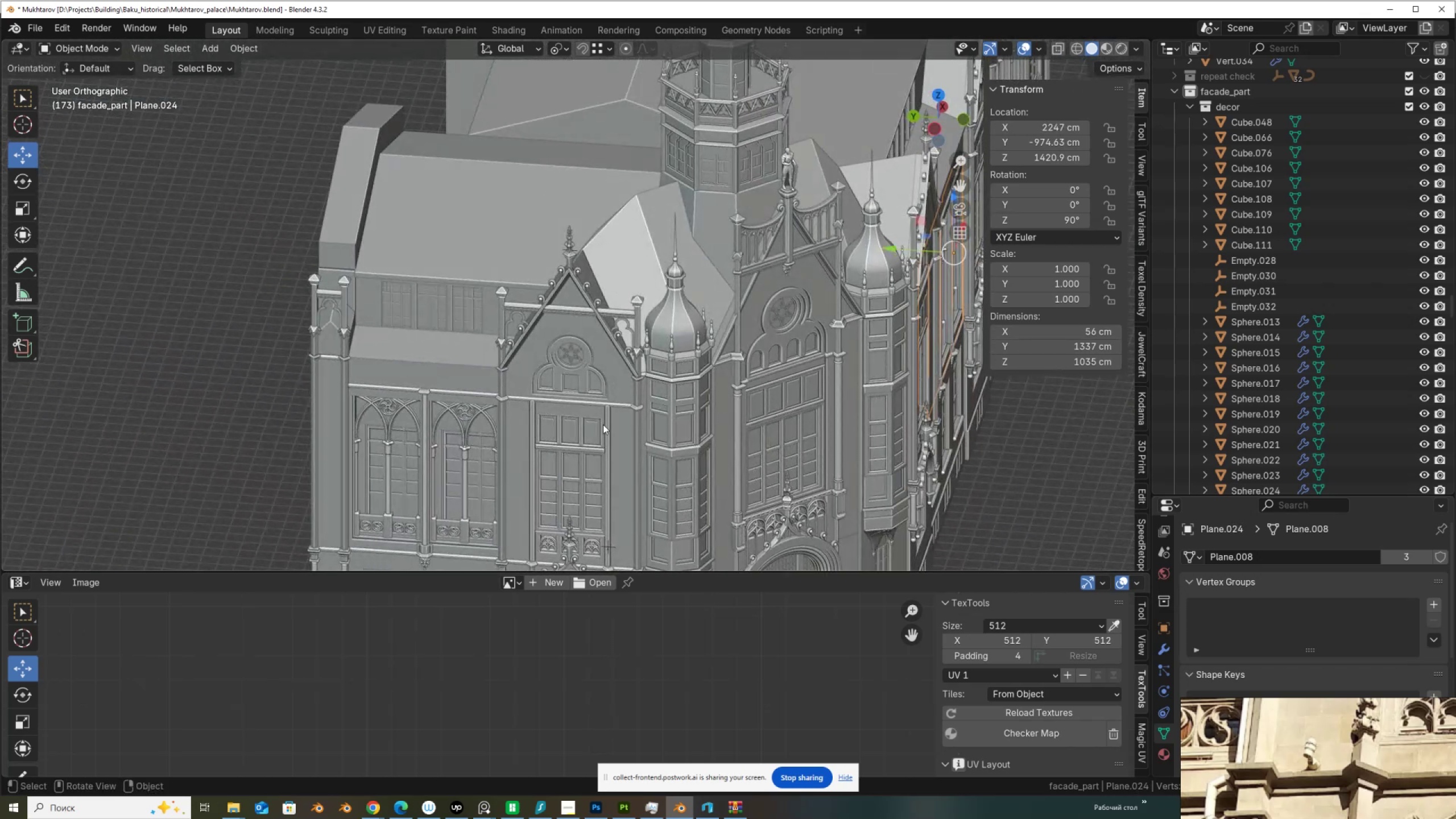 
scroll: coordinate [527, 396], scroll_direction: up, amount: 5.0
 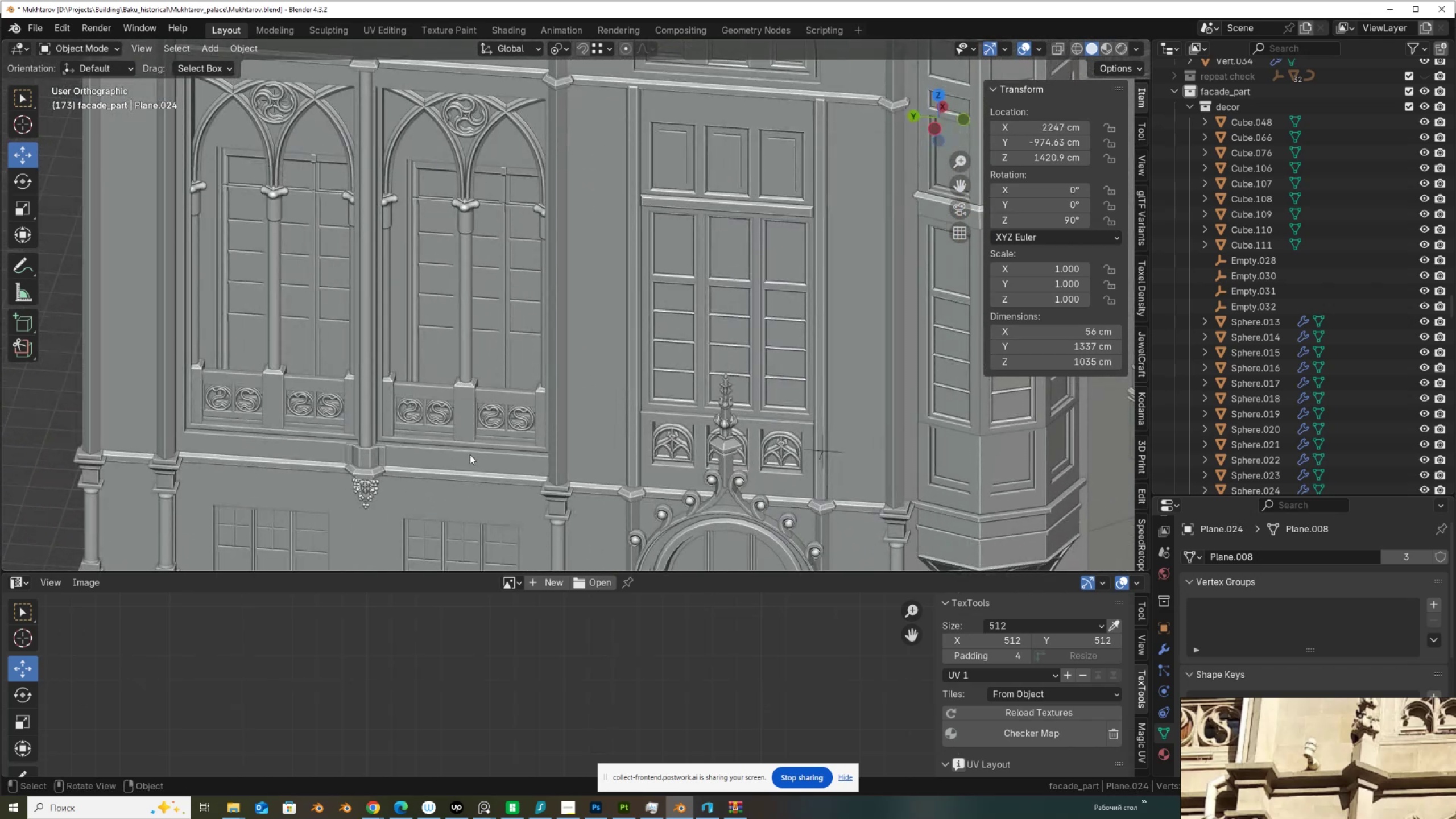 
left_click([470, 454])
 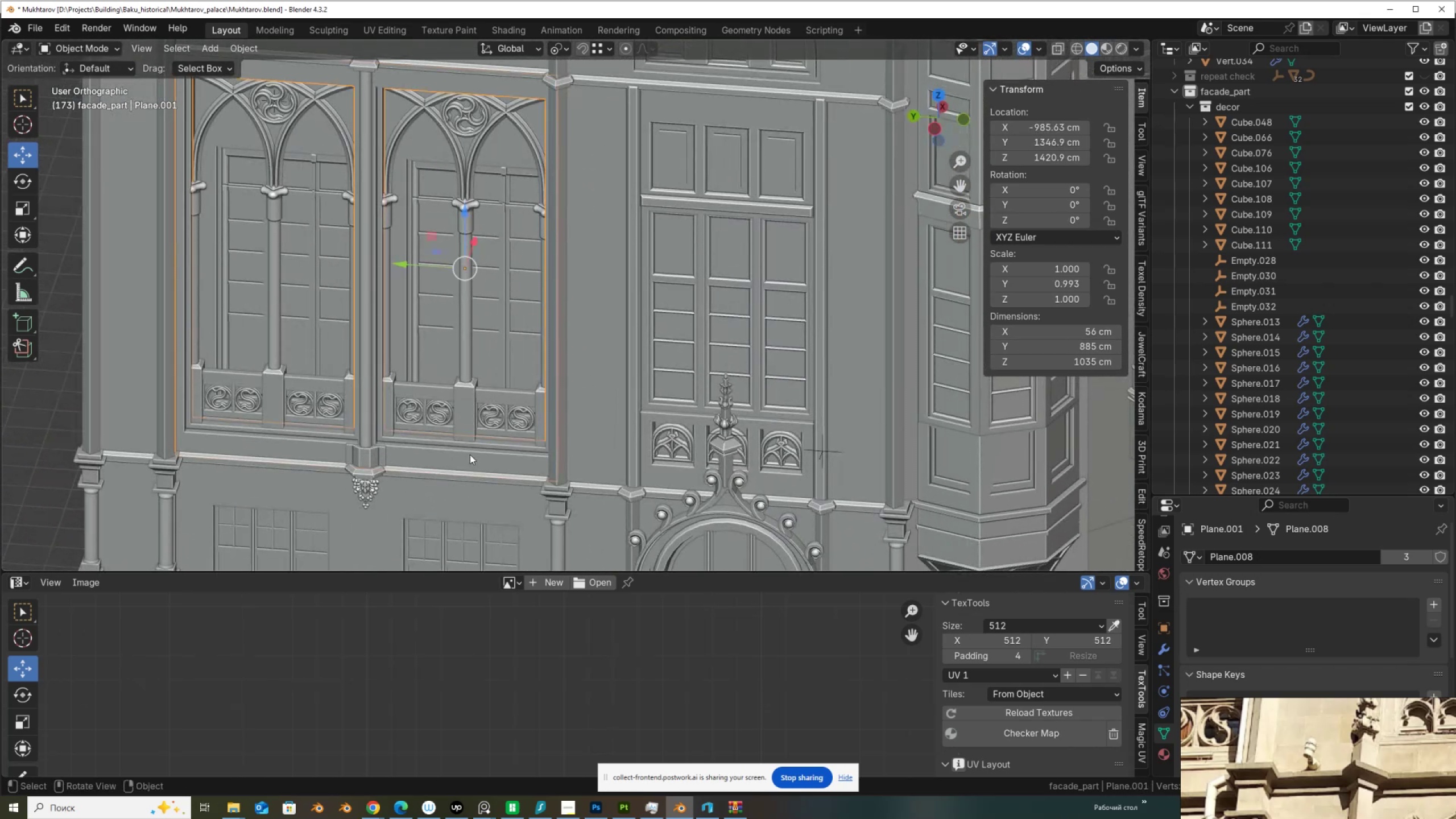 
key(Tab)
 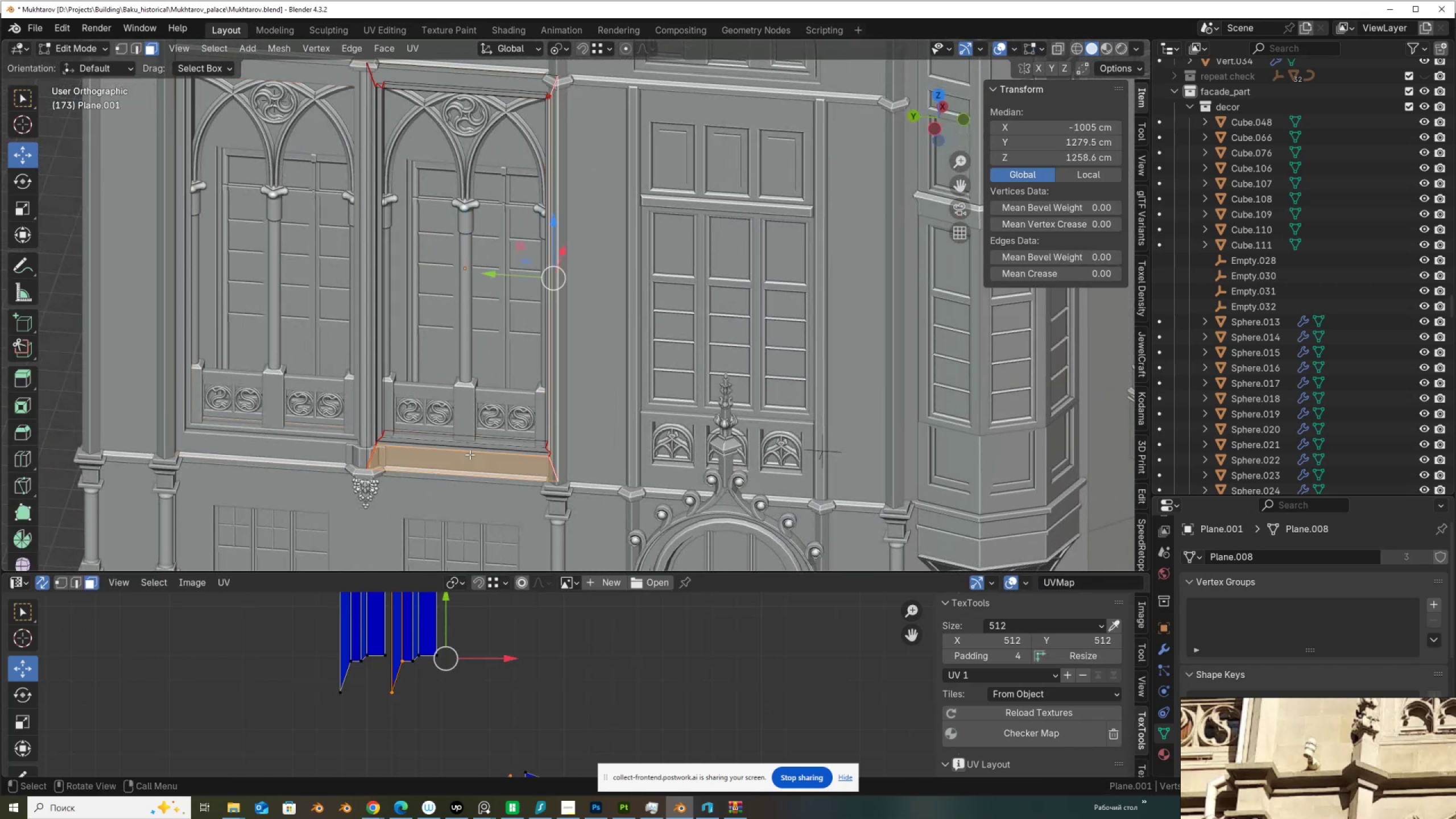 
scroll: coordinate [469, 436], scroll_direction: down, amount: 4.0
 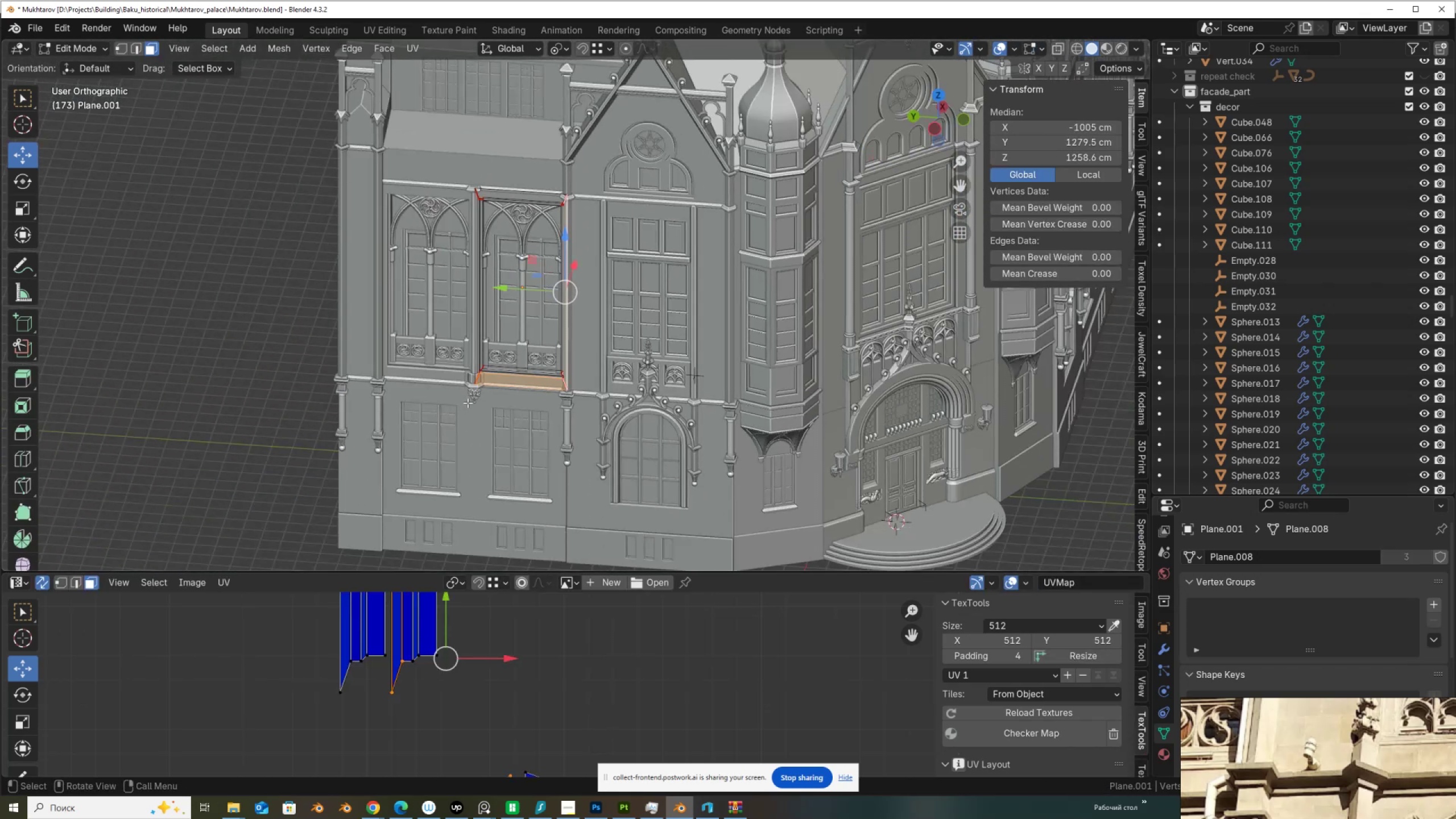 
key(Tab)
 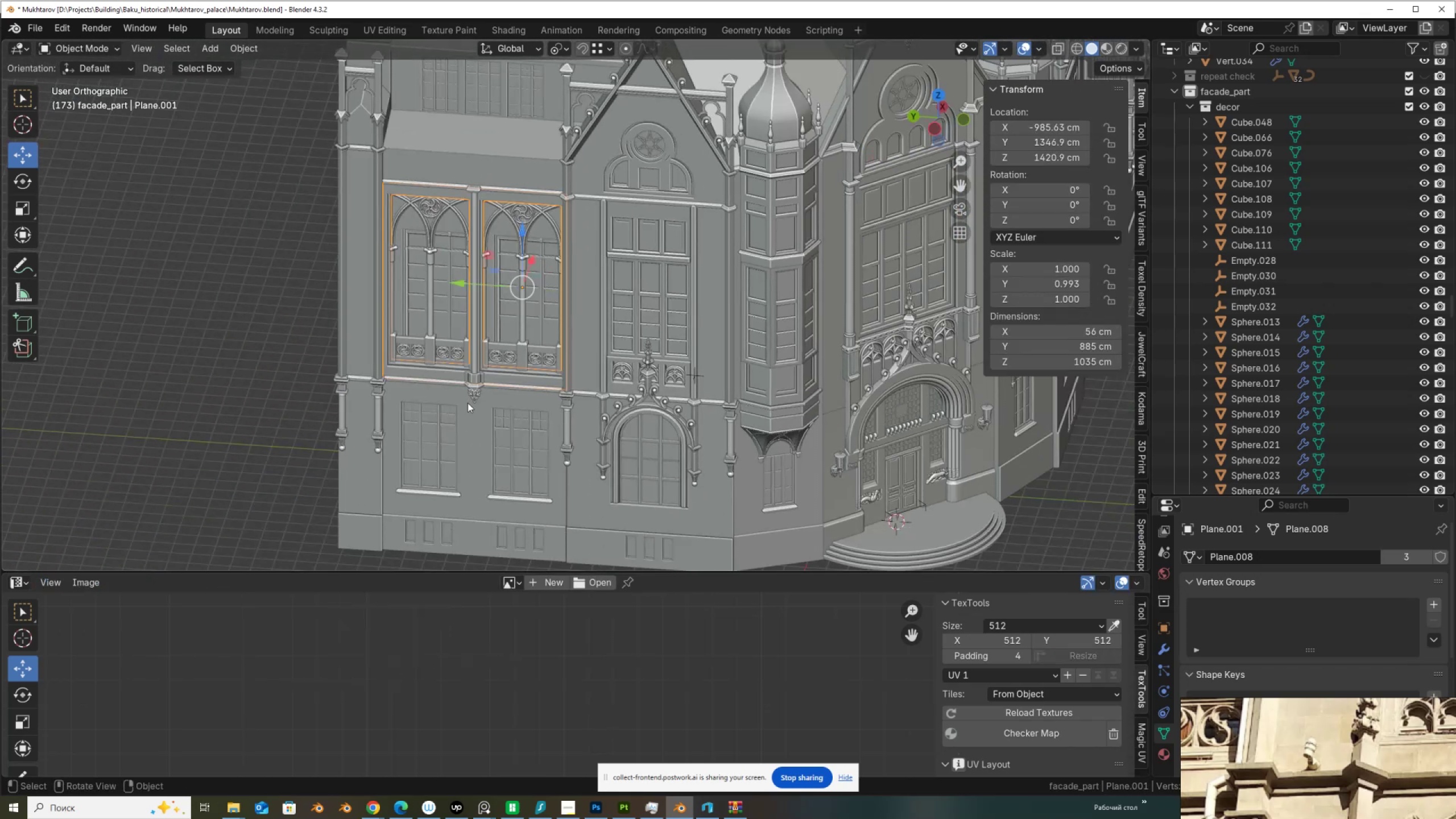 
scroll: coordinate [468, 403], scroll_direction: down, amount: 3.0
 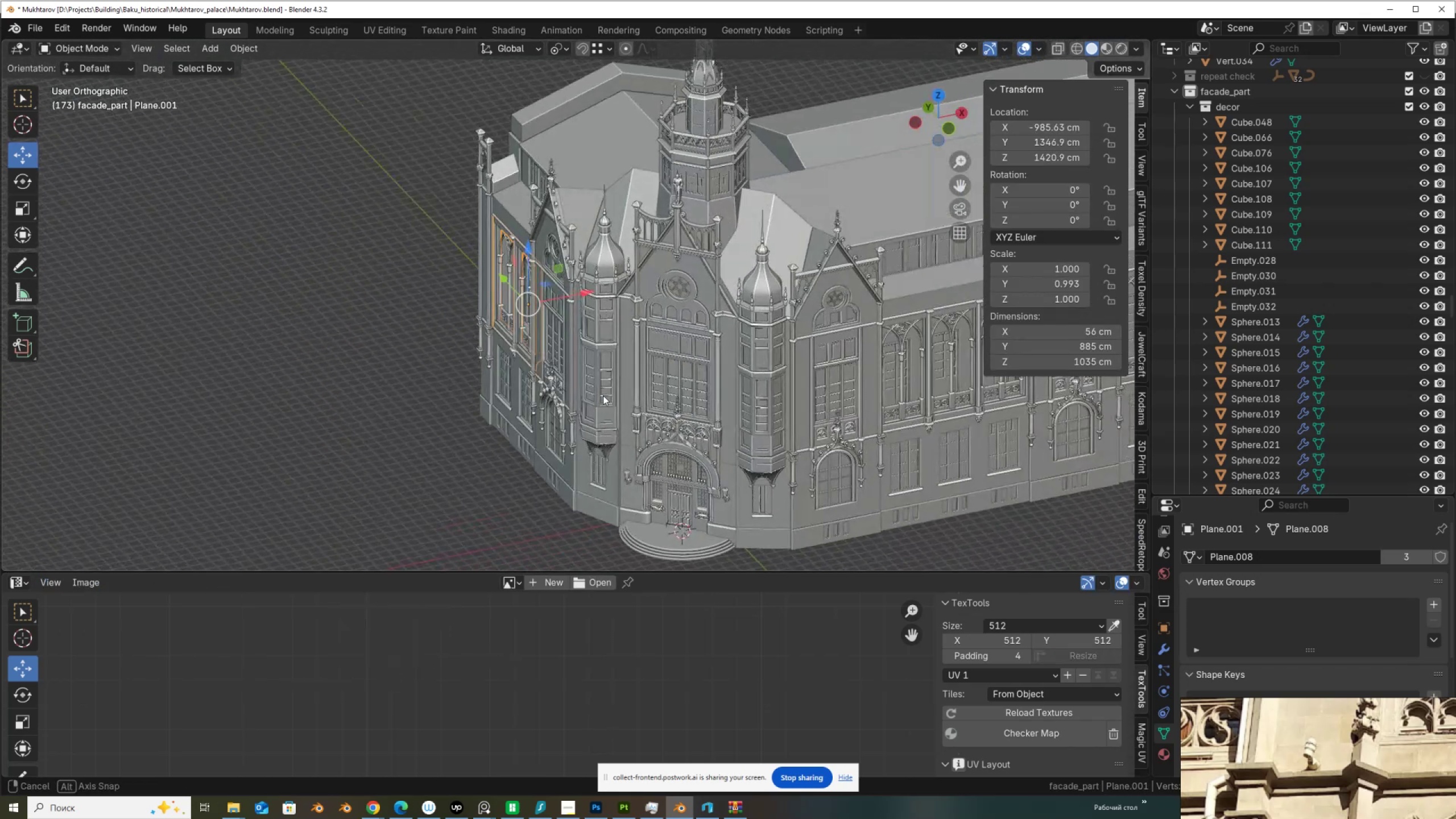 
hold_key(key=ShiftLeft, duration=1.52)
left_click([647, 395])
 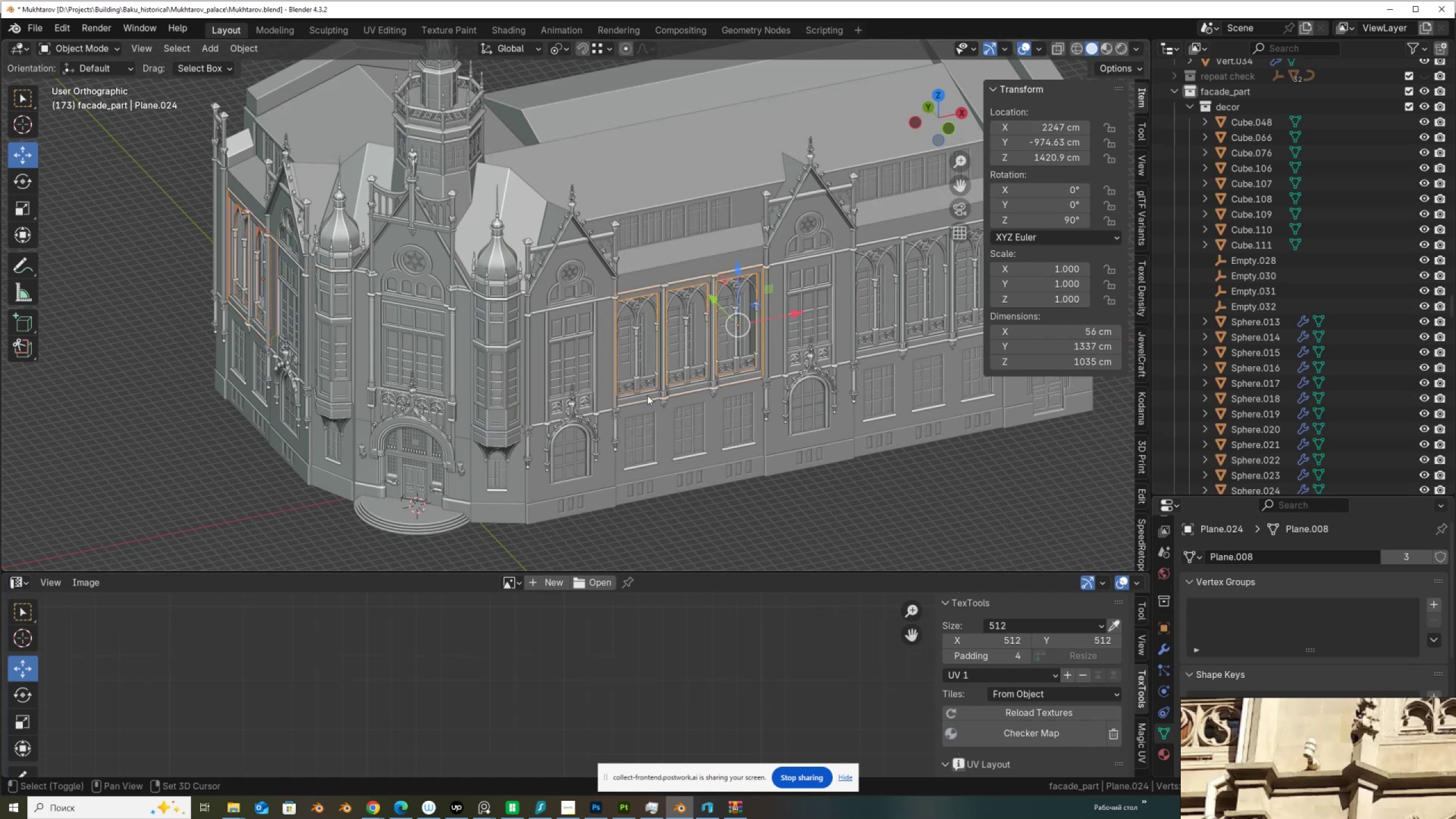 
hold_key(key=ShiftLeft, duration=1.53)
 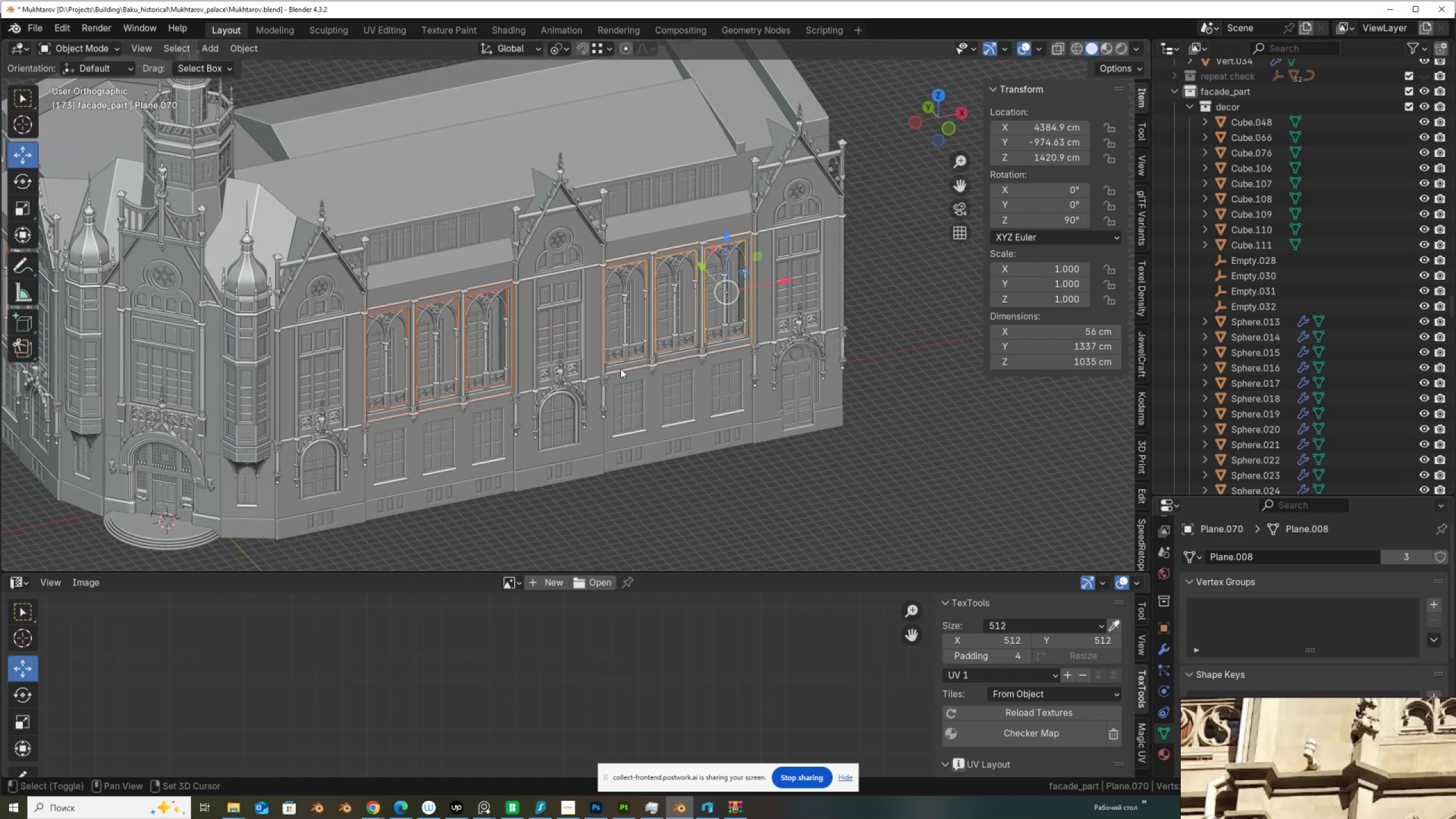 
hold_key(key=ShiftLeft, duration=0.78)
left_click([621, 369])
 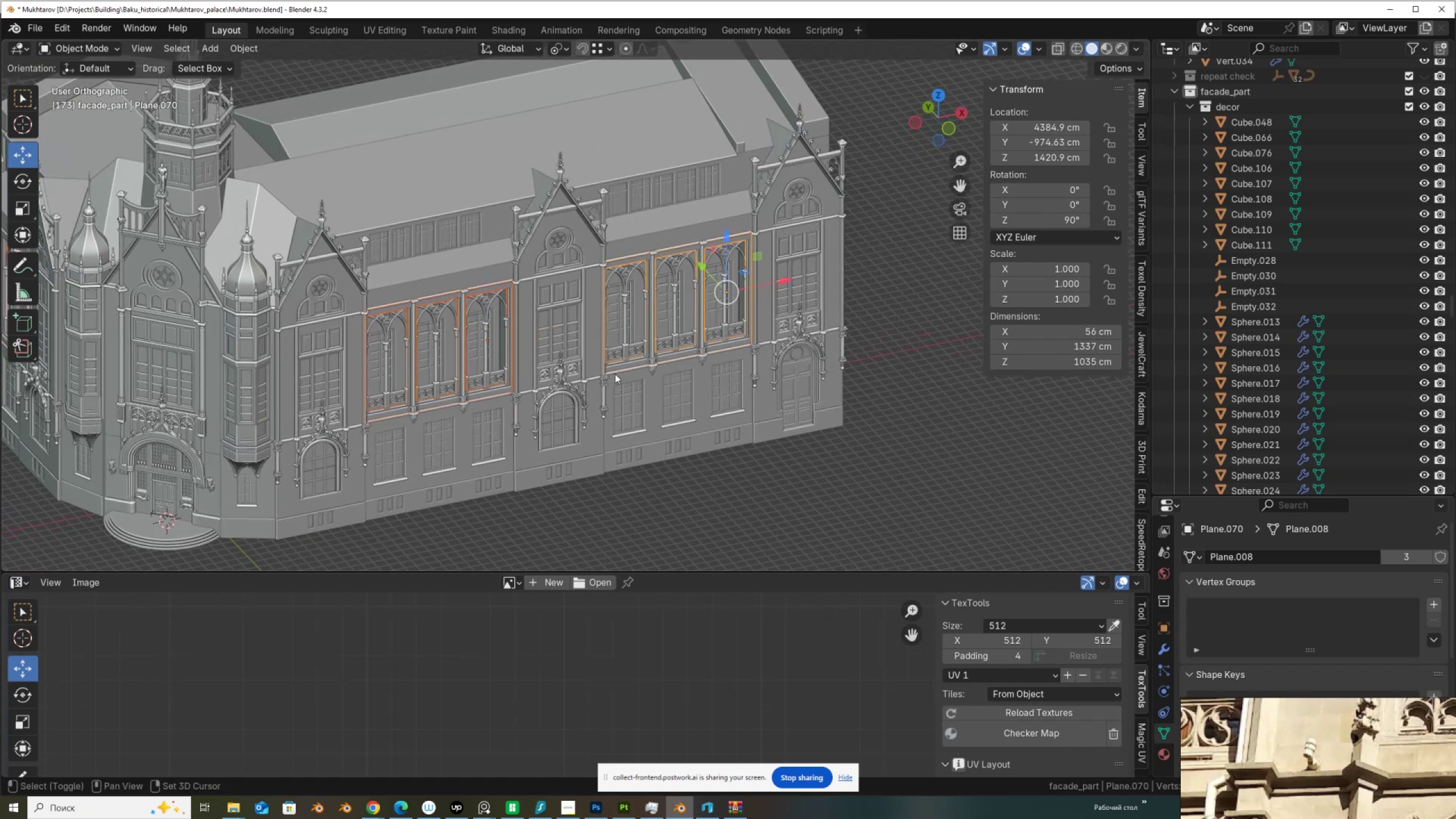 
hold_key(key=ShiftLeft, duration=0.38)
 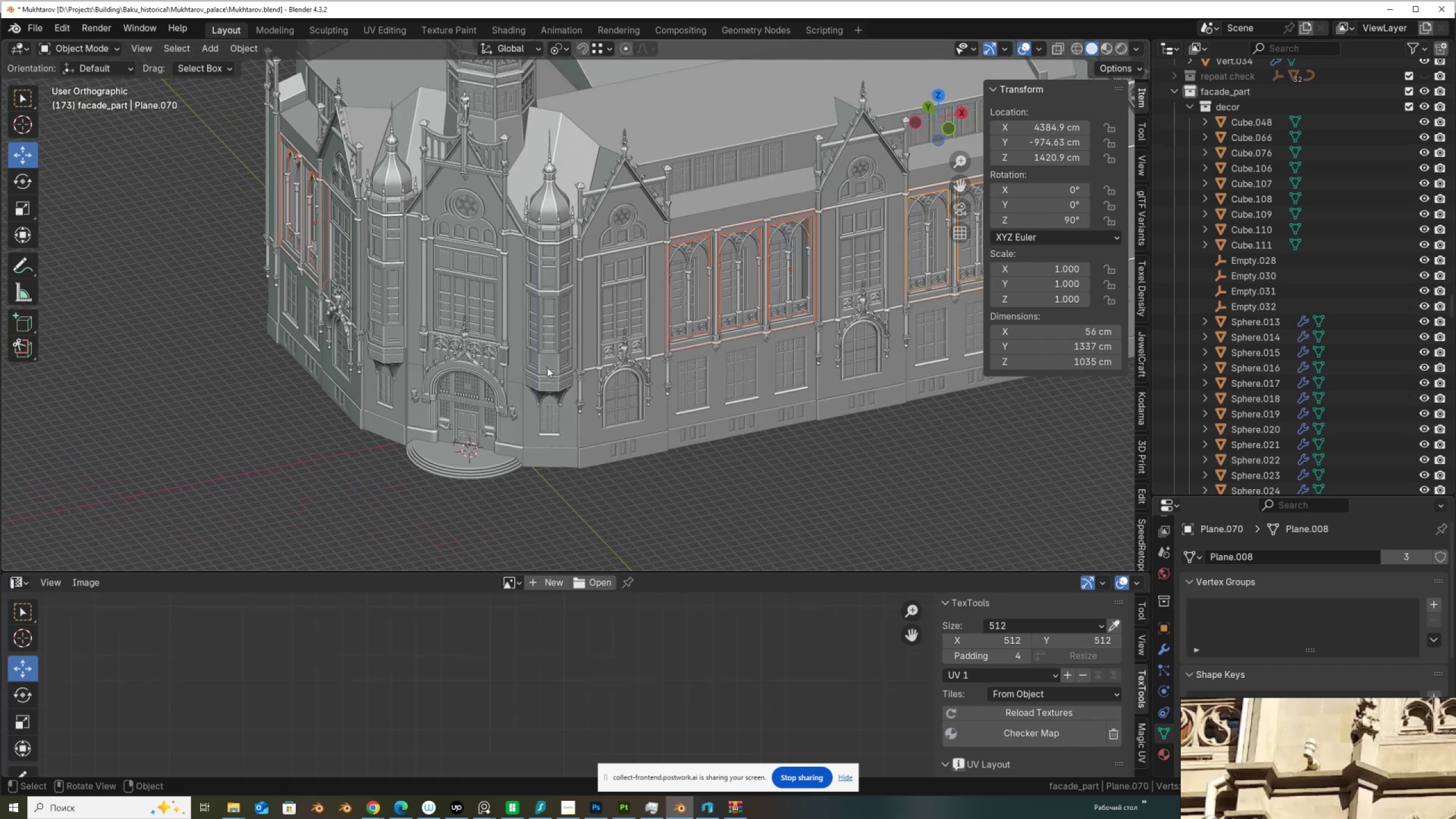 
key(Tab)
 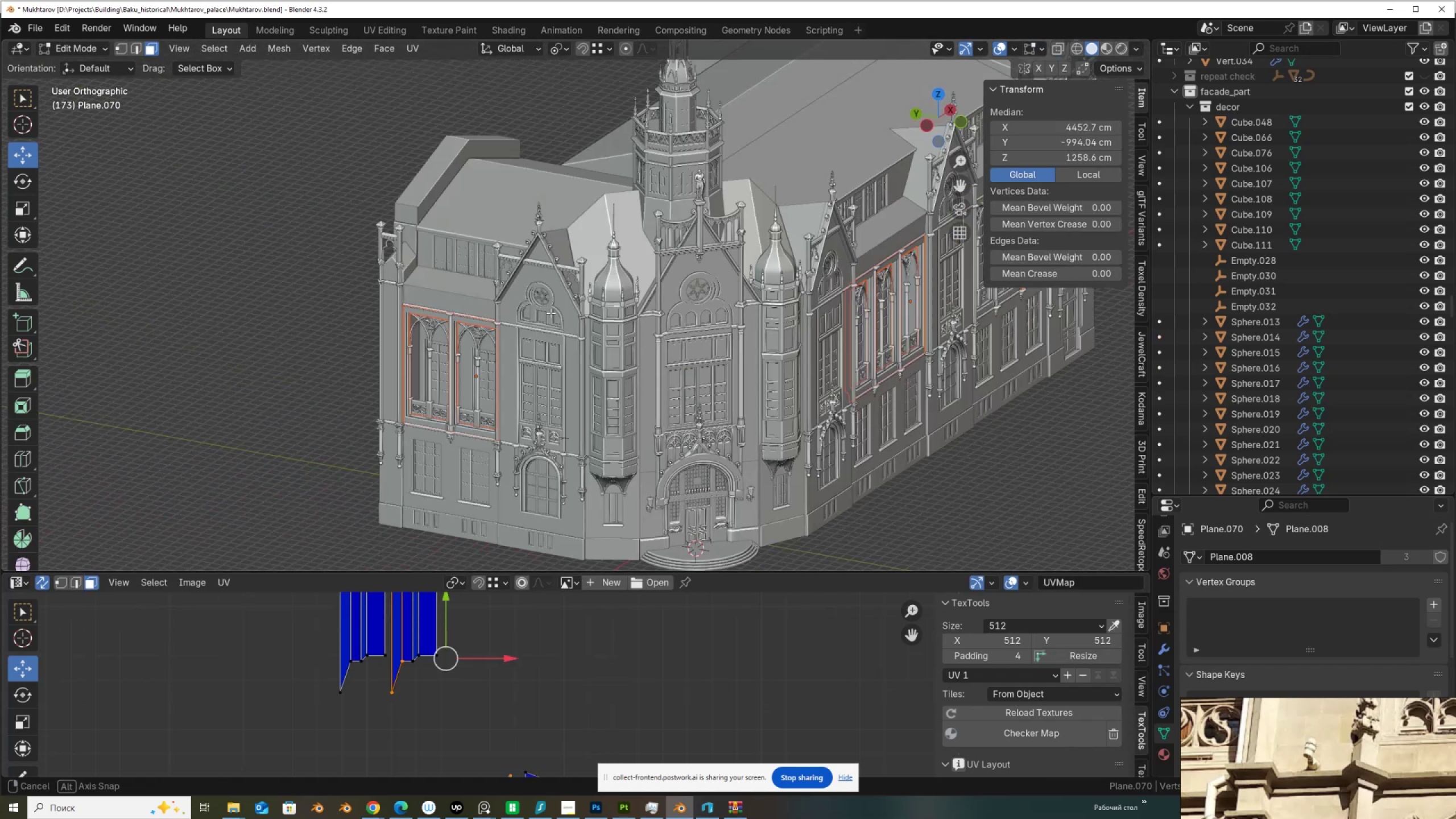 
hold_key(key=ShiftLeft, duration=0.45)
 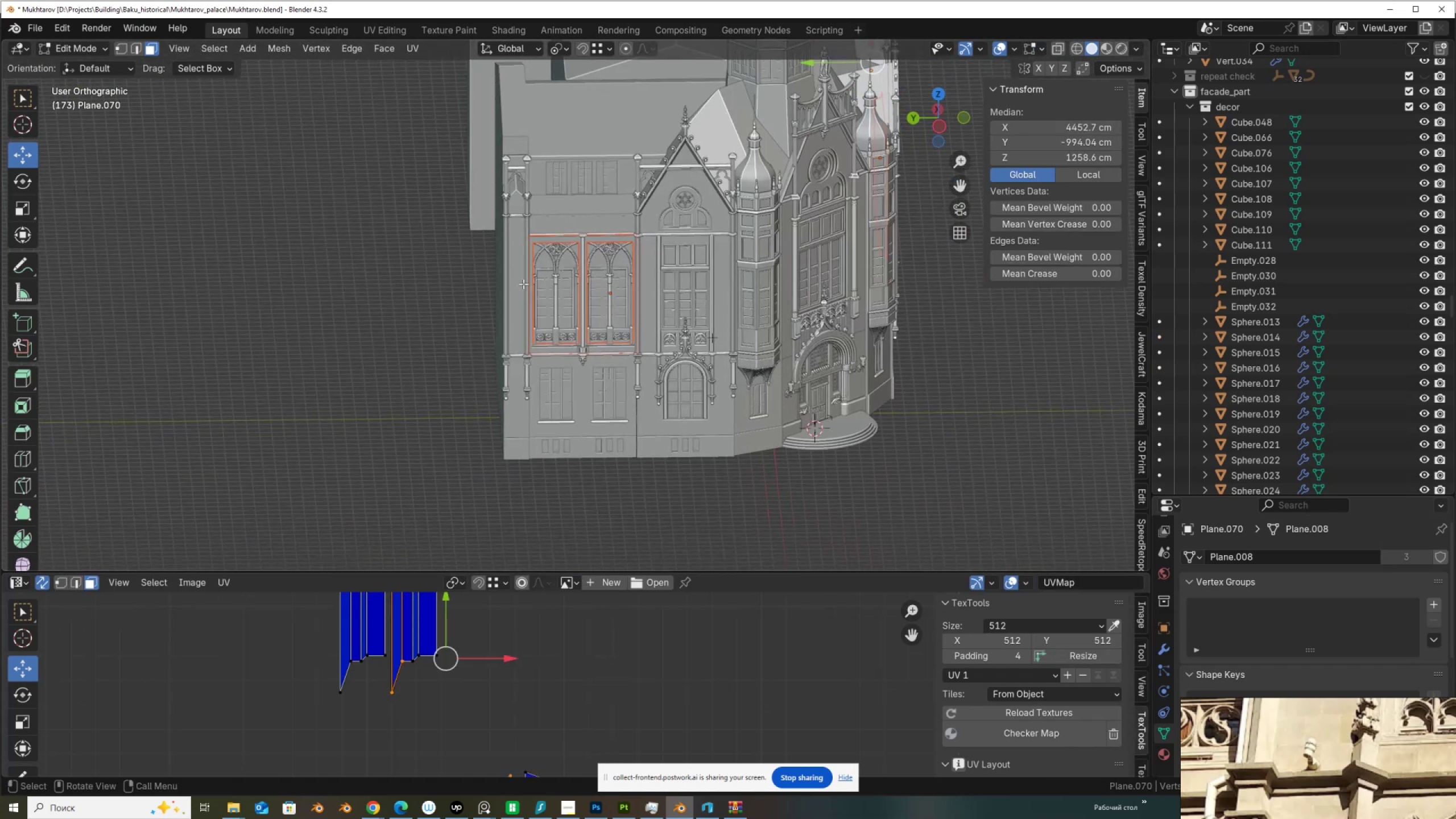 
scroll: coordinate [601, 411], scroll_direction: up, amount: 6.0
 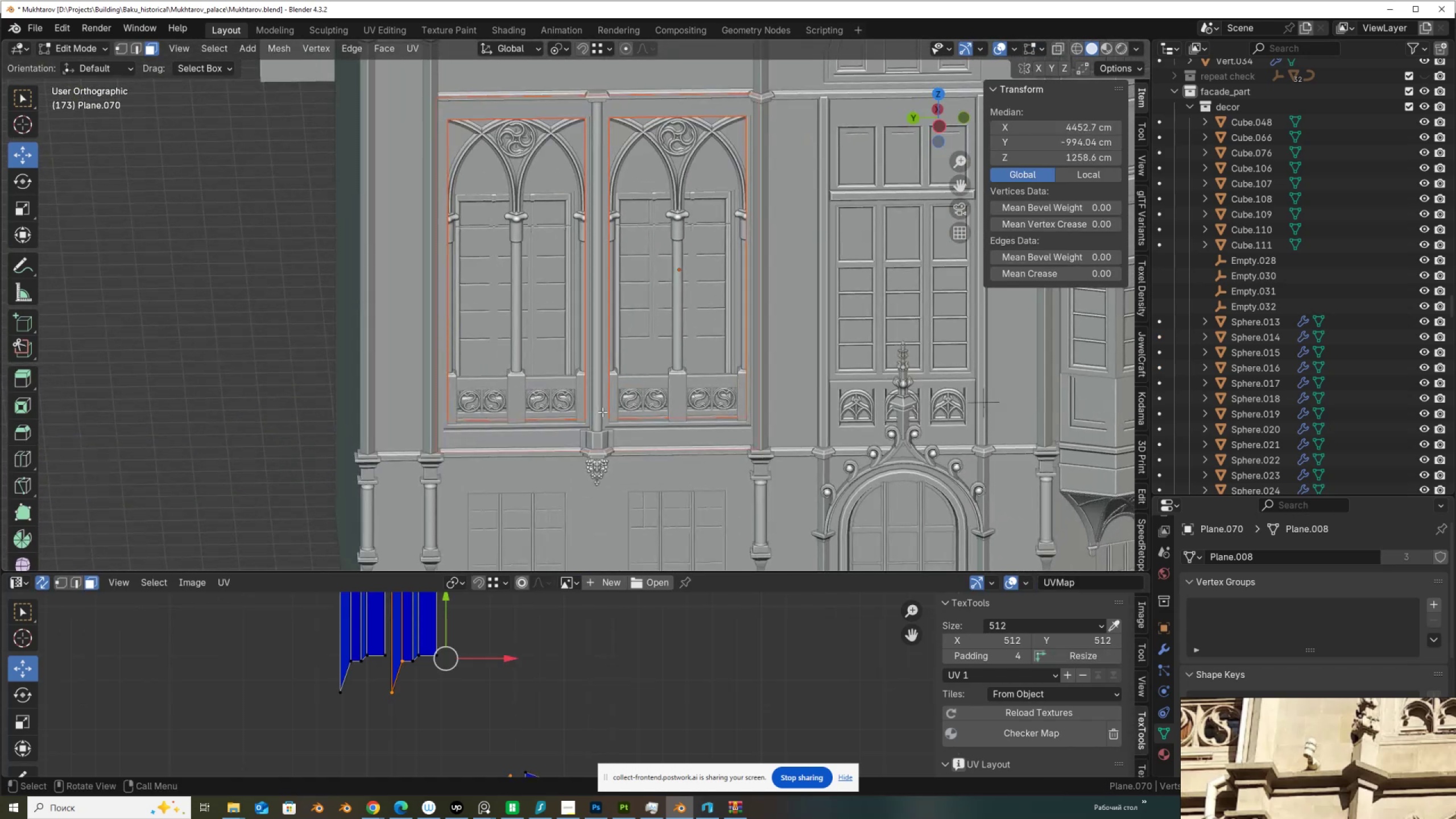 
key(Tab)
 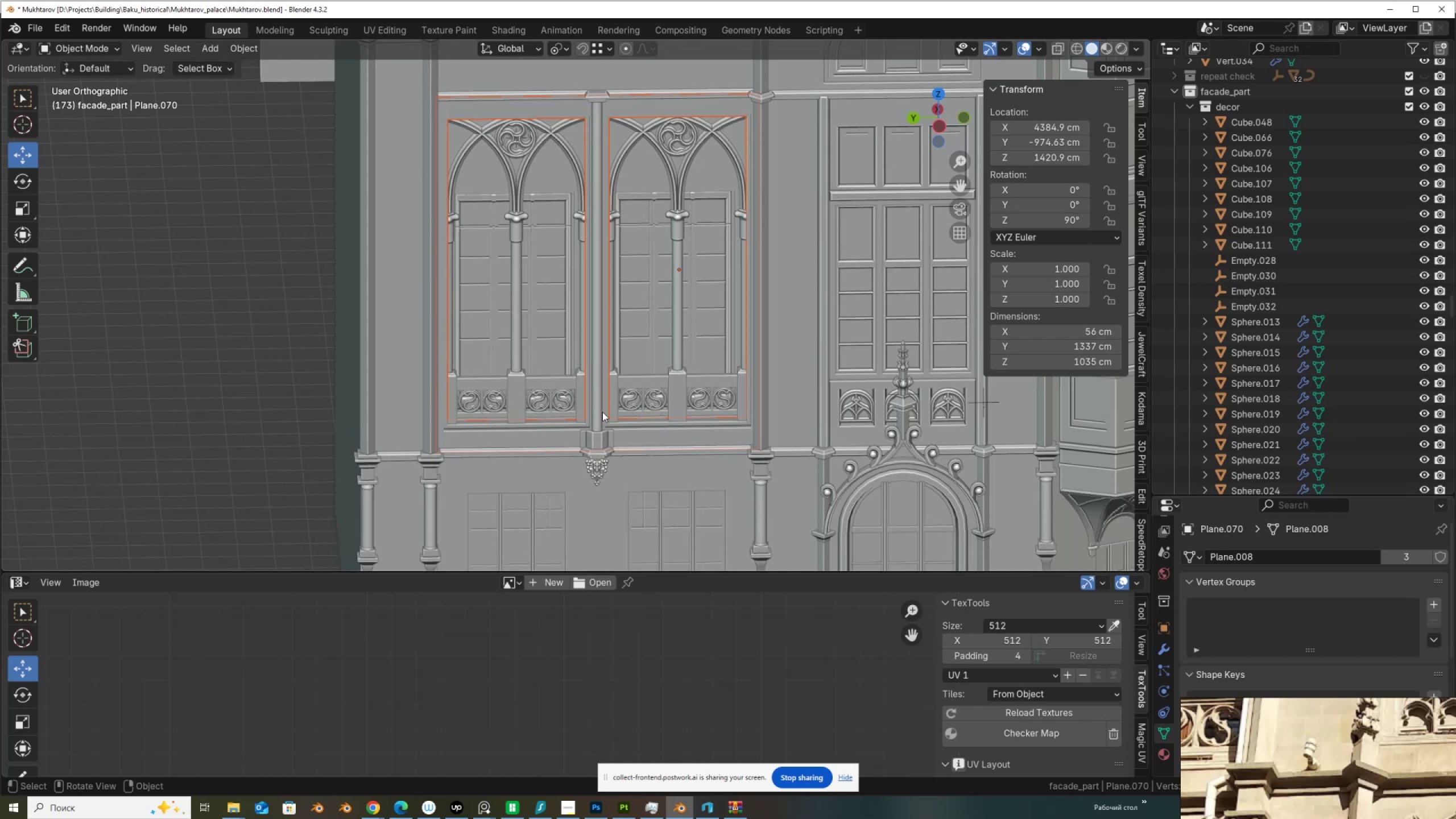 
hold_key(key=ShiftLeft, duration=0.35)
 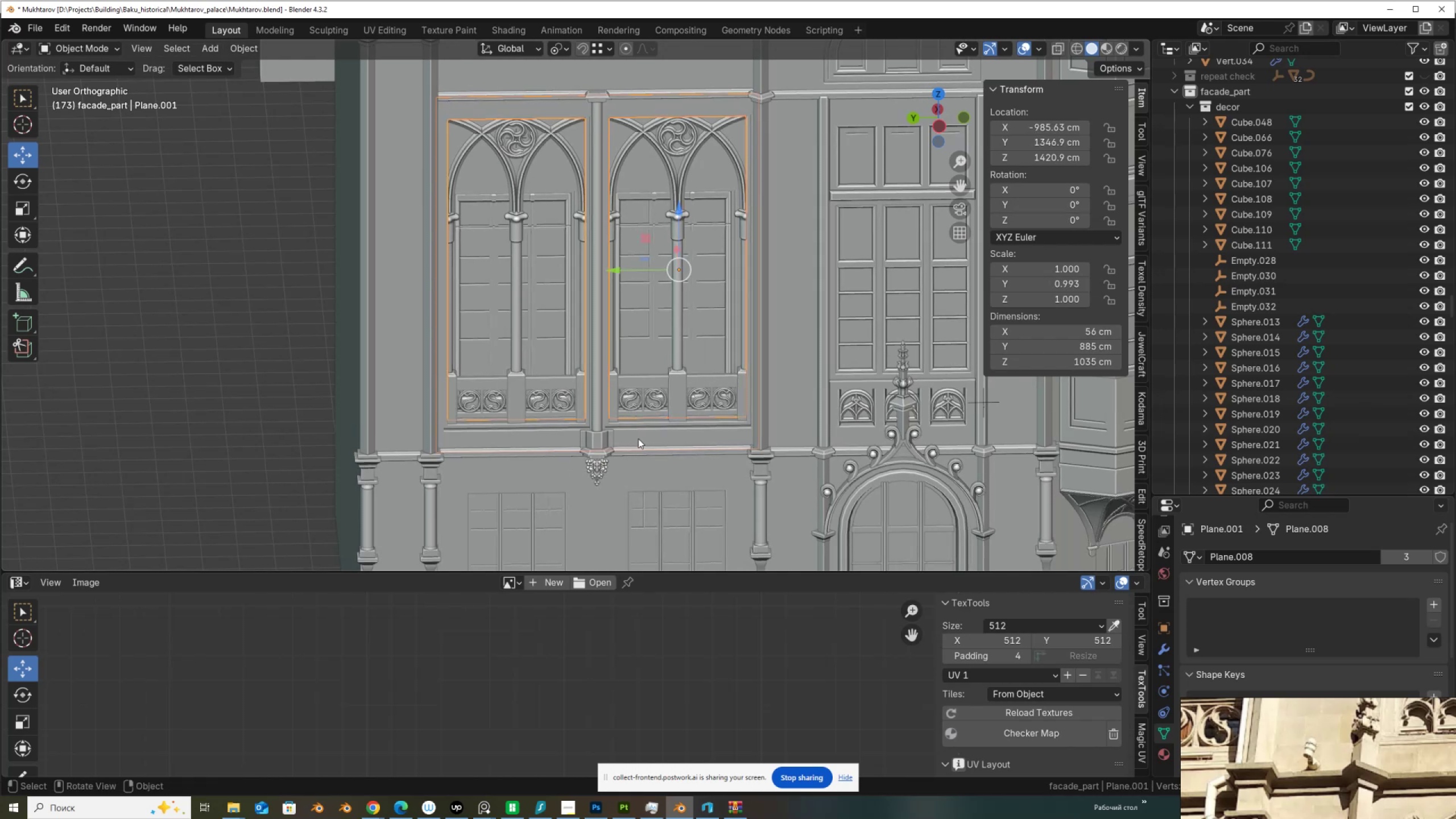 
key(Tab)
 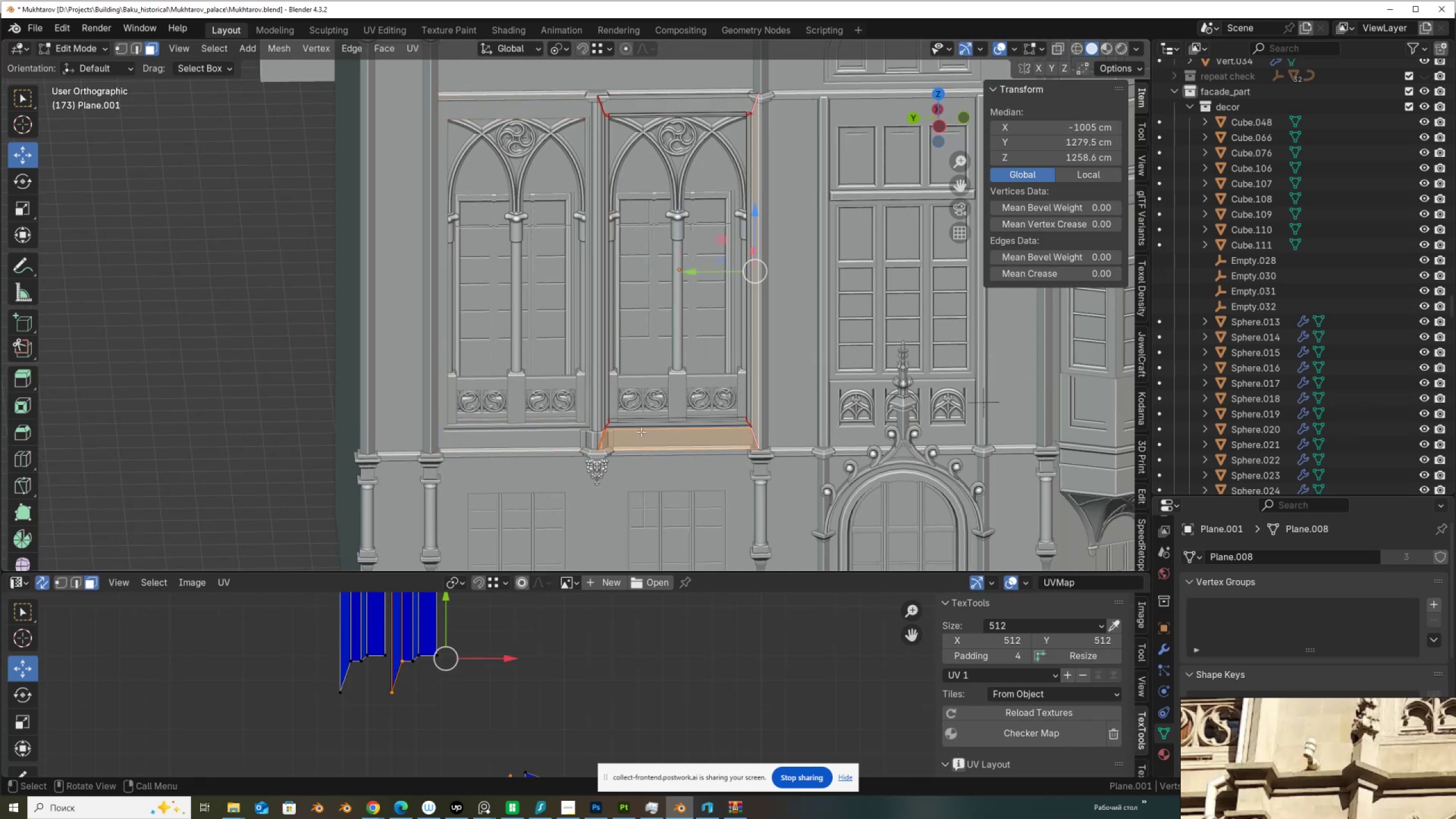 
scroll: coordinate [659, 481], scroll_direction: up, amount: 2.0
 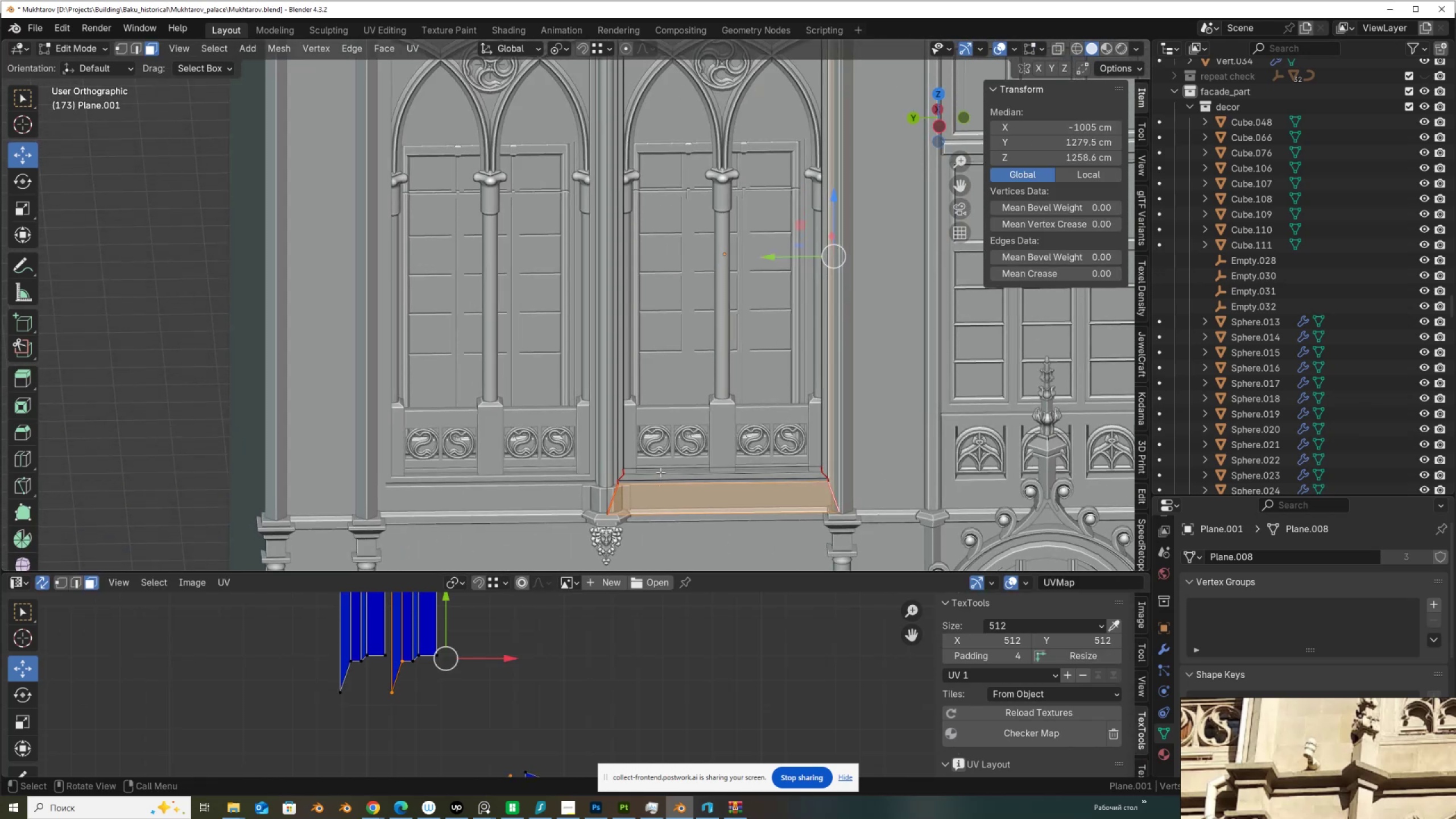 
wait(9.23)
 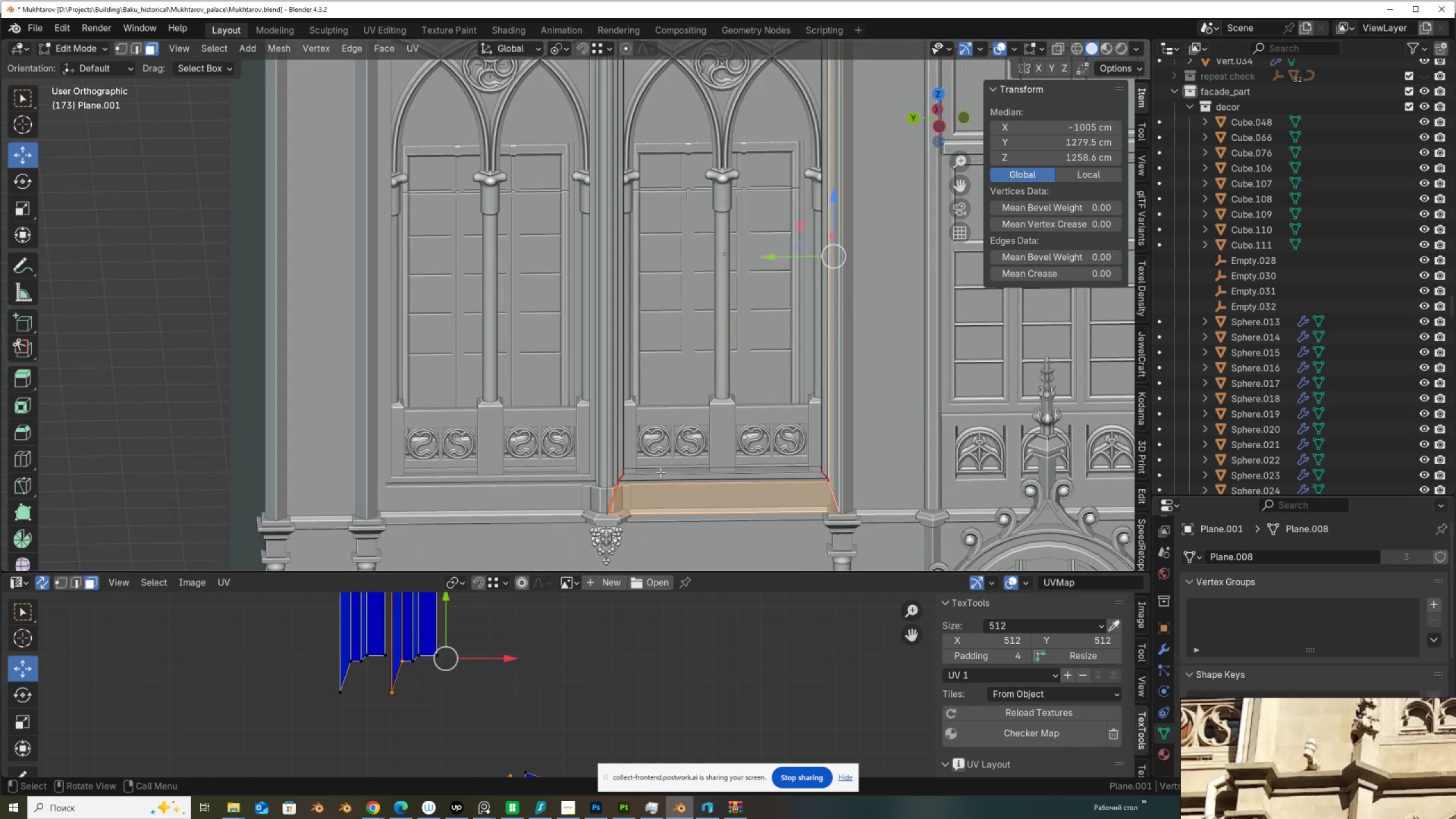 
left_click([630, 568])
 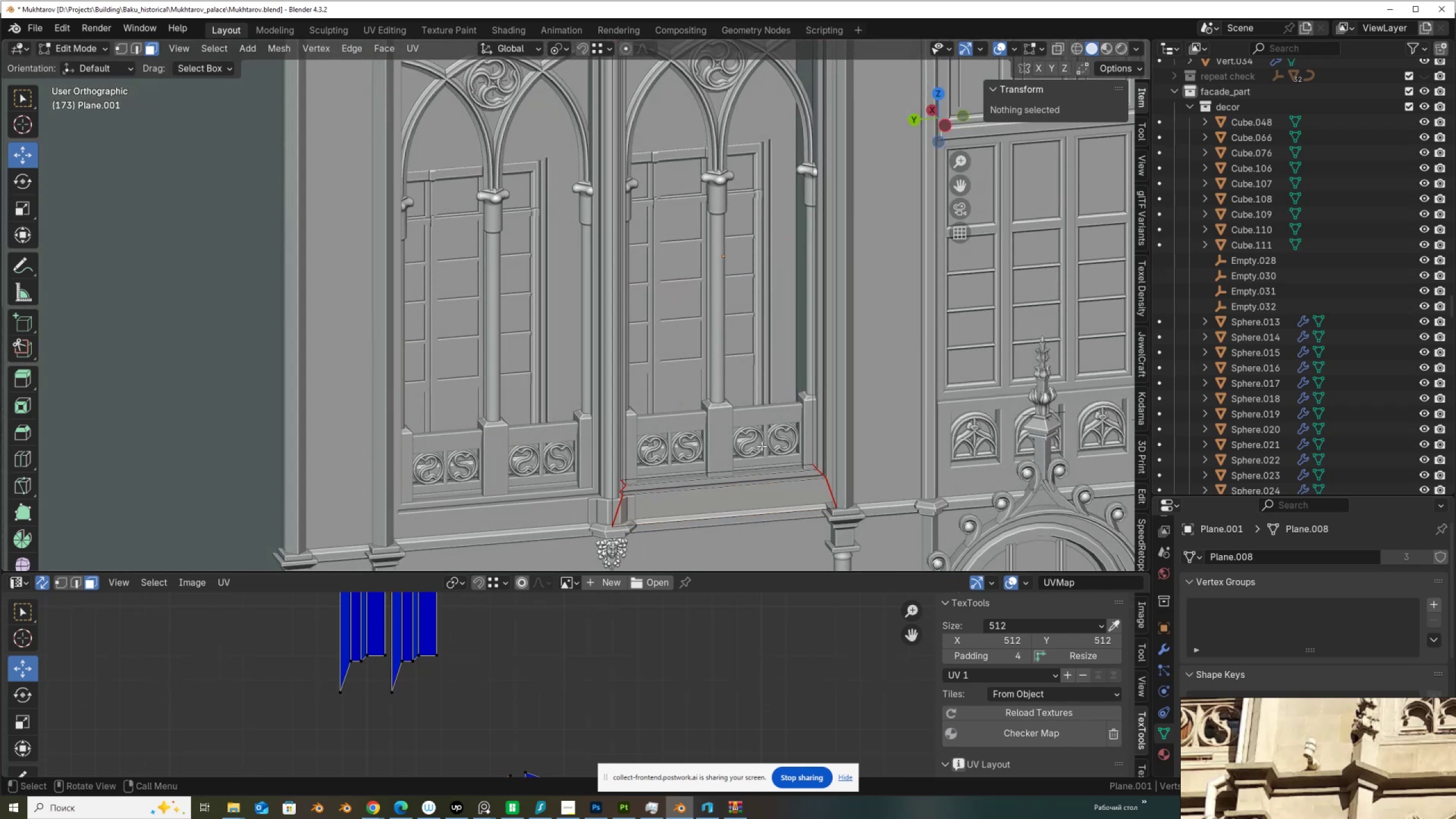 
key(Control+ControlLeft)
 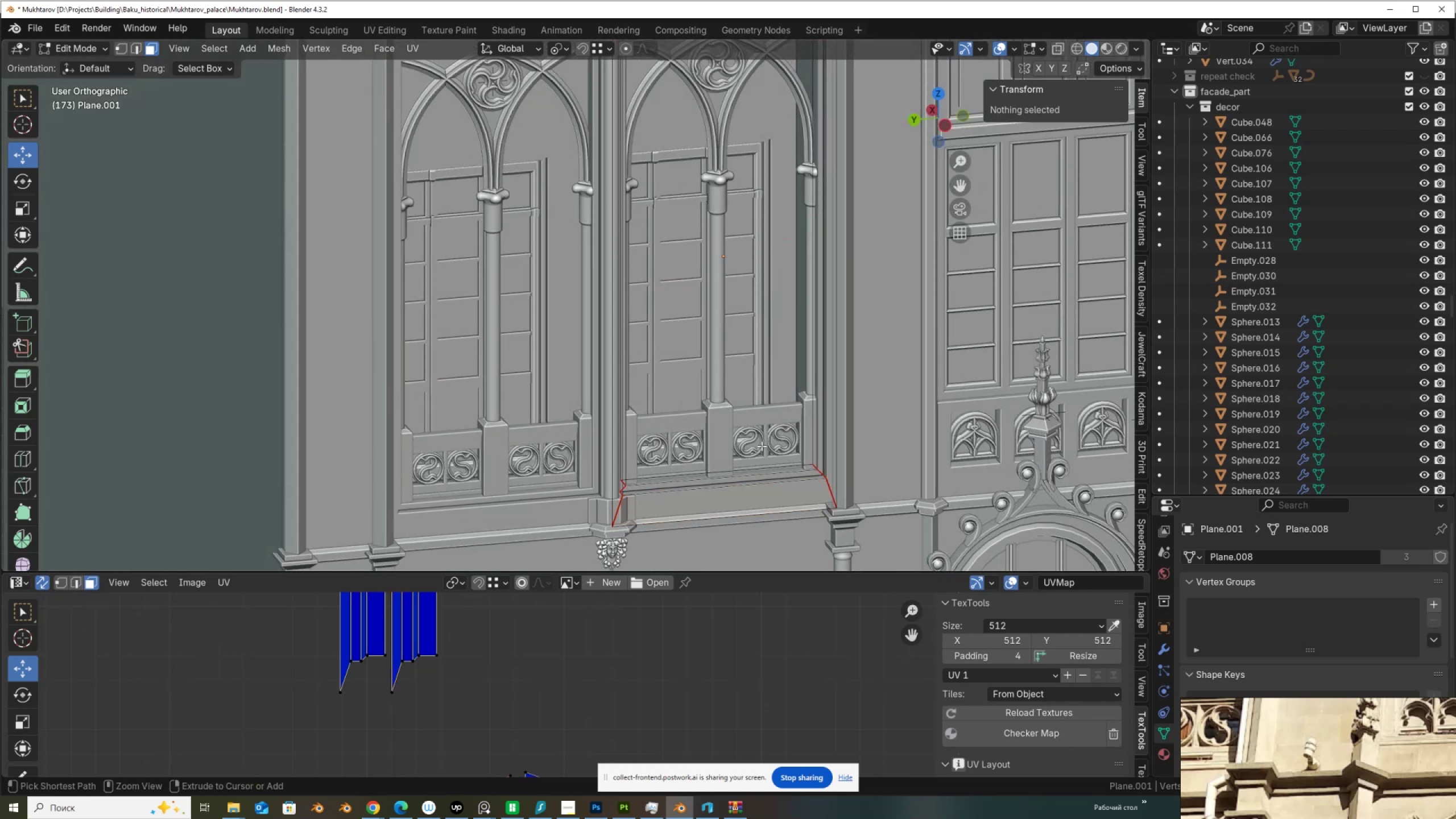 
key(Control+Z)
 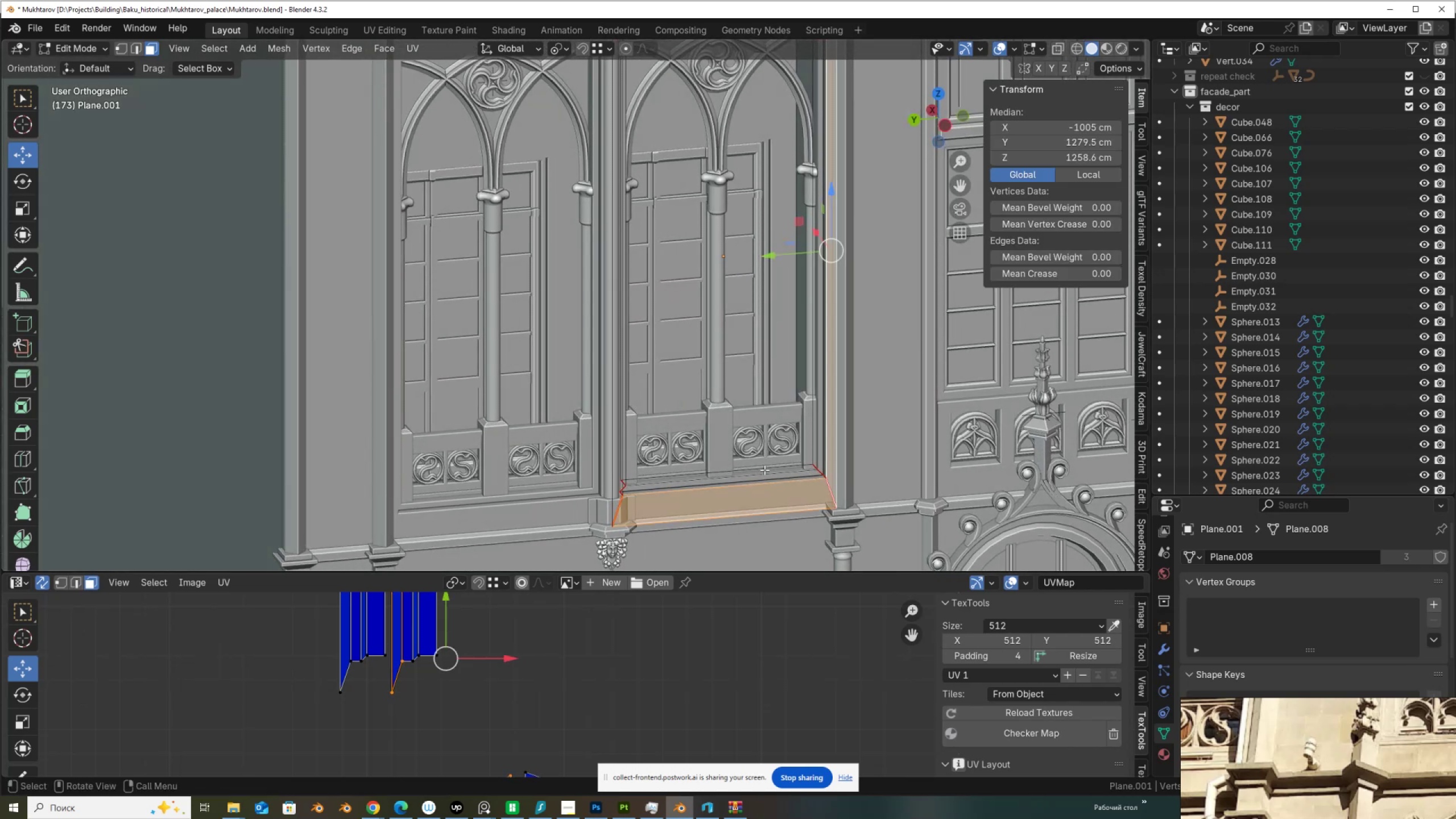 
key(A)
 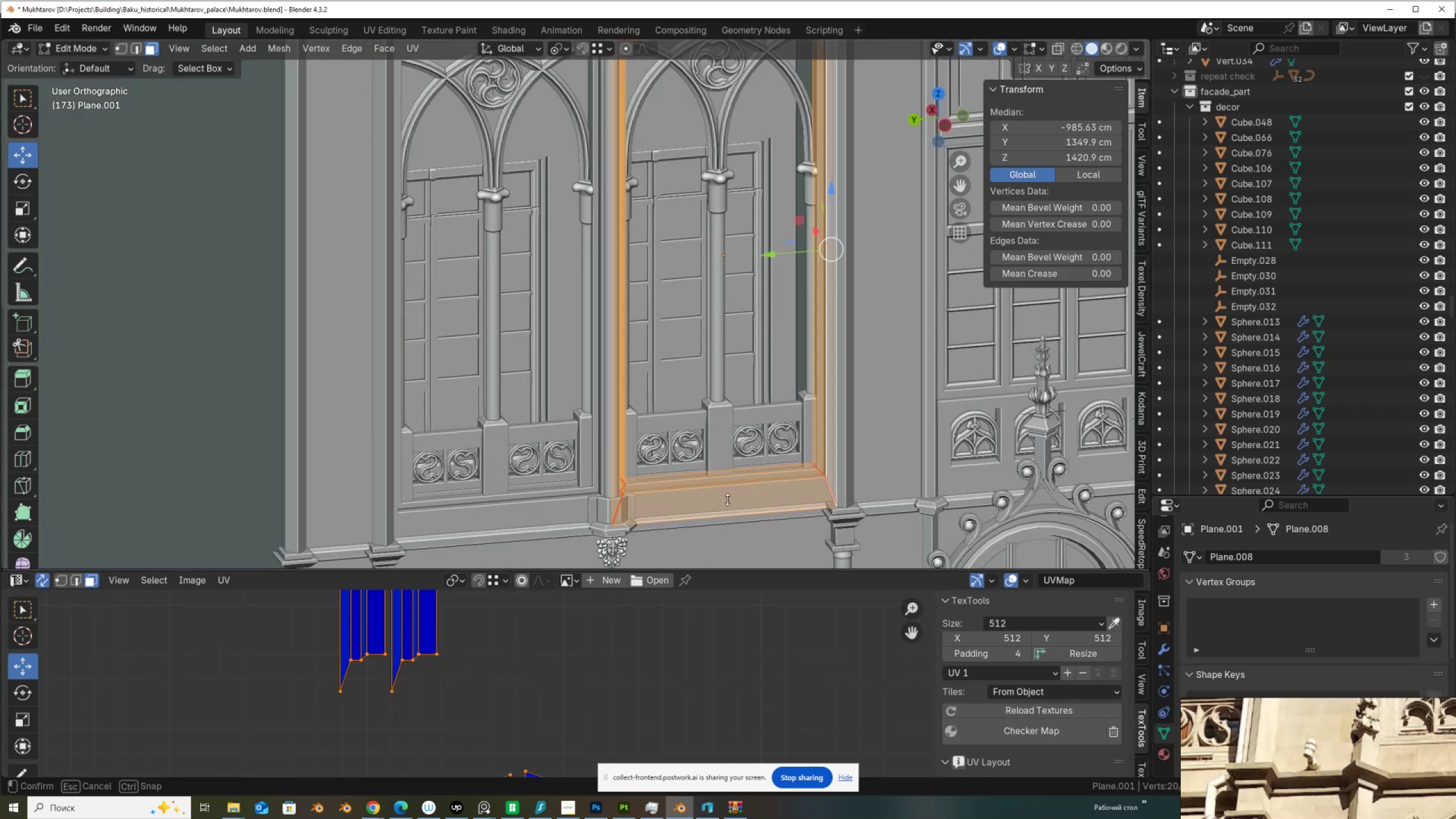 
scroll: coordinate [659, 459], scroll_direction: down, amount: 8.0
 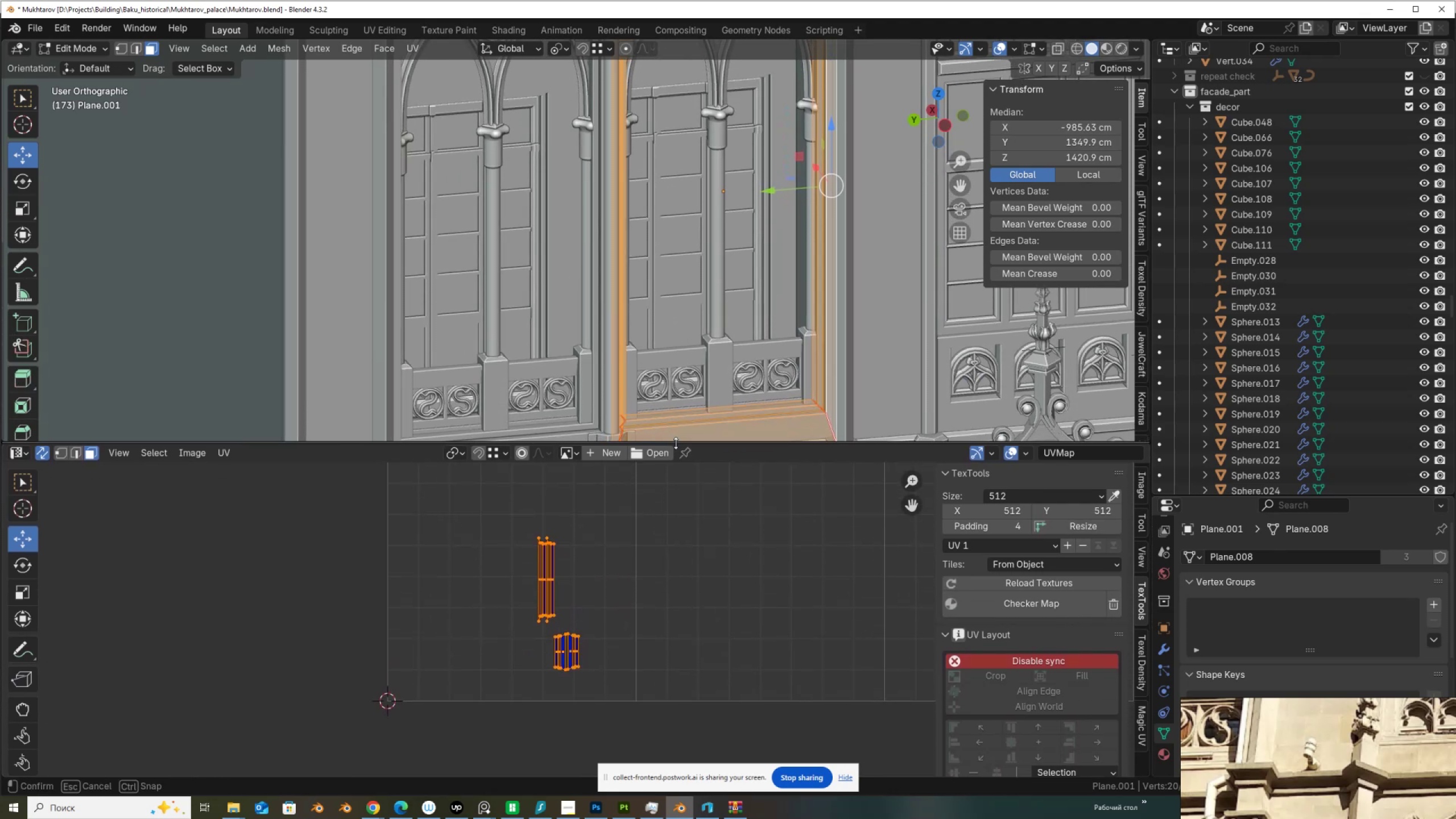 
scroll: coordinate [816, 395], scroll_direction: up, amount: 4.0
 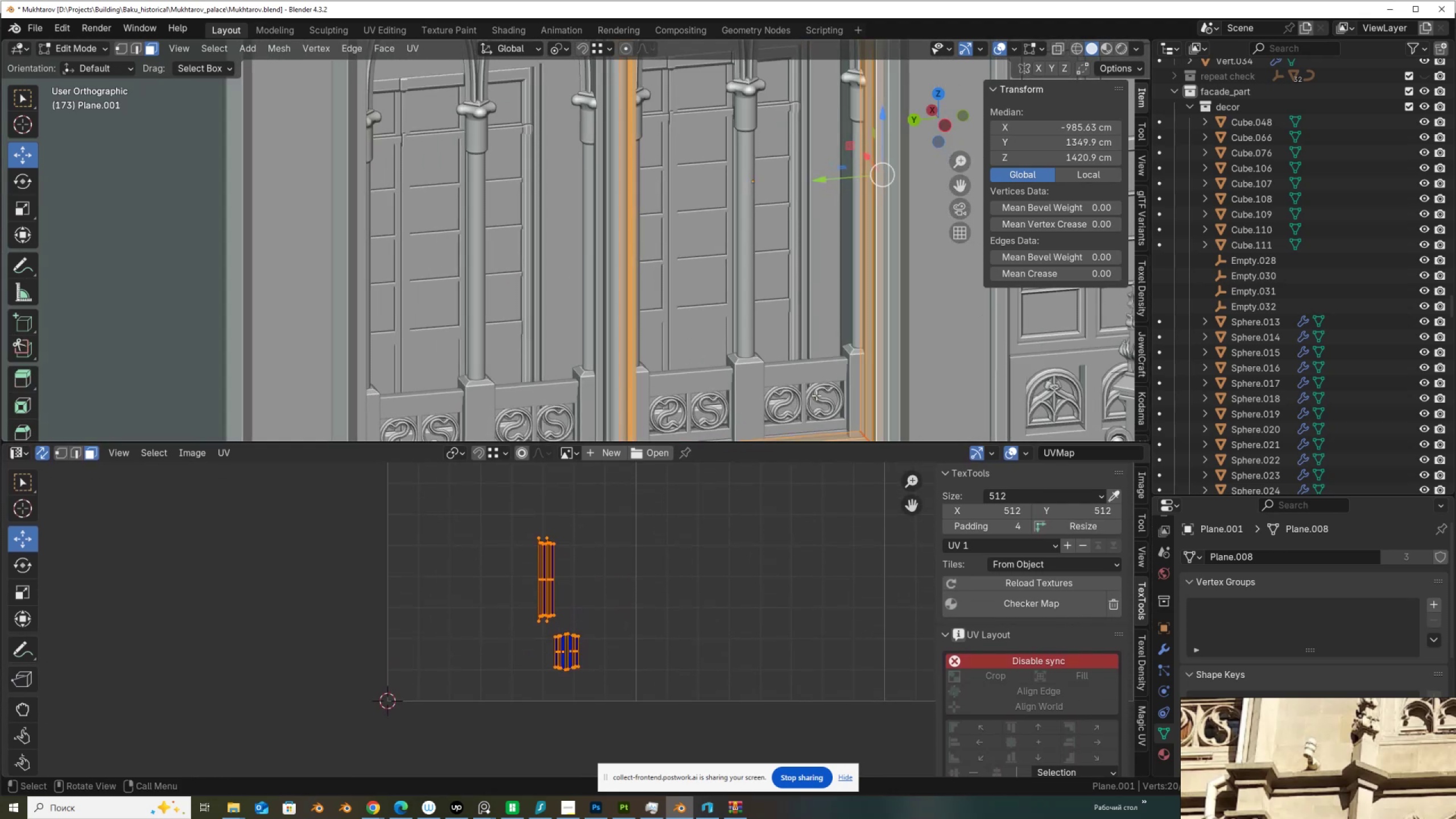 
scroll: coordinate [816, 395], scroll_direction: down, amount: 2.0
 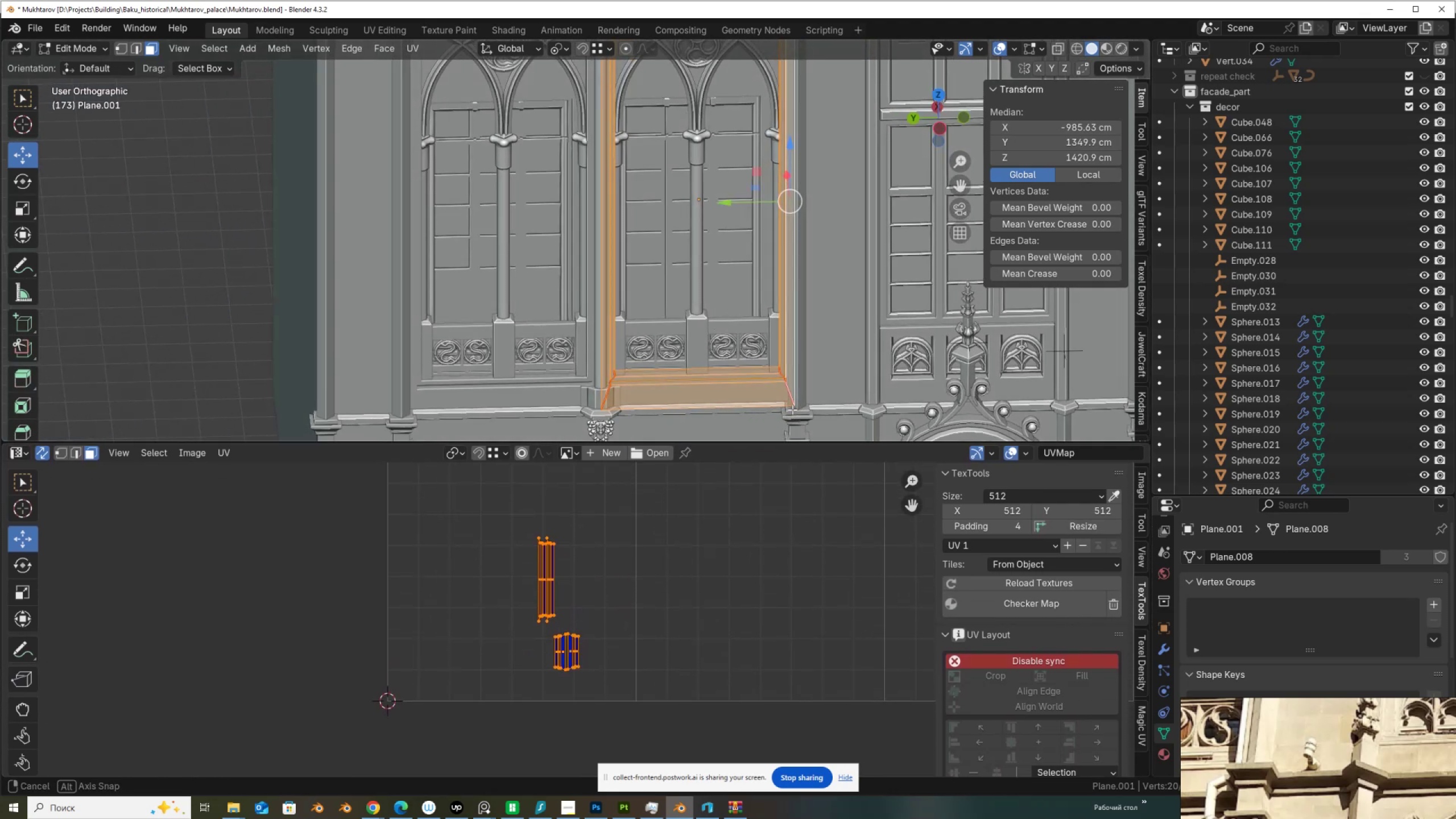 
hold_key(key=ShiftLeft, duration=0.55)
scroll: coordinate [779, 361], scroll_direction: up, amount: 2.0
 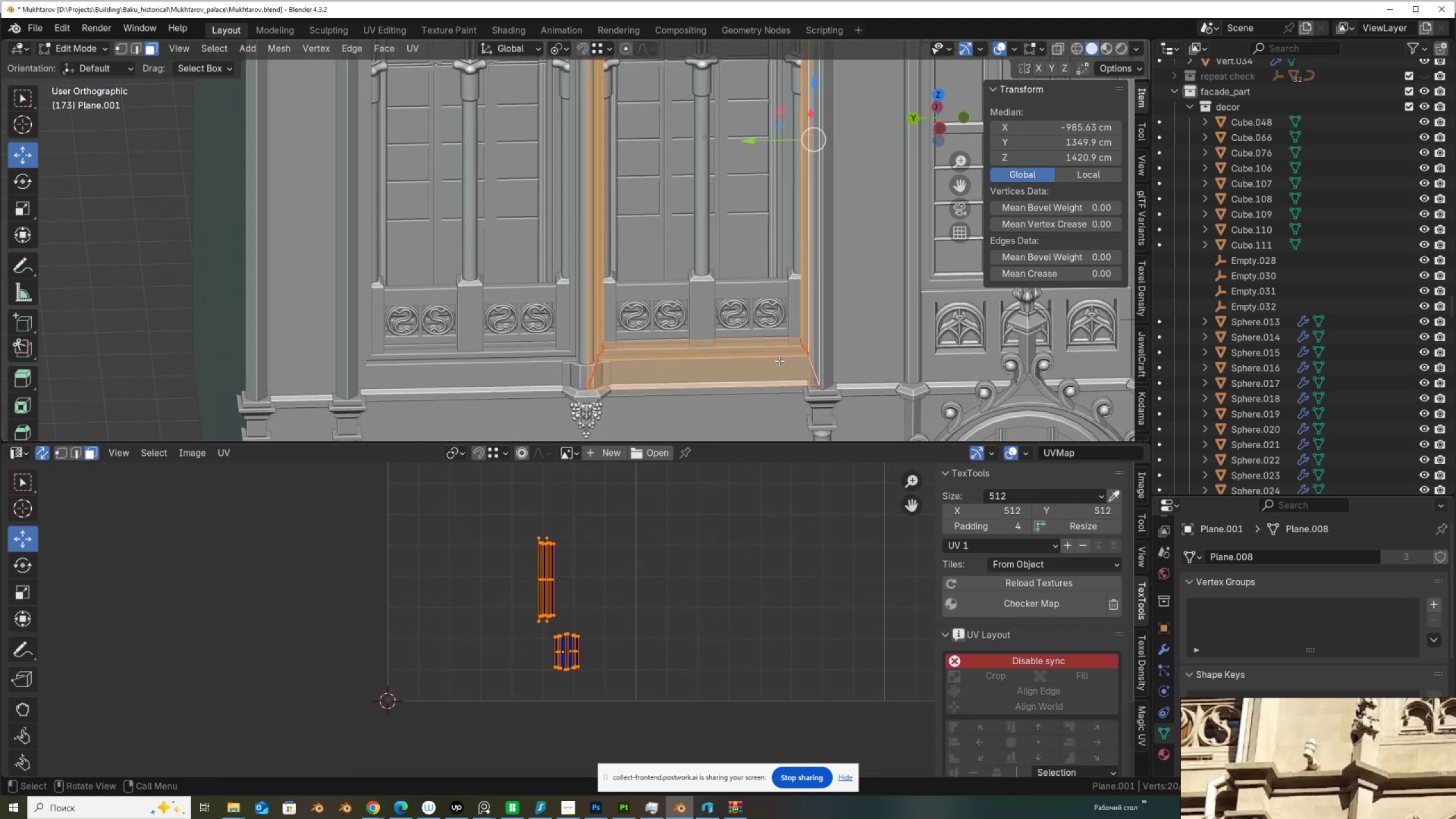 
key(3)
 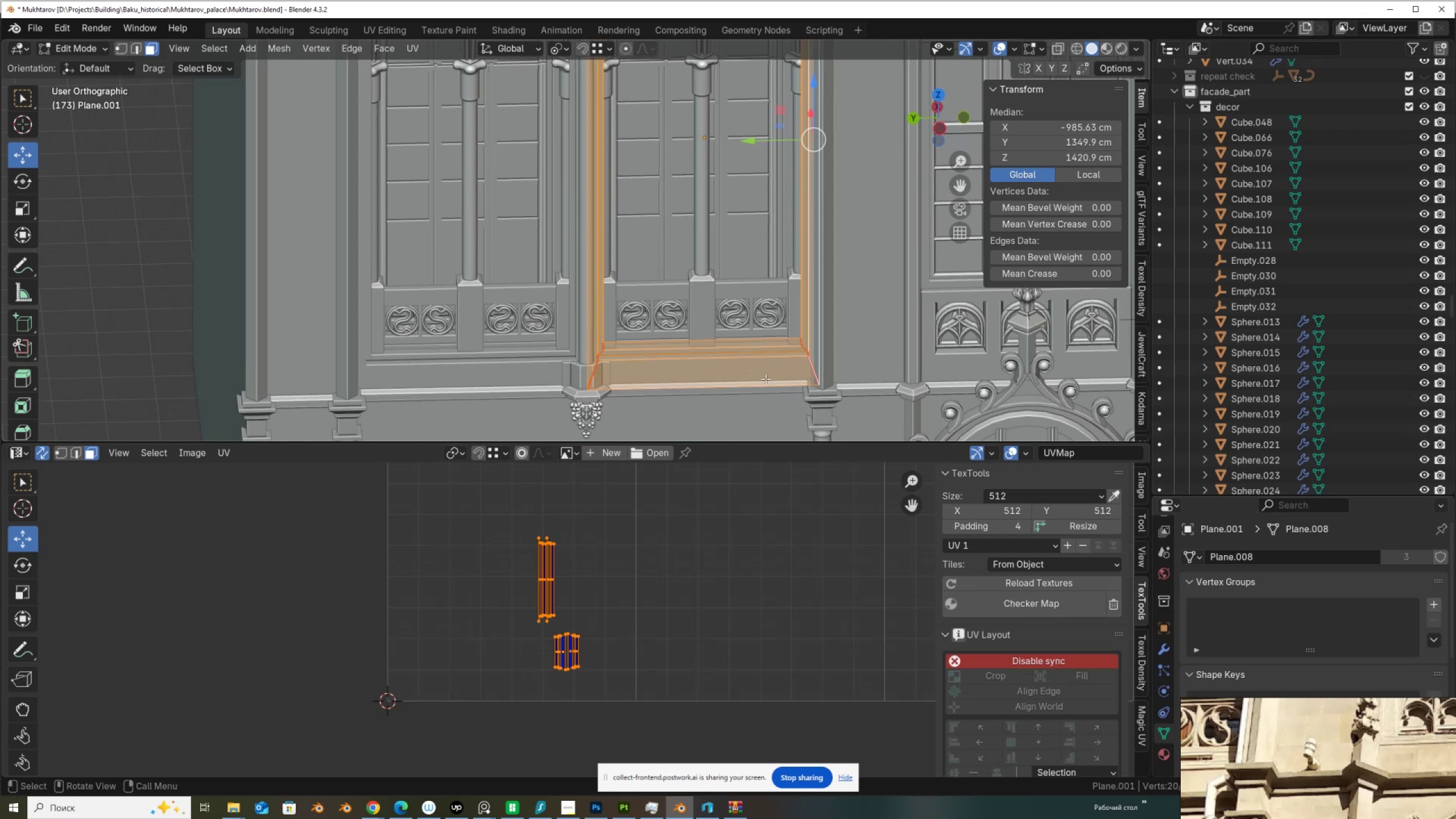 
left_click([766, 379])
 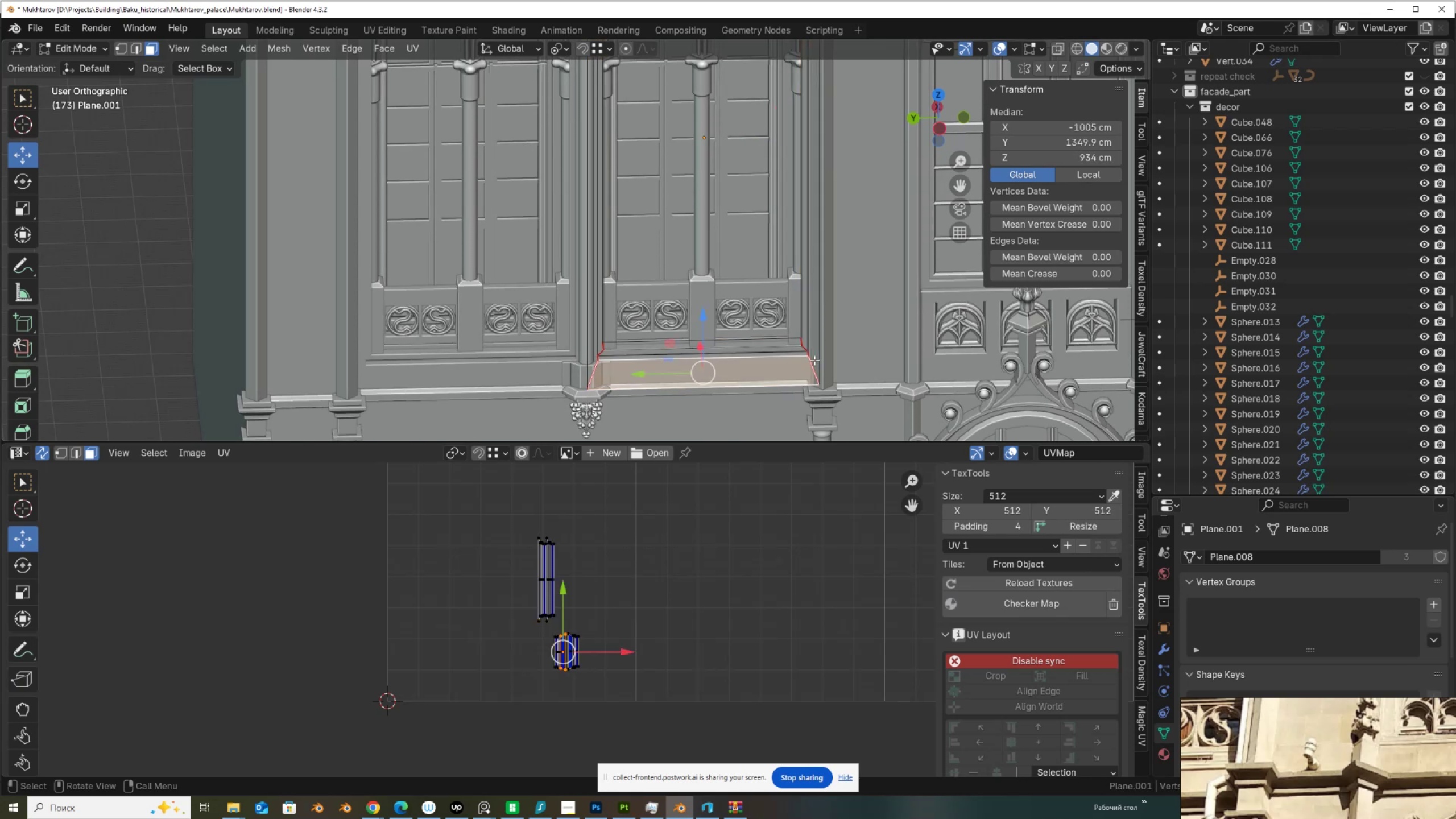 
hold_key(key=ShiftLeft, duration=0.86)
left_click([812, 346])
 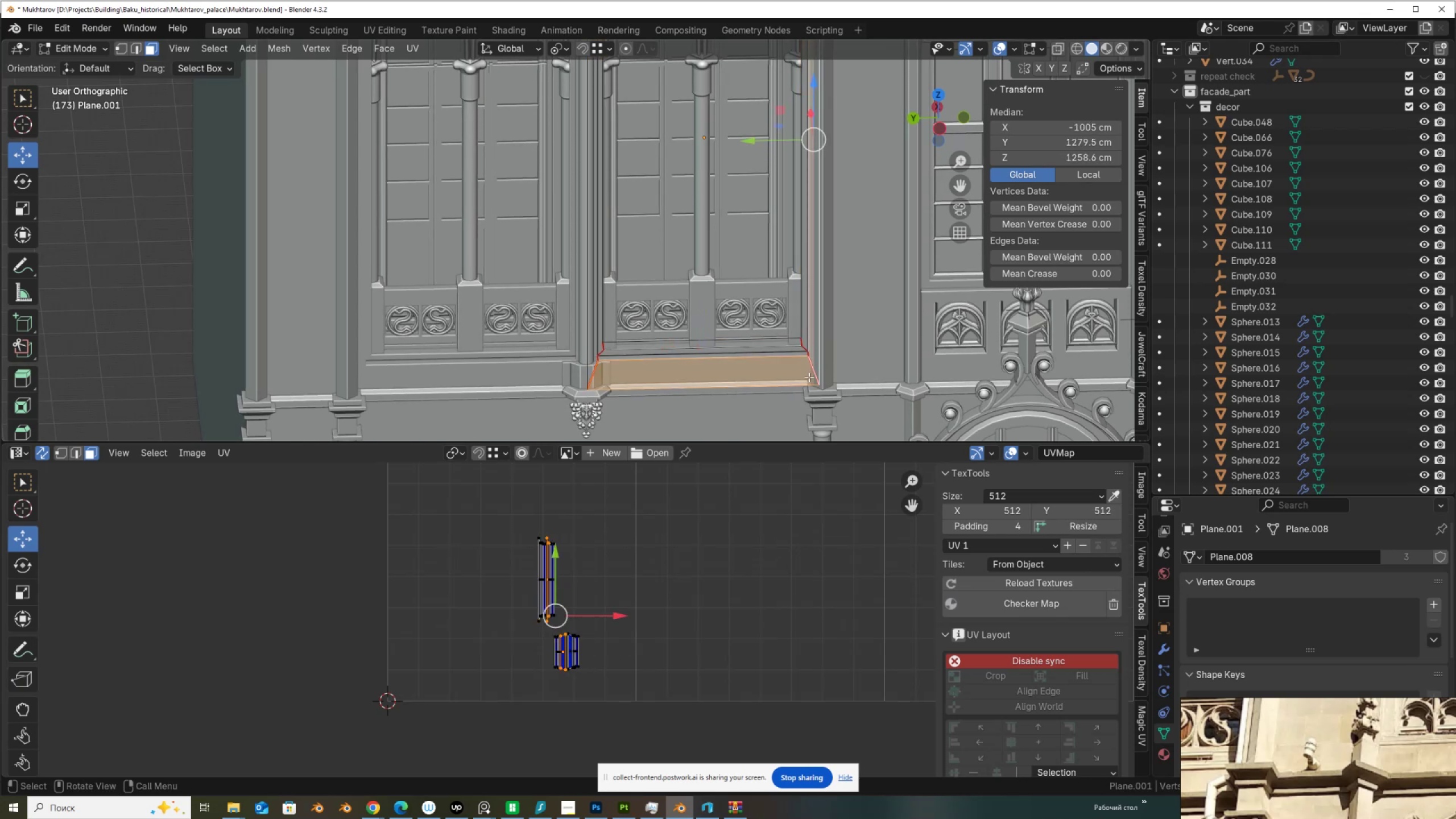 
scroll: coordinate [615, 566], scroll_direction: up, amount: 7.0
 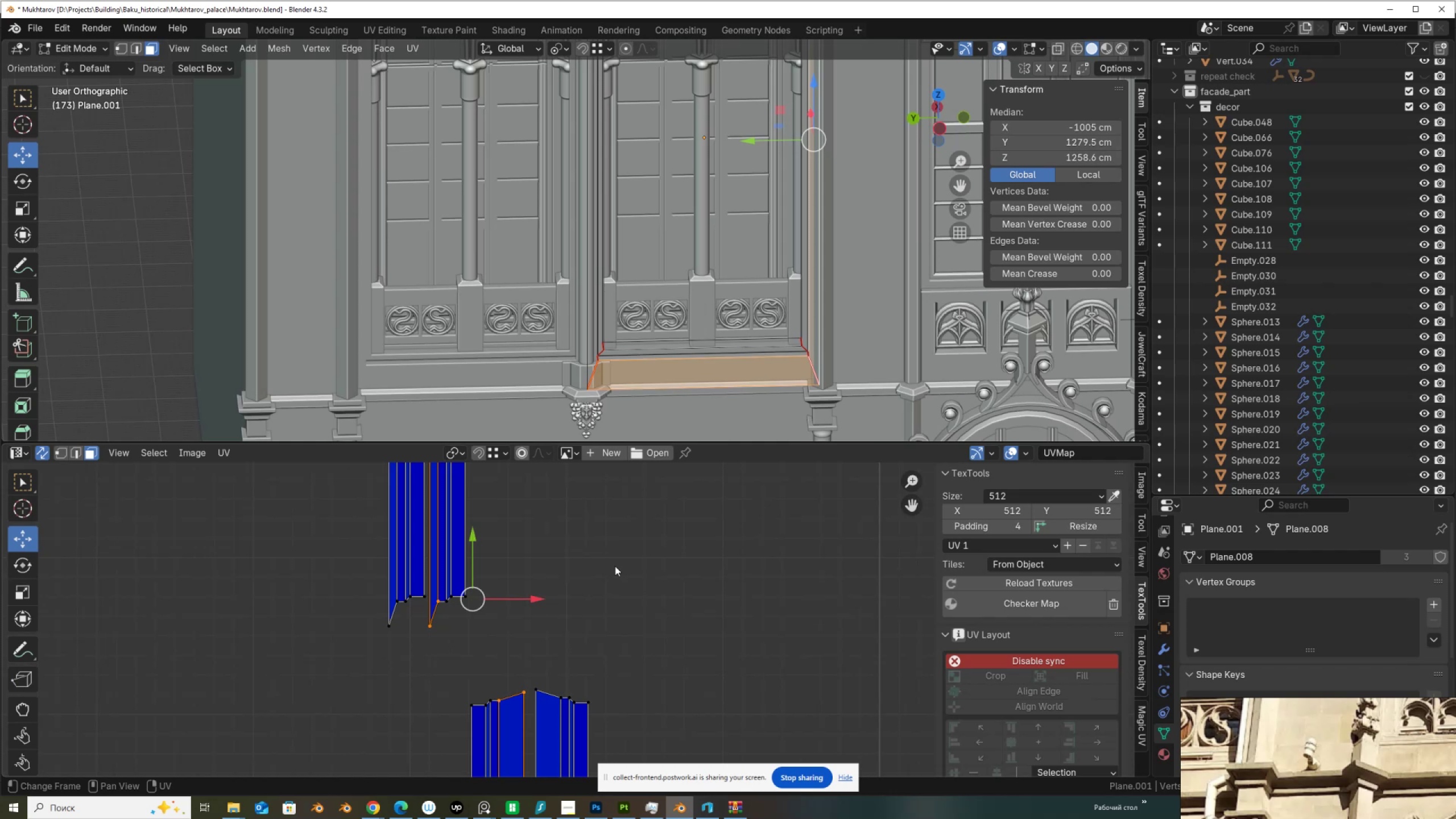 
wait(9.69)
 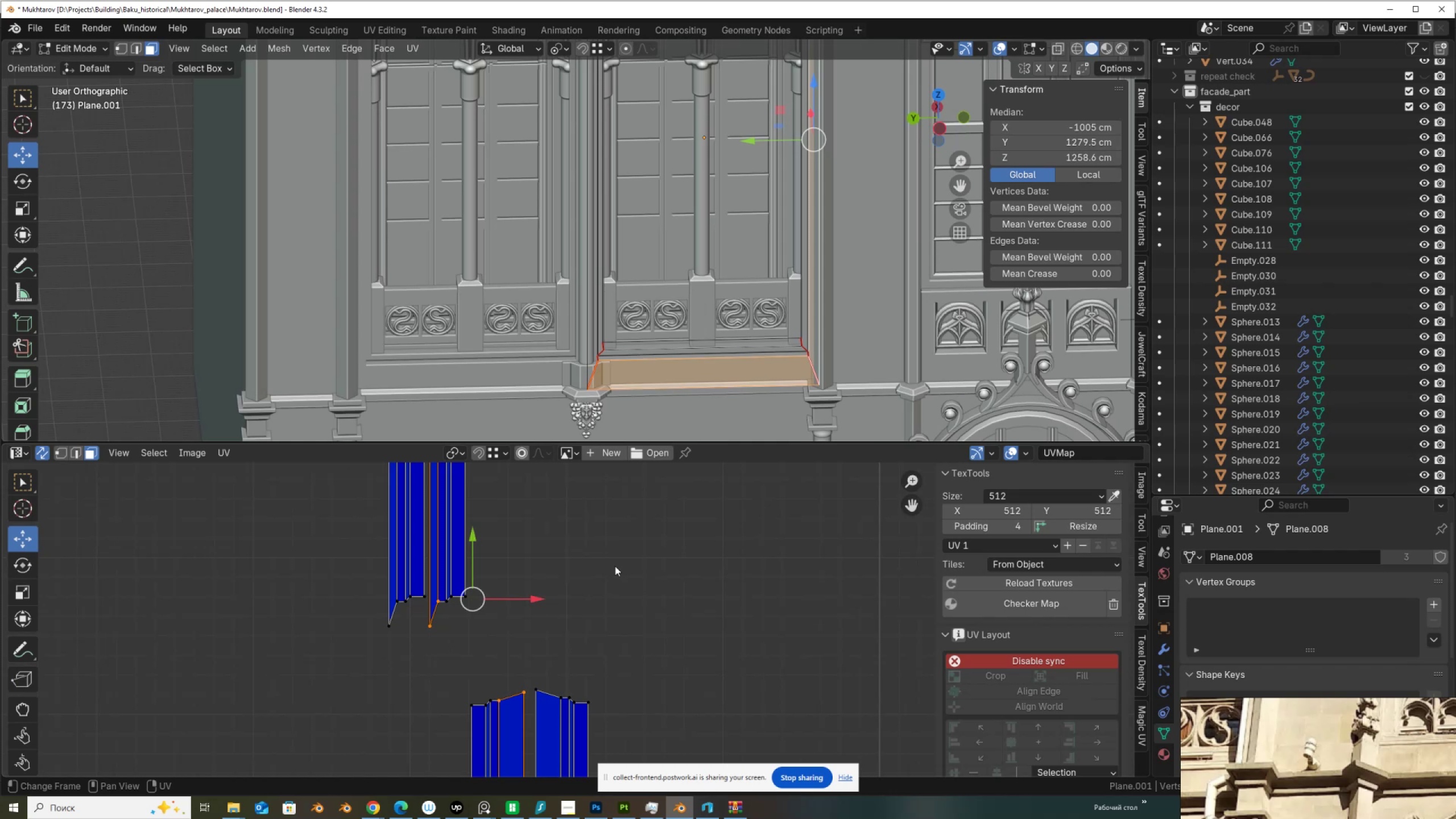 
scroll: coordinate [717, 285], scroll_direction: down, amount: 11.0
 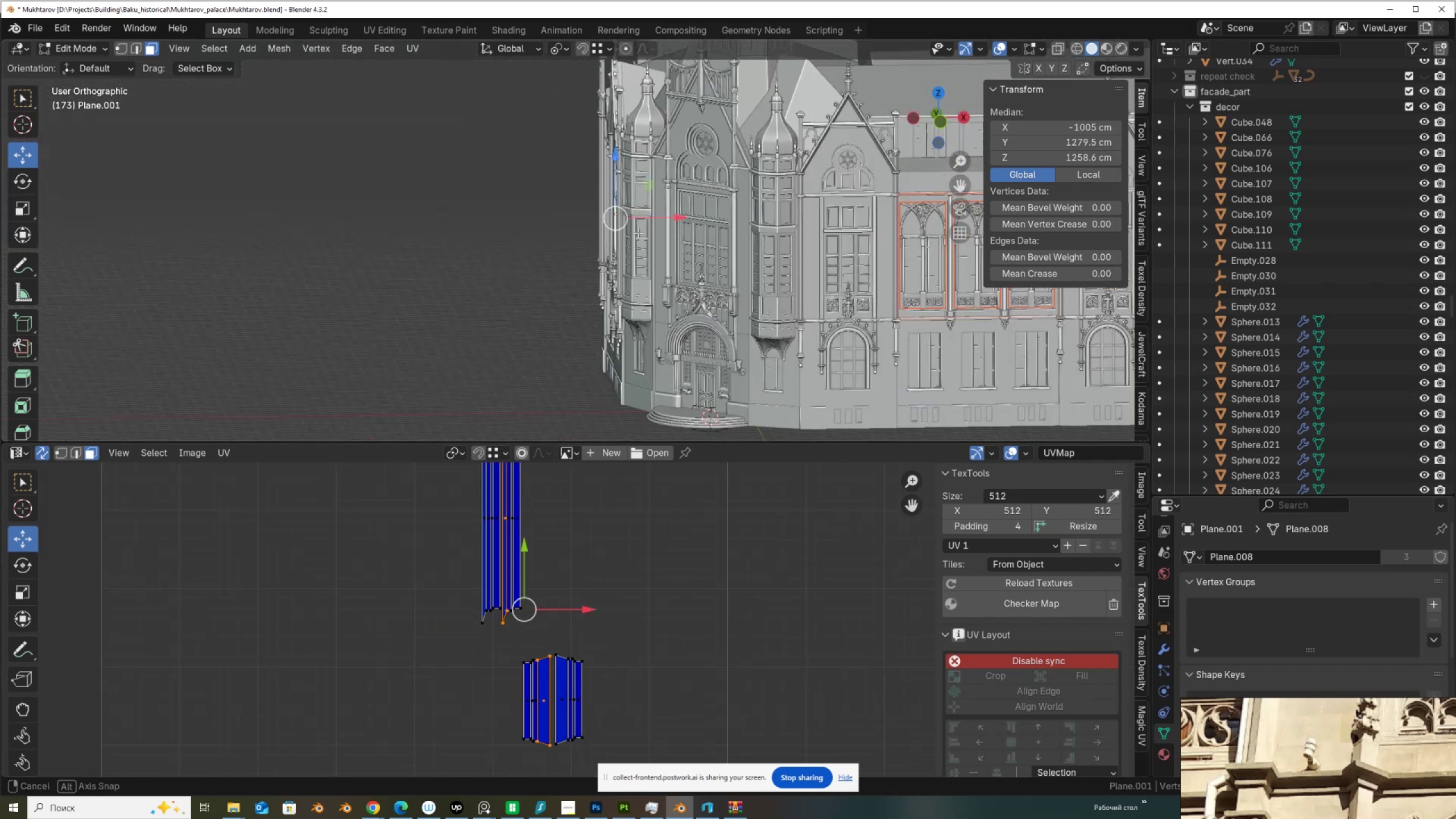 
hold_key(key=ShiftLeft, duration=0.62)
 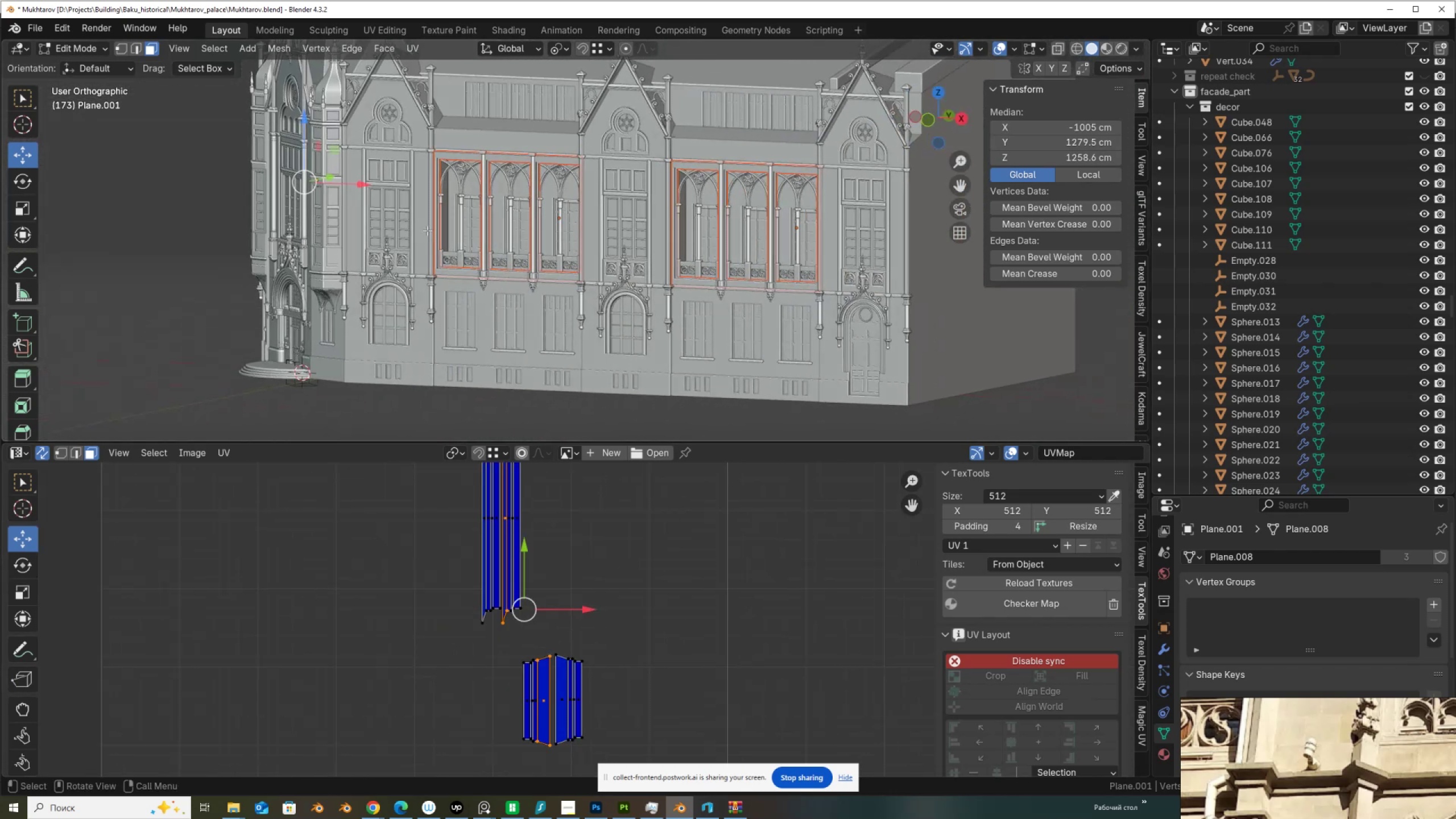 
scroll: coordinate [439, 241], scroll_direction: up, amount: 5.0
 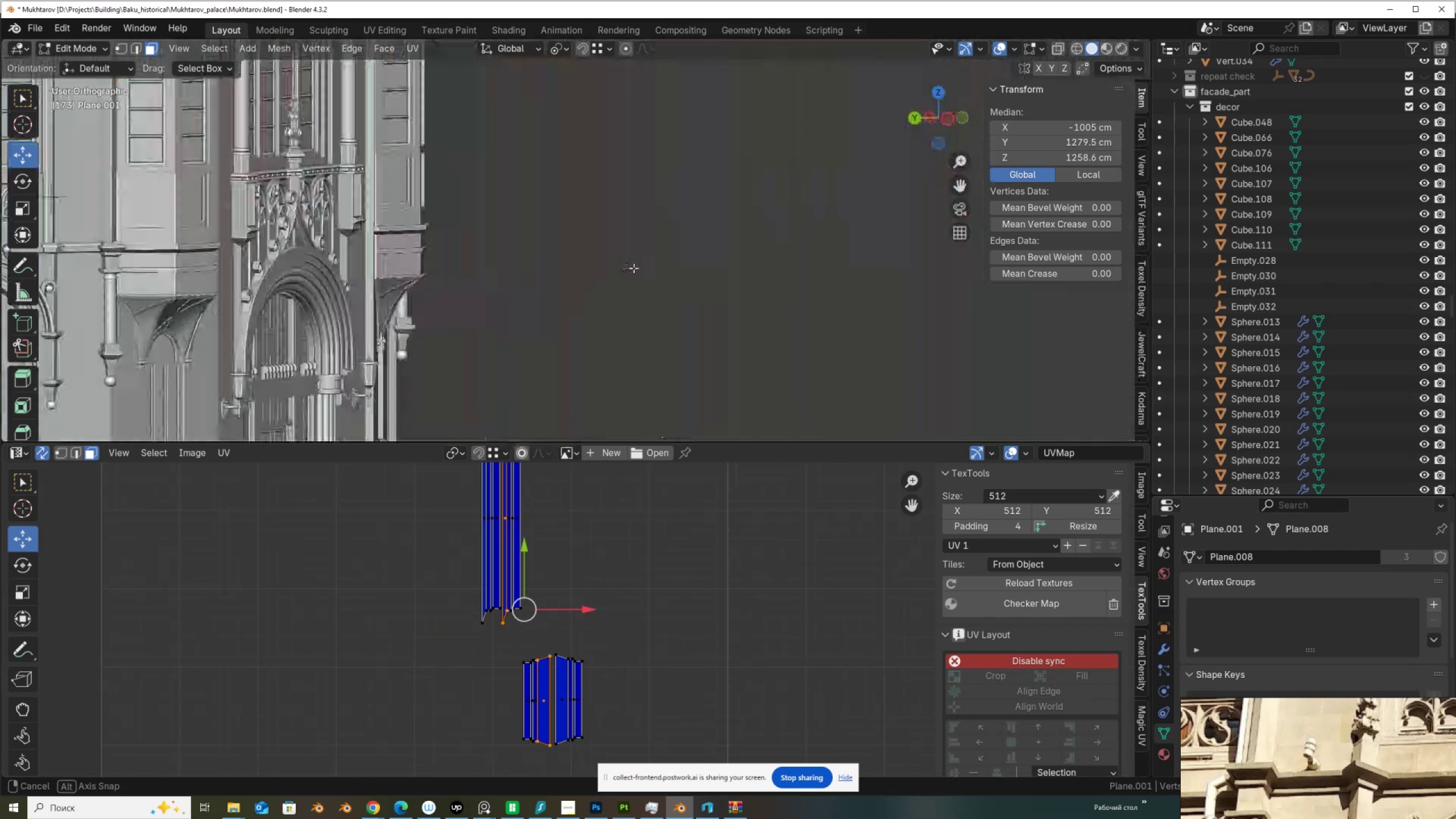 
hold_key(key=ShiftLeft, duration=1.23)
 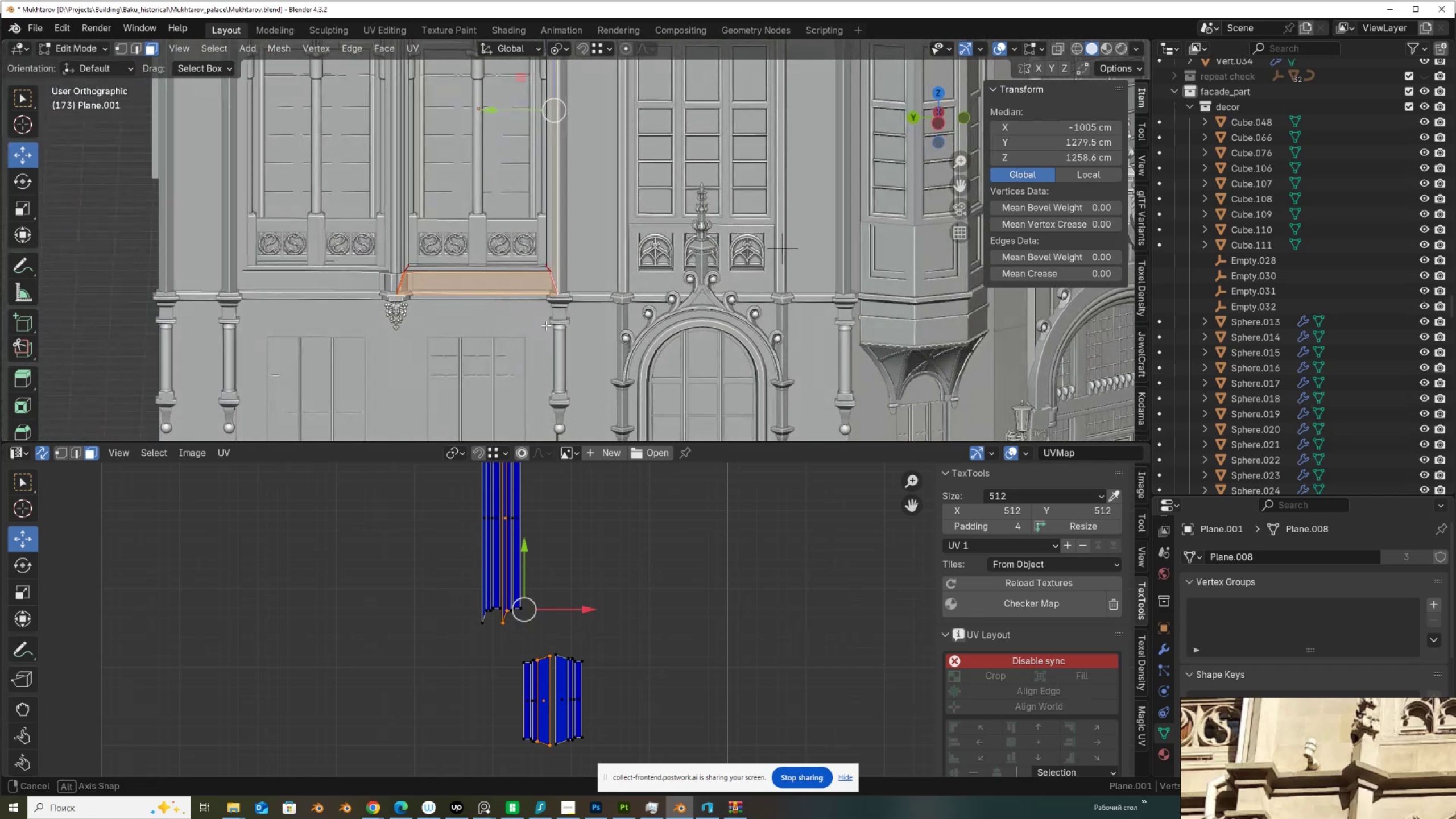 
hold_key(key=ShiftLeft, duration=0.59)
 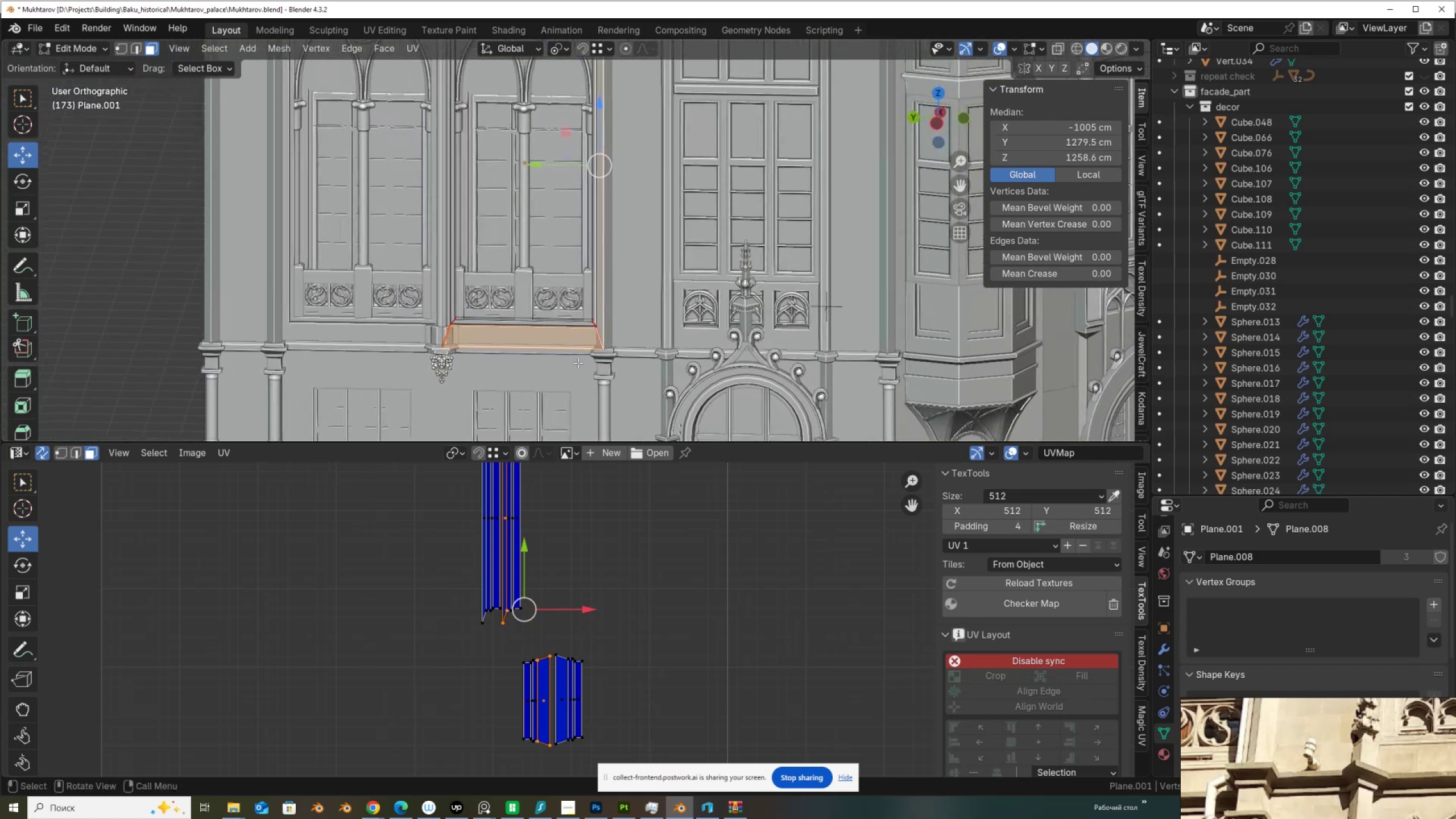 
scroll: coordinate [578, 363], scroll_direction: up, amount: 1.0
 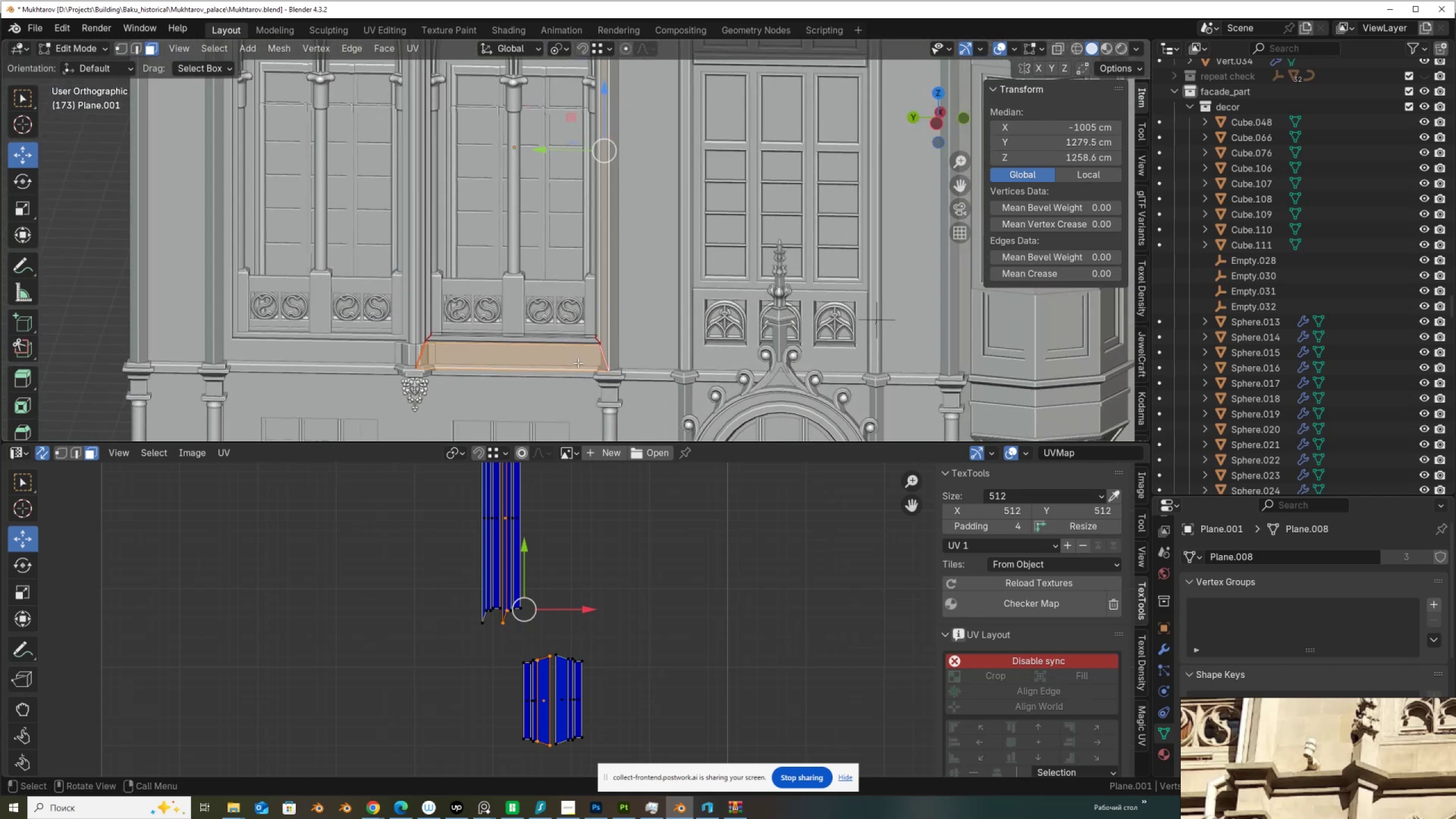 
key(Tab)
 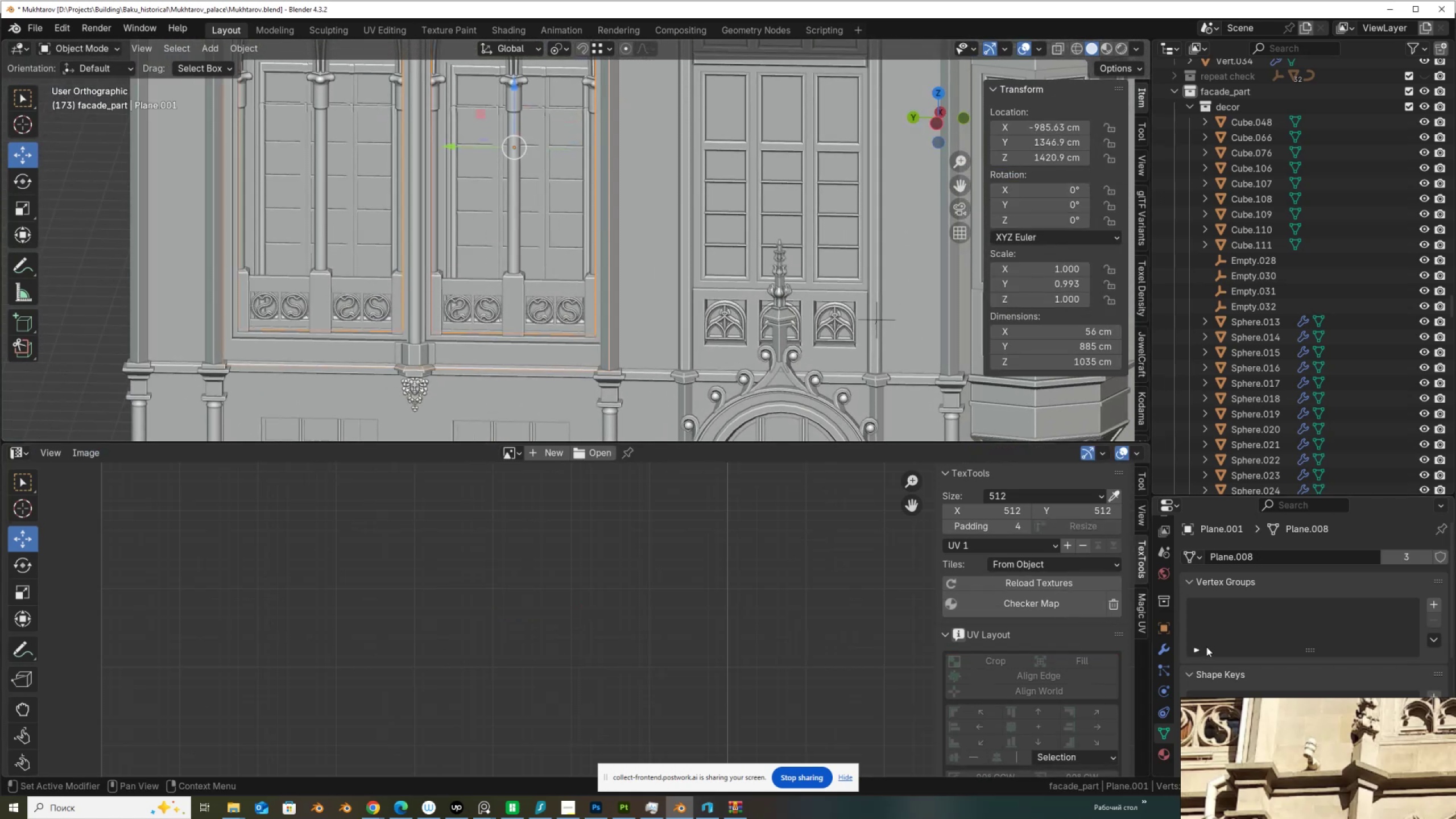 
wait(5.17)
 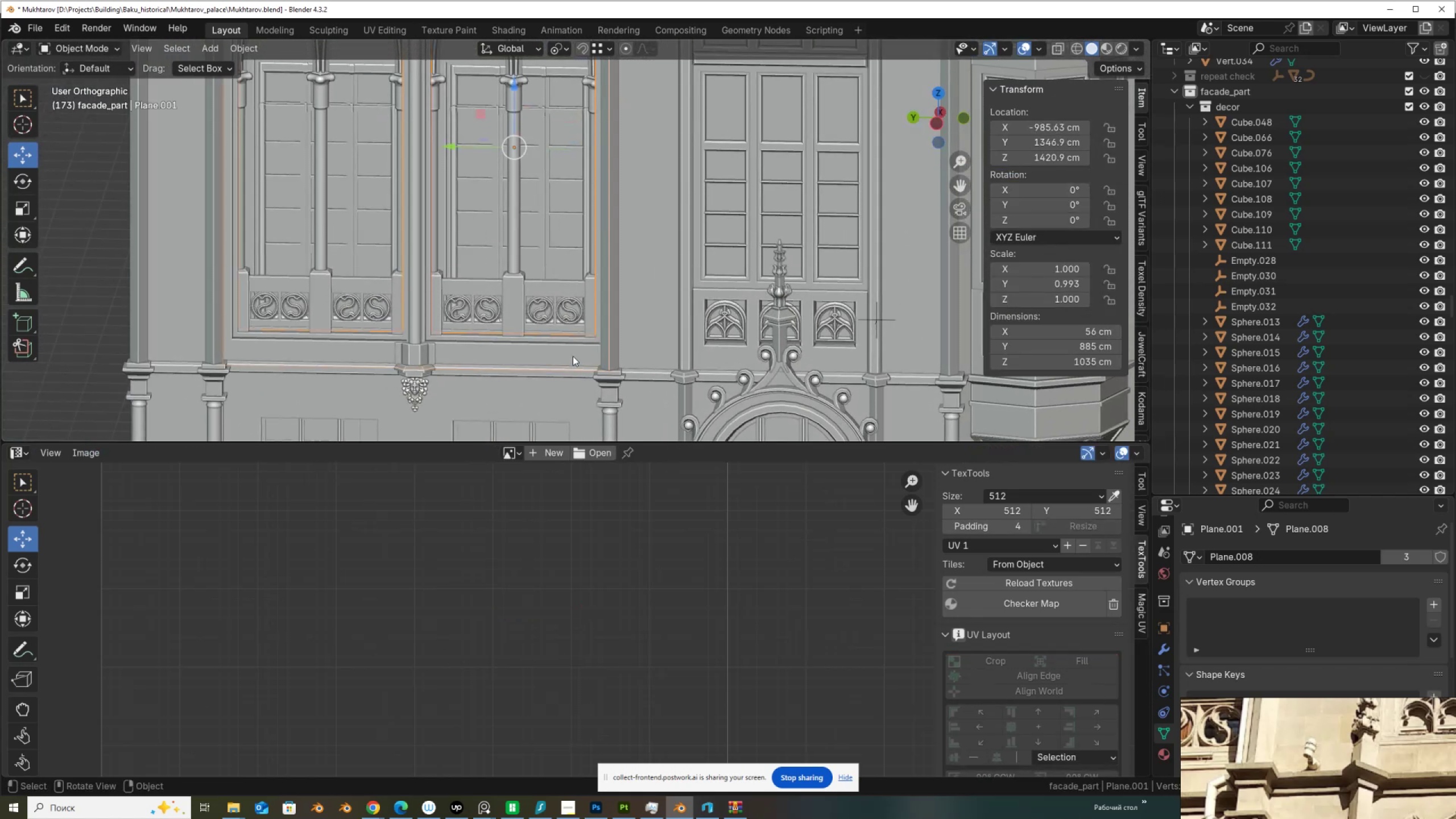 
left_click([1165, 651])
 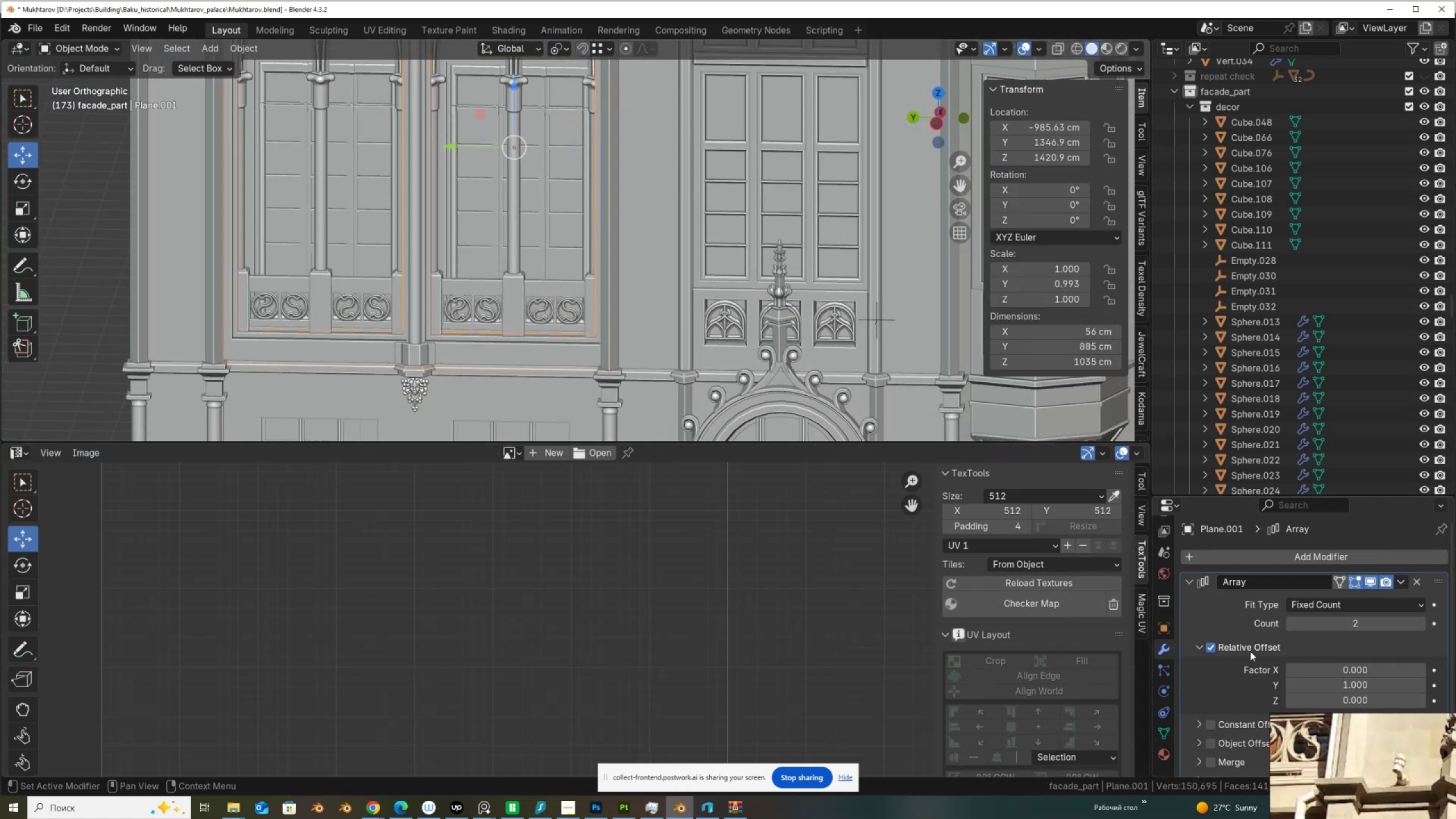 
scroll: coordinate [786, 172], scroll_direction: down, amount: 18.0
 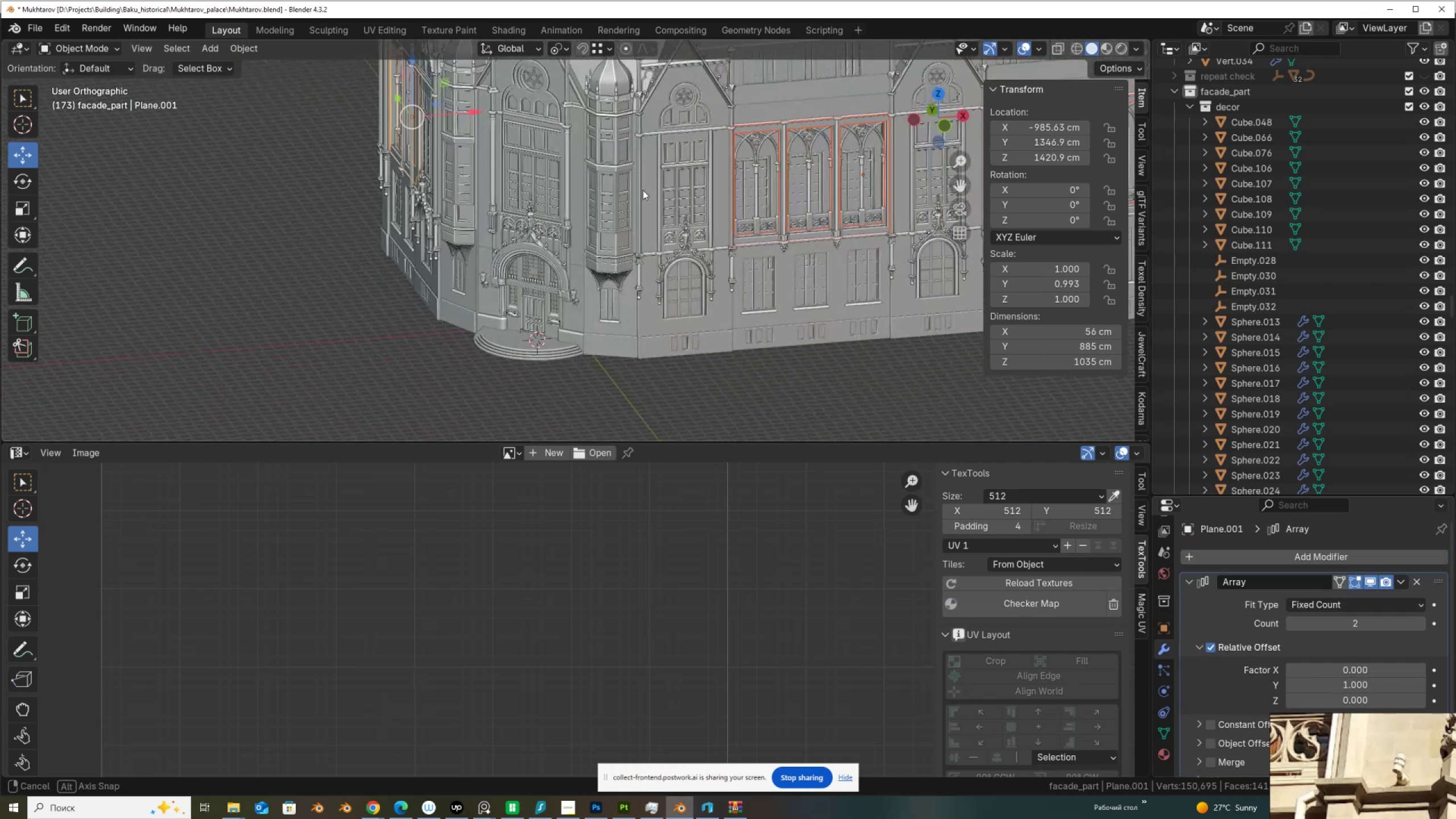 
hold_key(key=ShiftLeft, duration=0.41)
 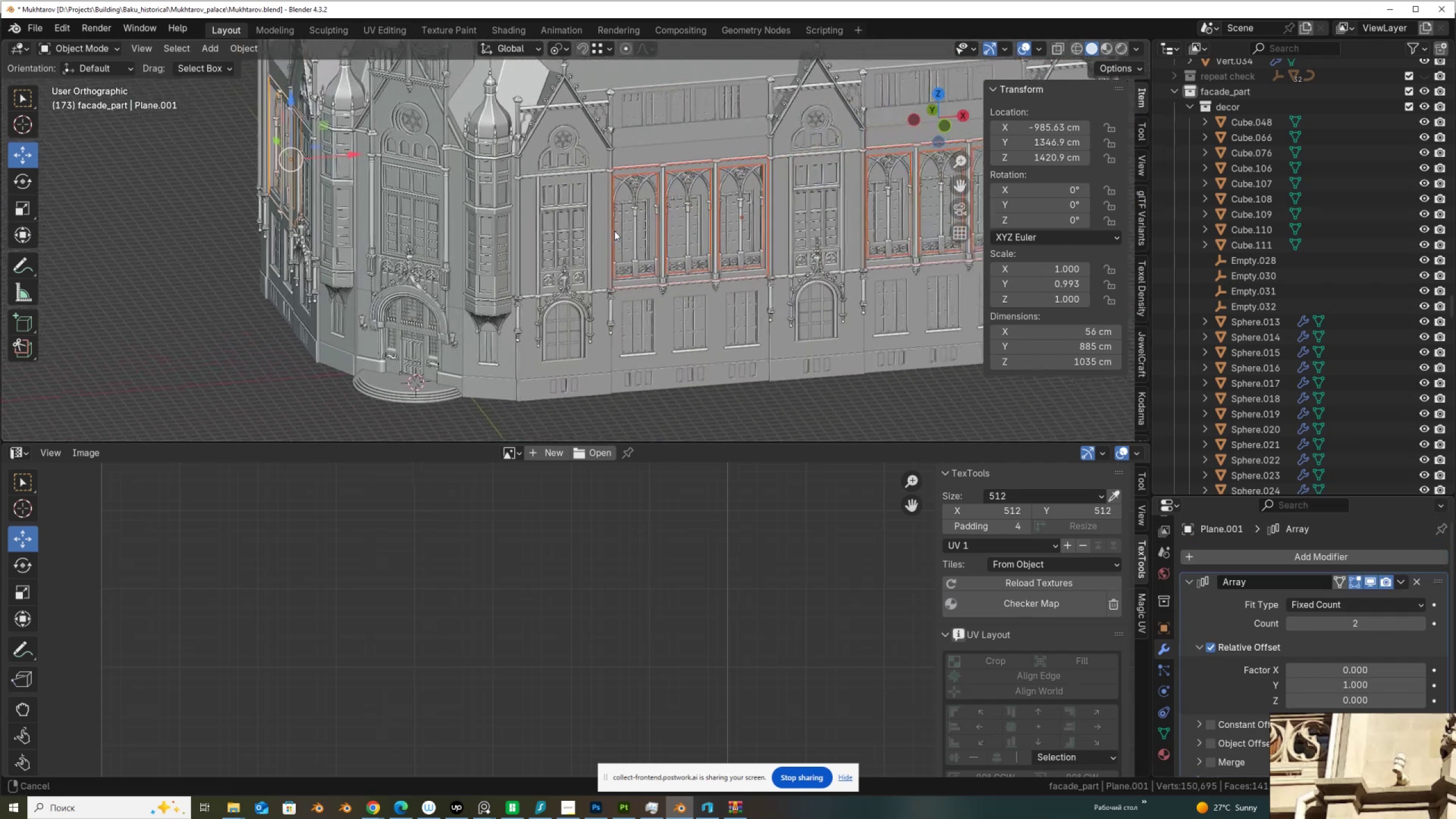 
scroll: coordinate [755, 297], scroll_direction: up, amount: 5.0
 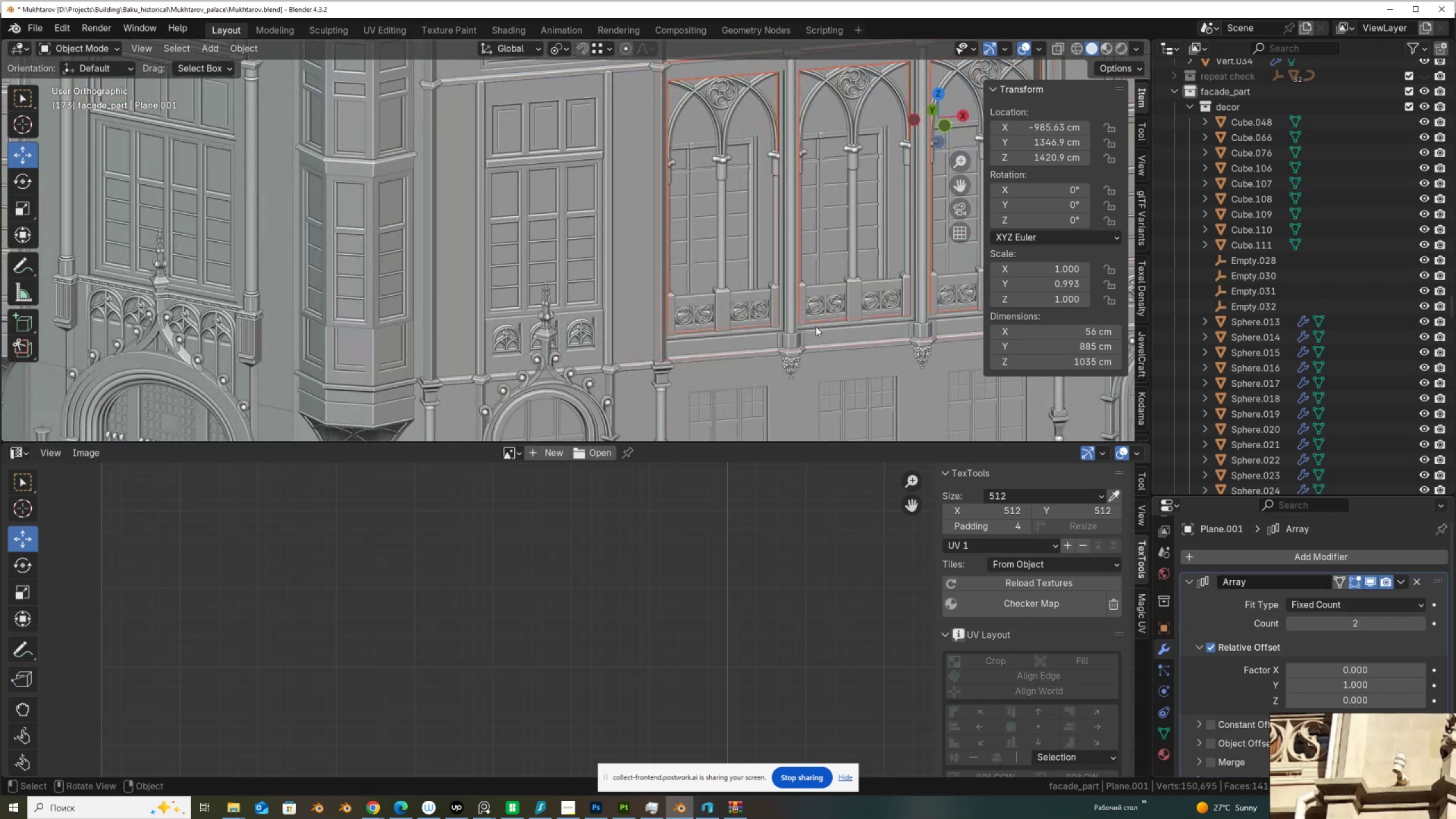 
key(Tab)
 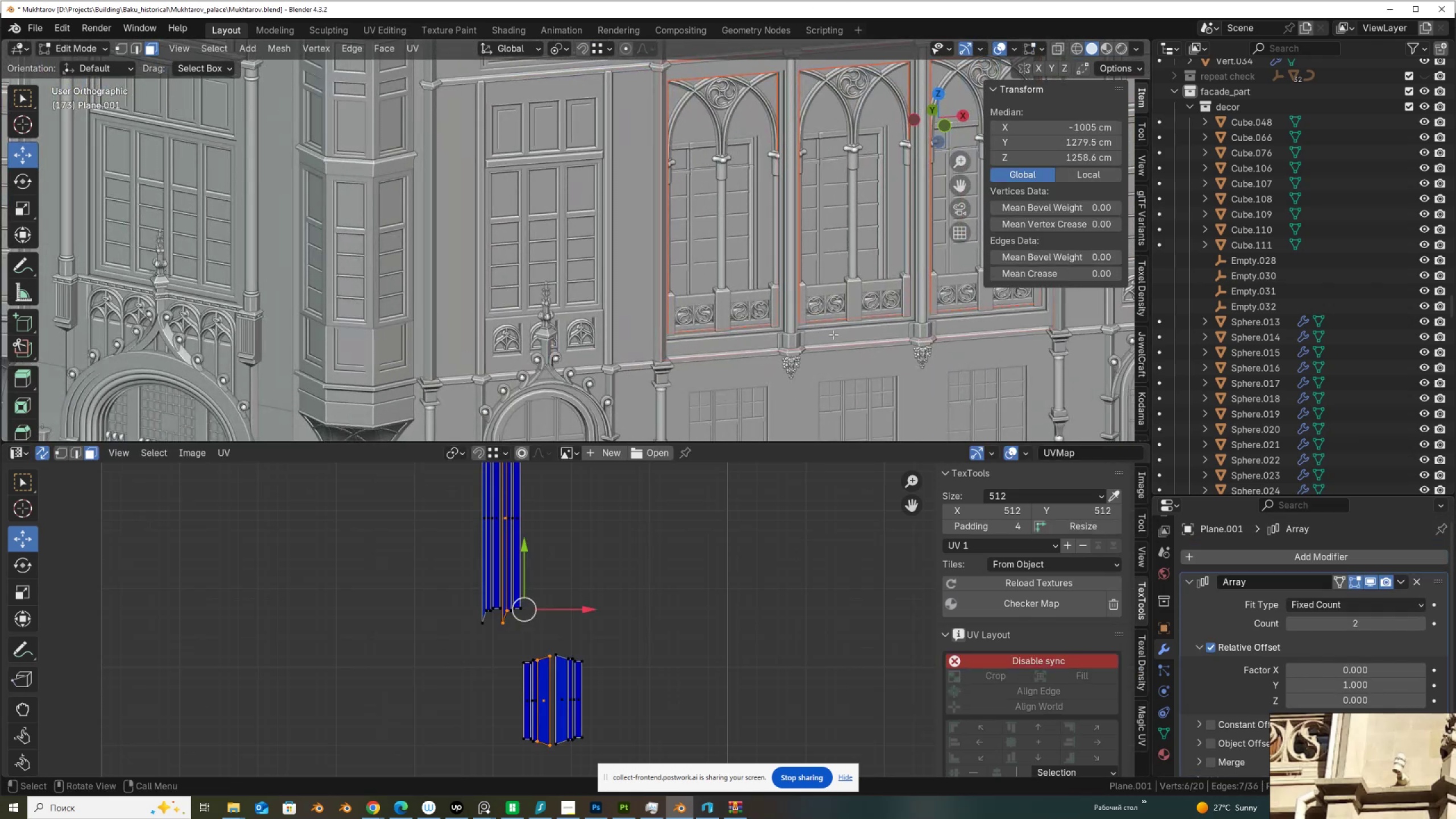 
key(Tab)
 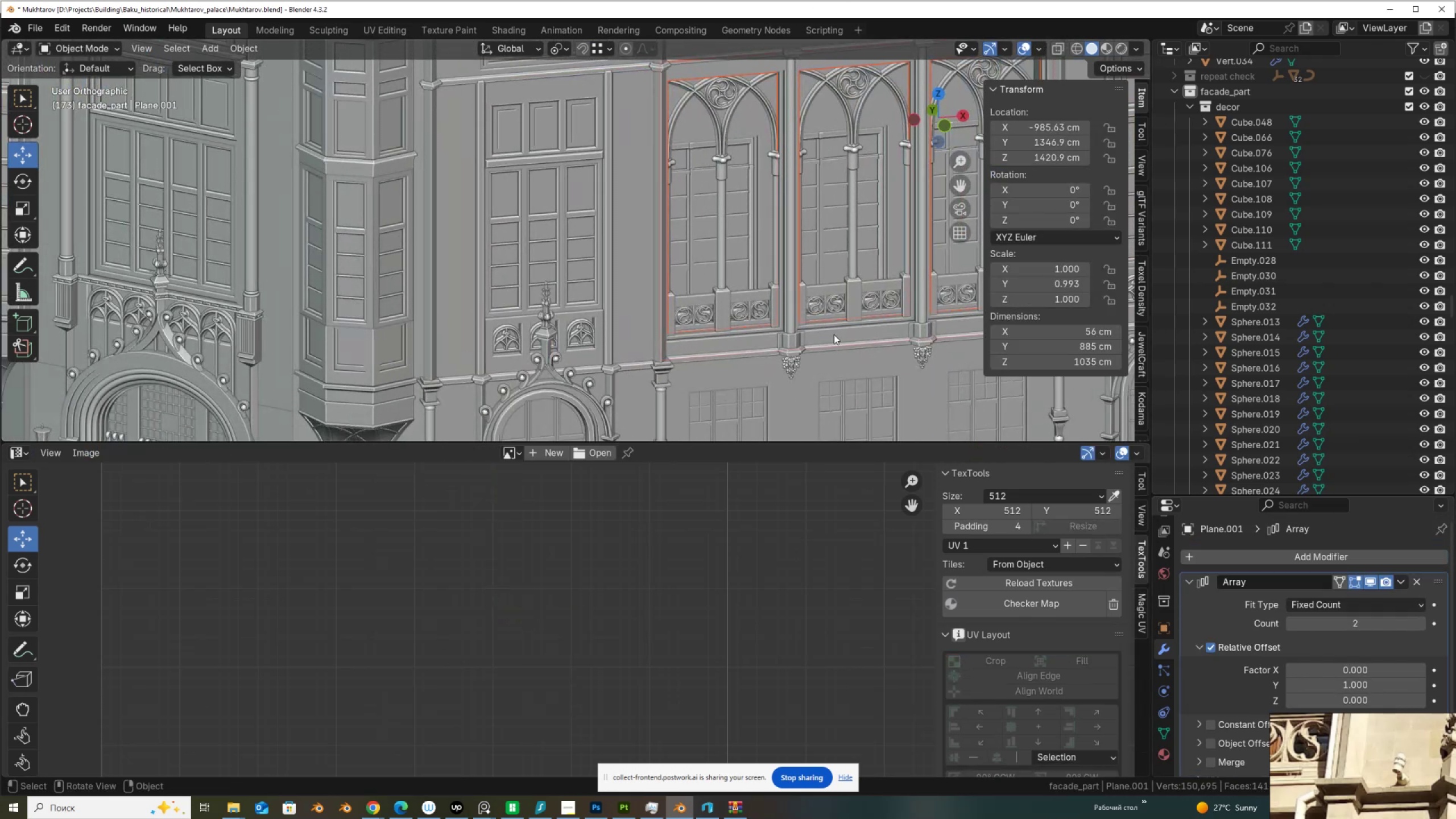 
left_click([834, 334])
 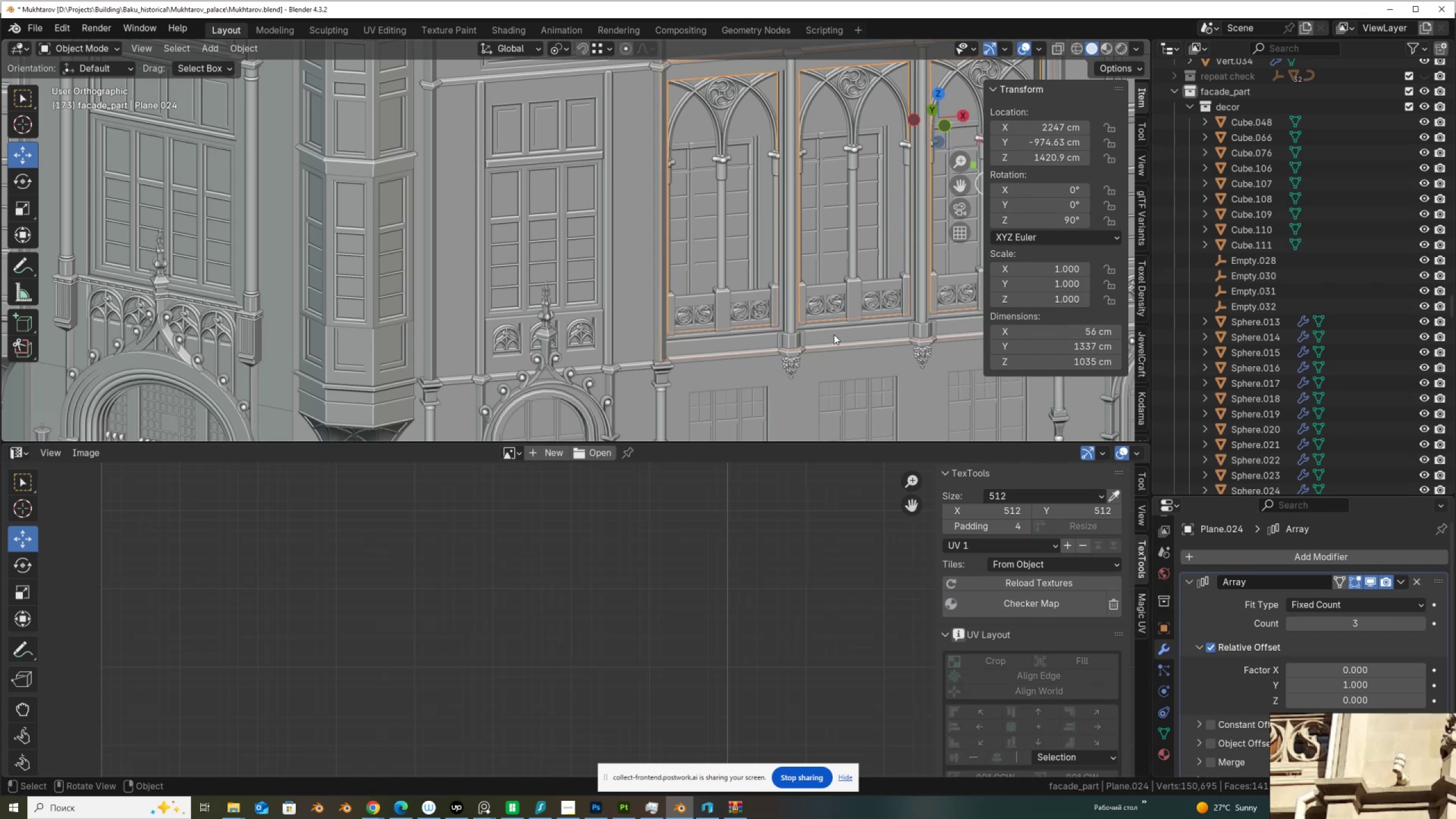 
wait(12.63)
 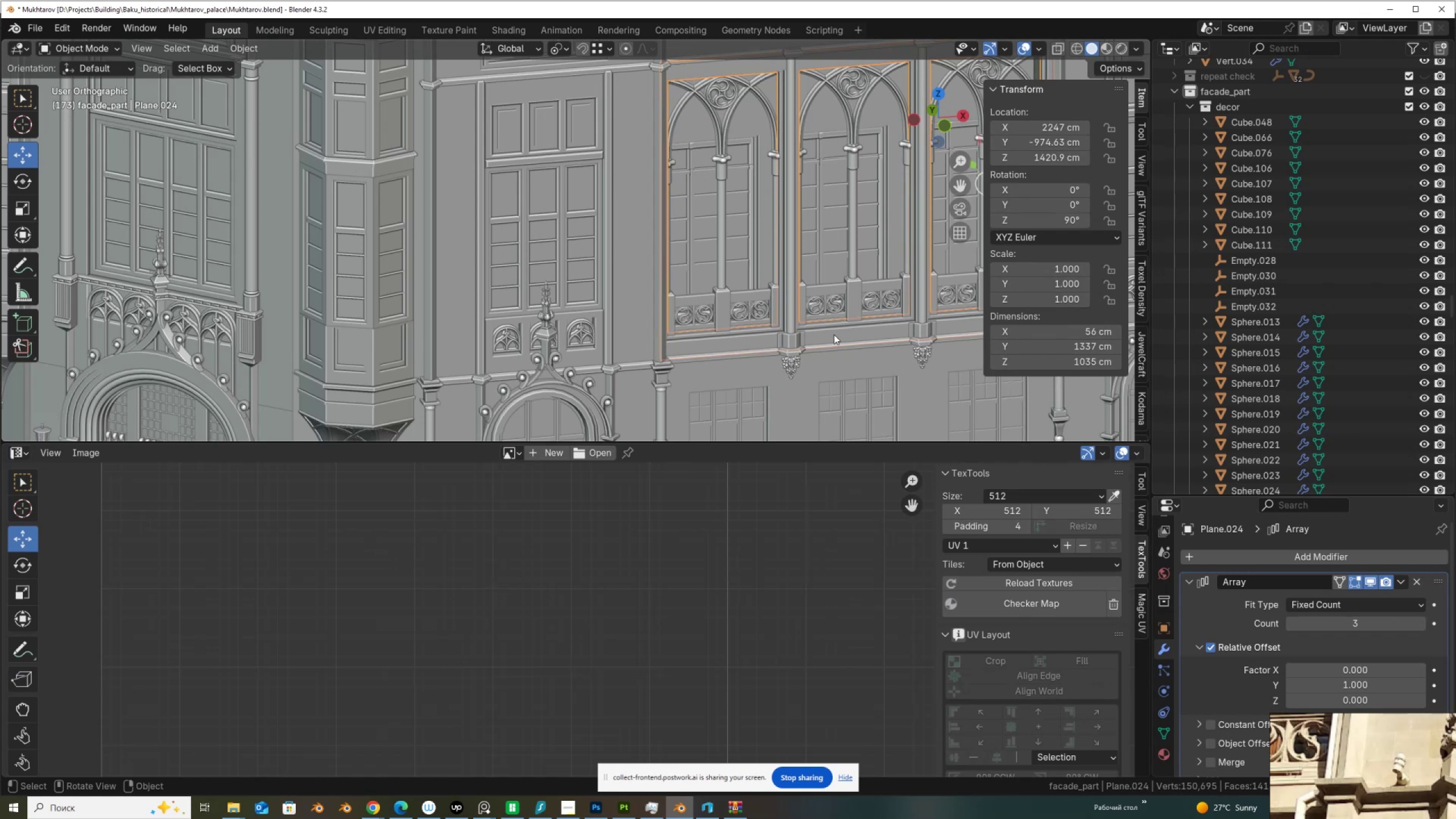 
hold_key(key=ShiftLeft, duration=0.47)
scroll: coordinate [646, 255], scroll_direction: up, amount: 5.0
 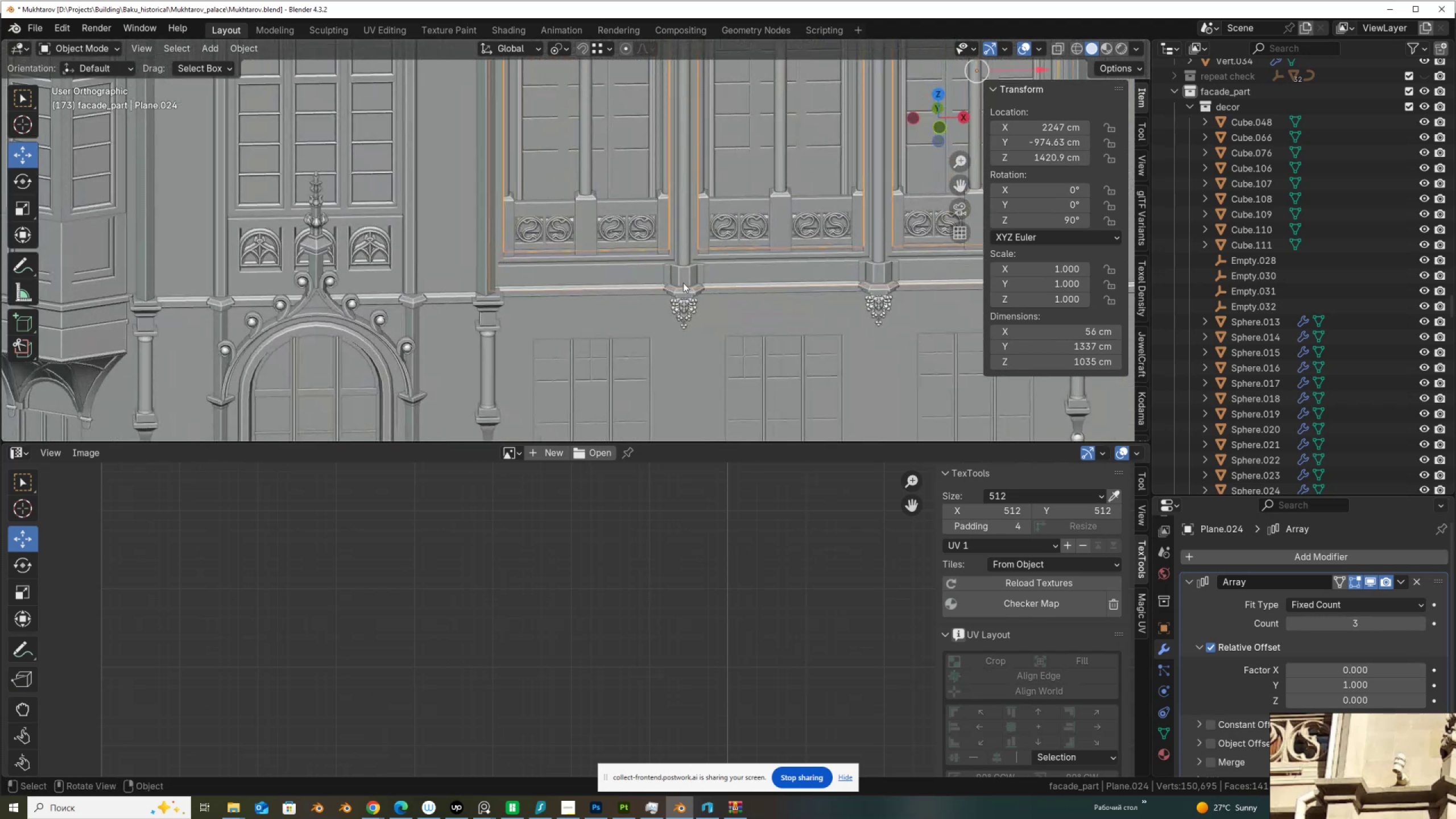 
left_click([684, 281])
 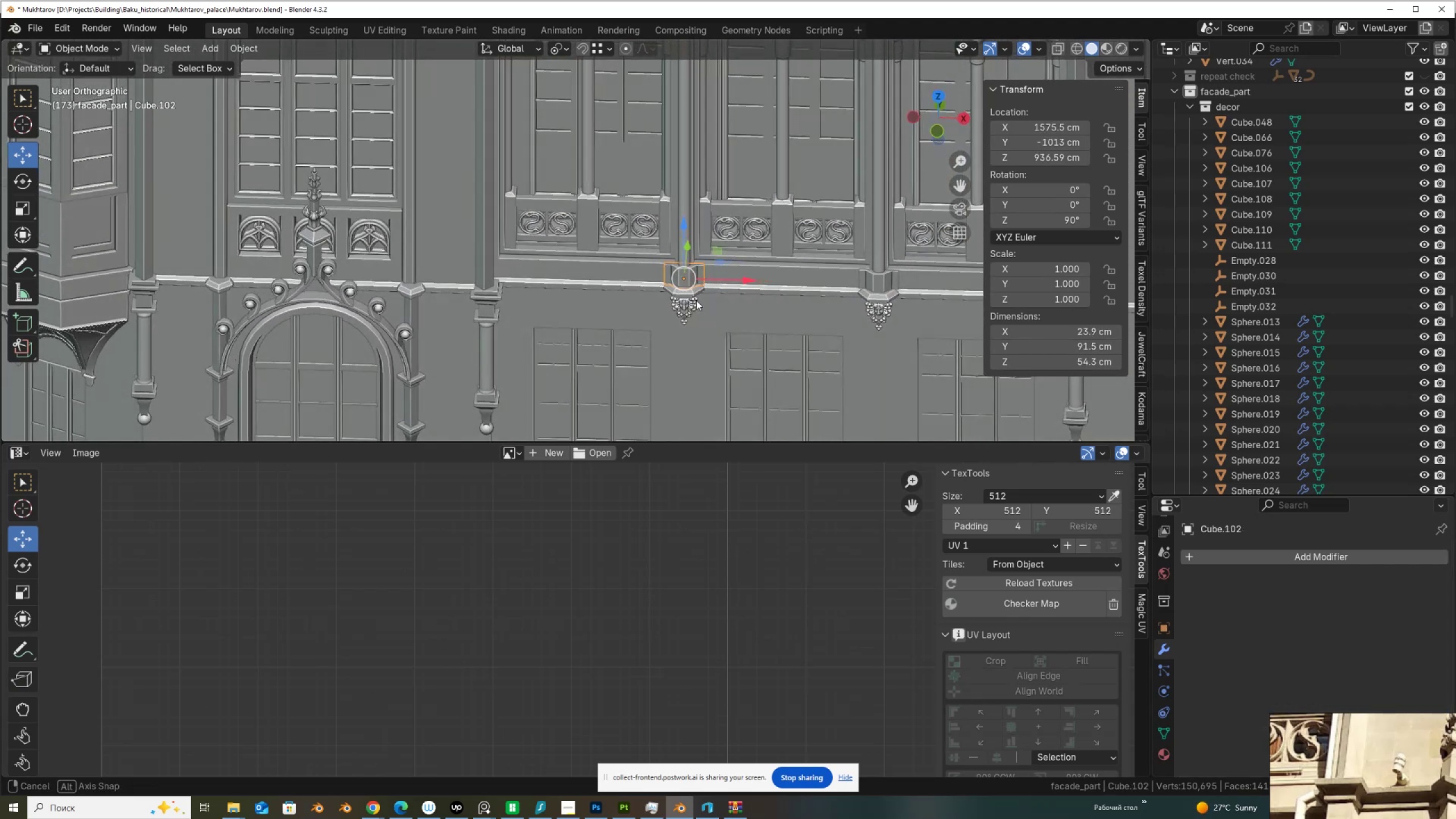 
scroll: coordinate [698, 302], scroll_direction: up, amount: 2.0
 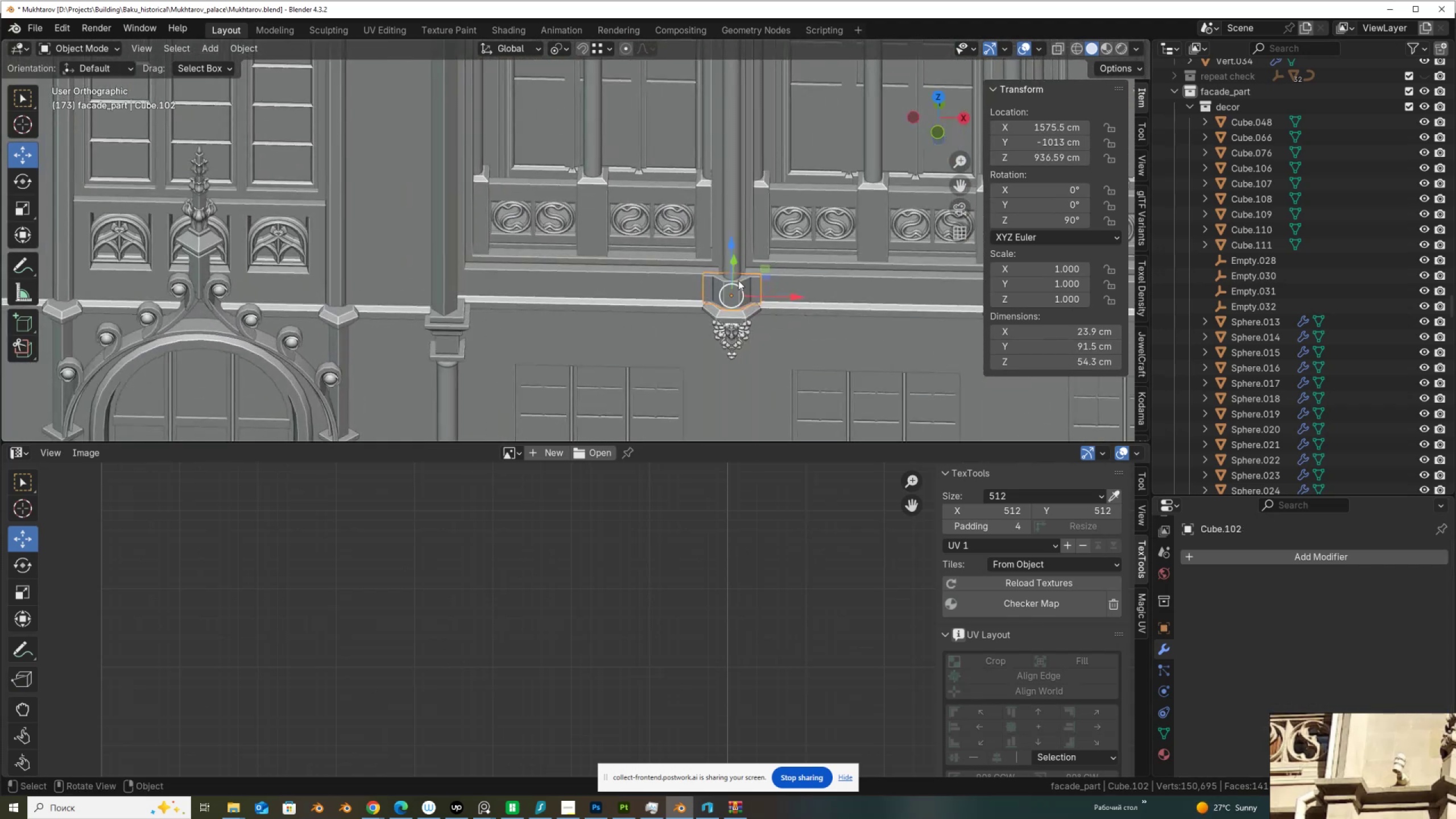 
key(Shift+D)
 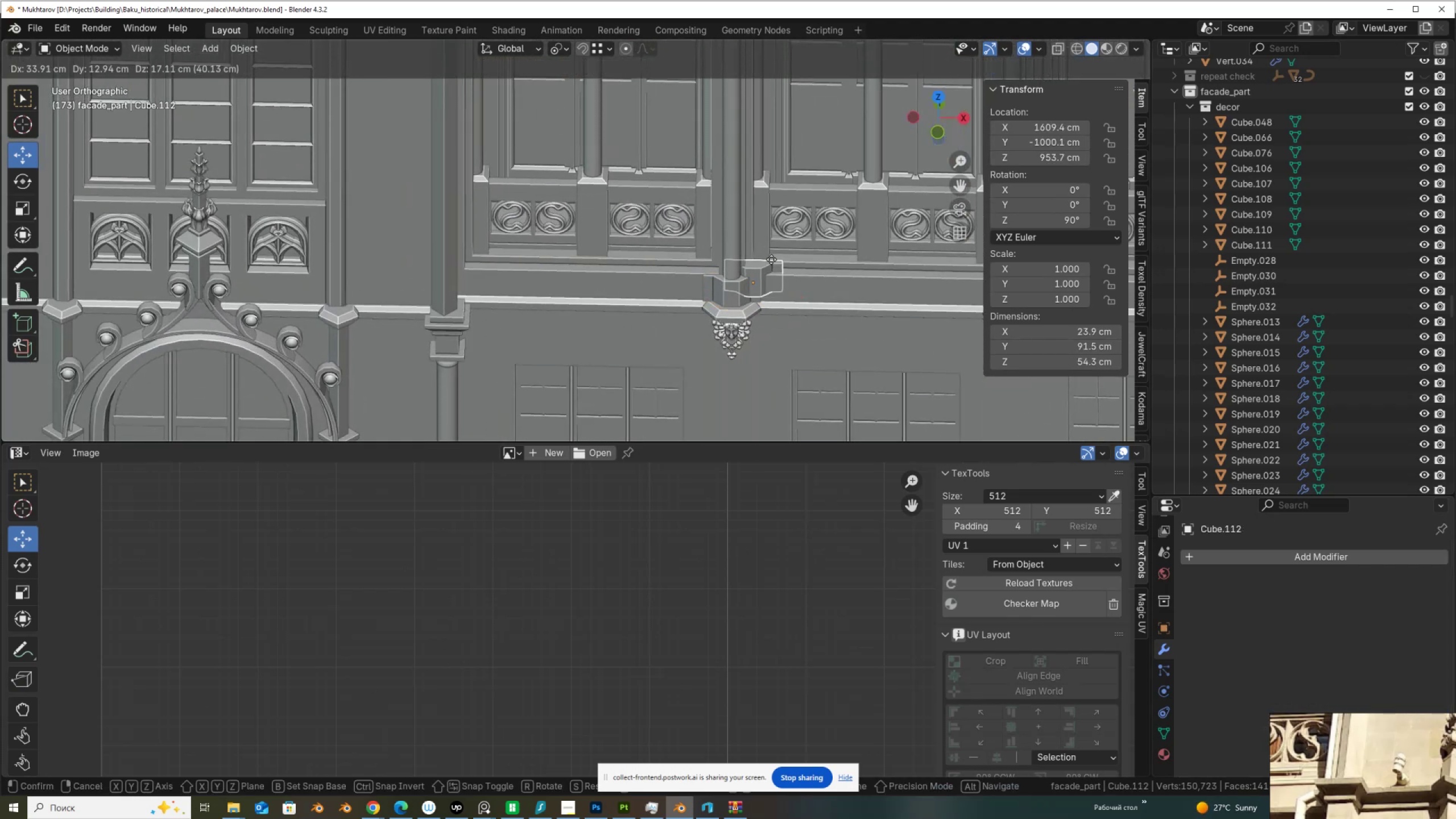 
right_click([771, 259])
 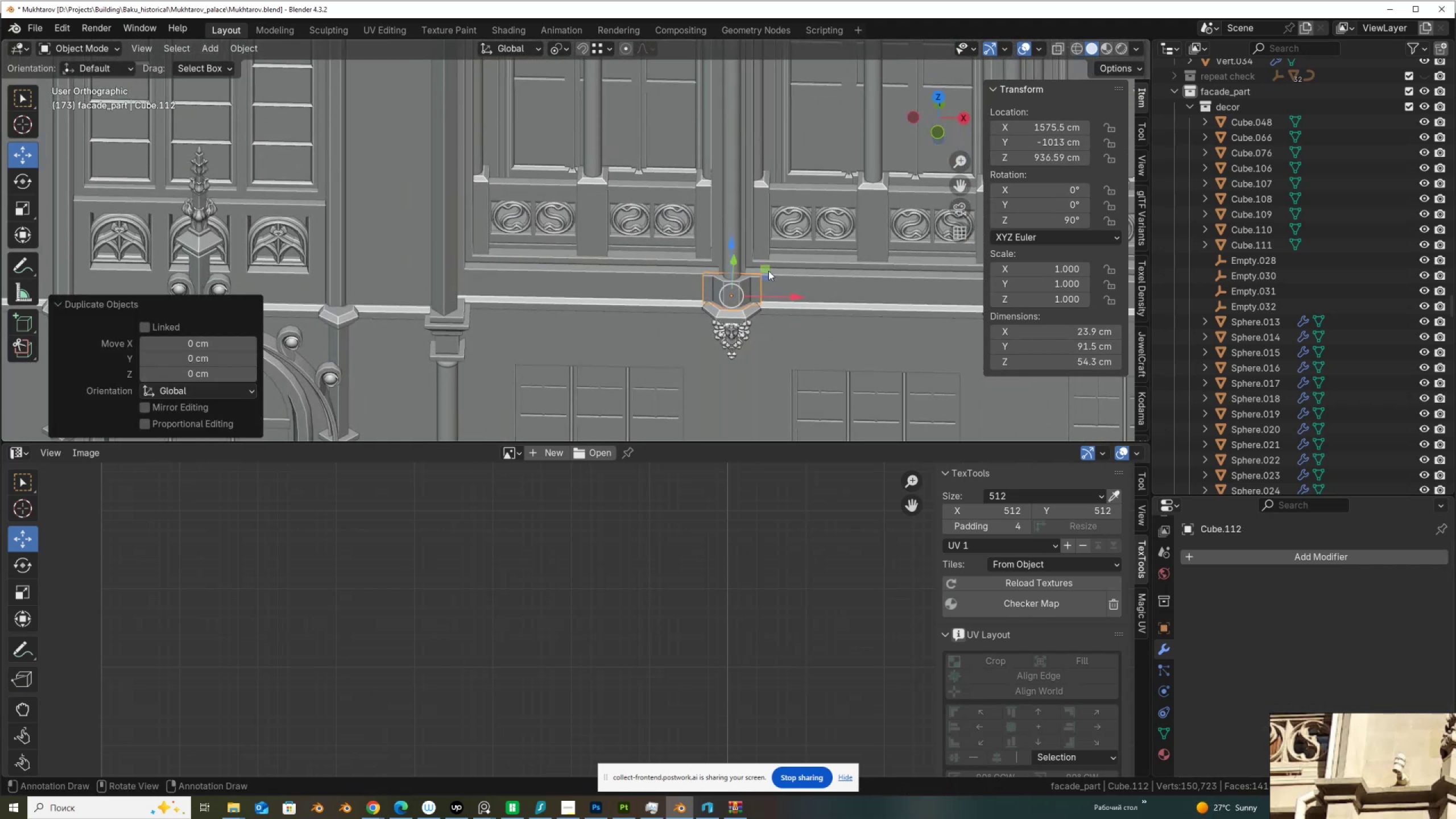 
mouse_move([773, 294])
 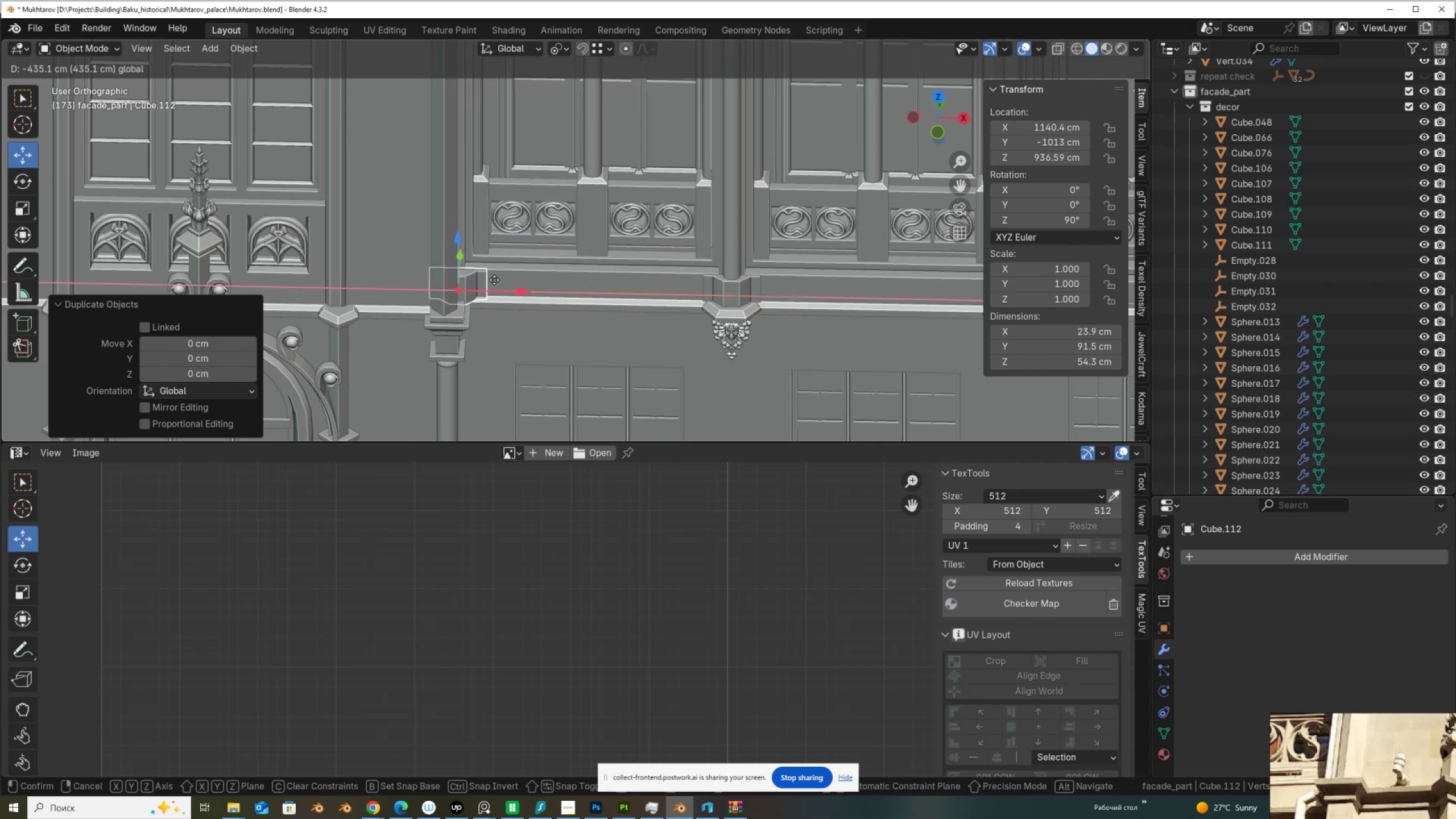 
wait(12.32)
 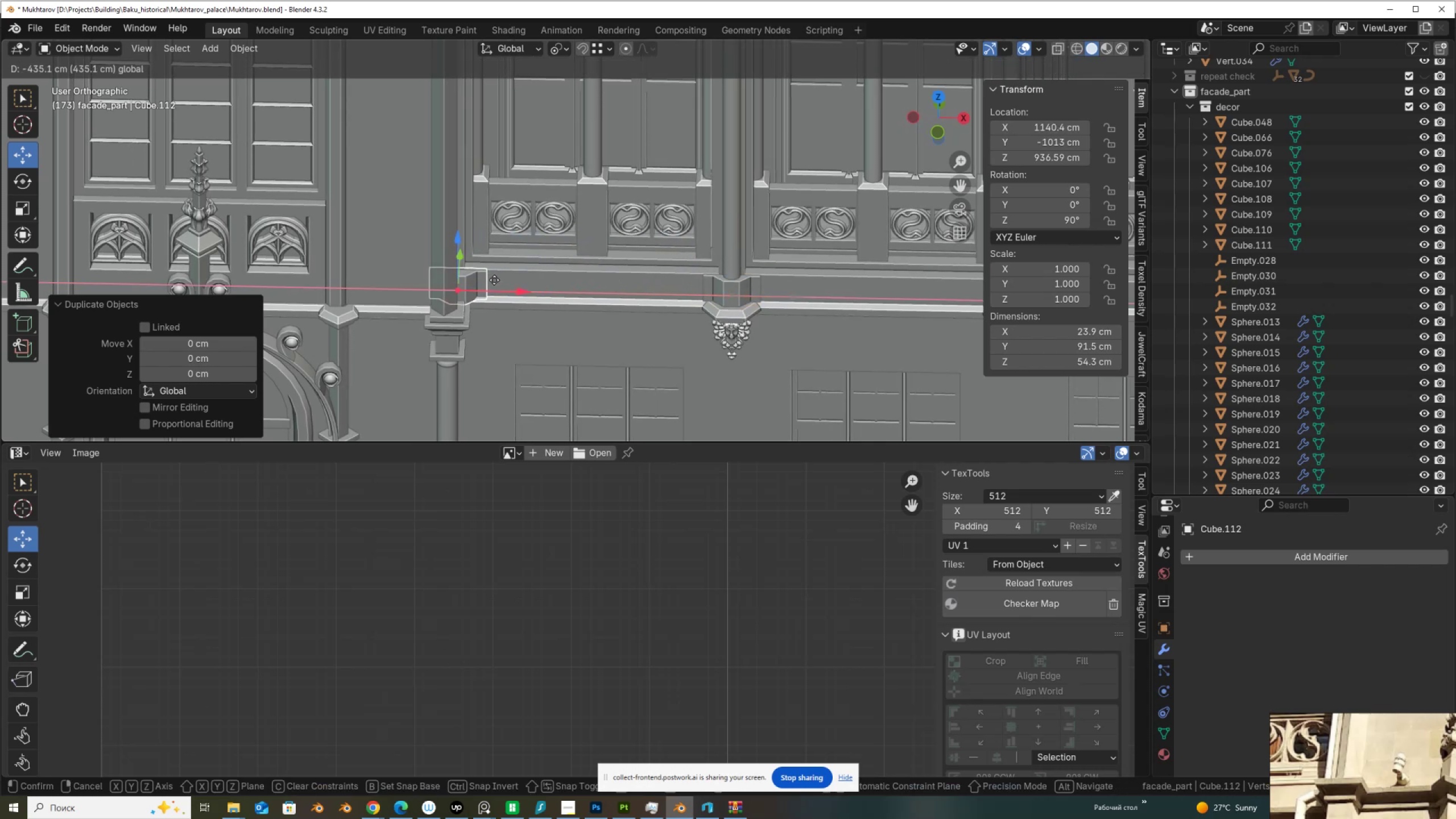 
scroll: coordinate [686, 280], scroll_direction: down, amount: 1.0
 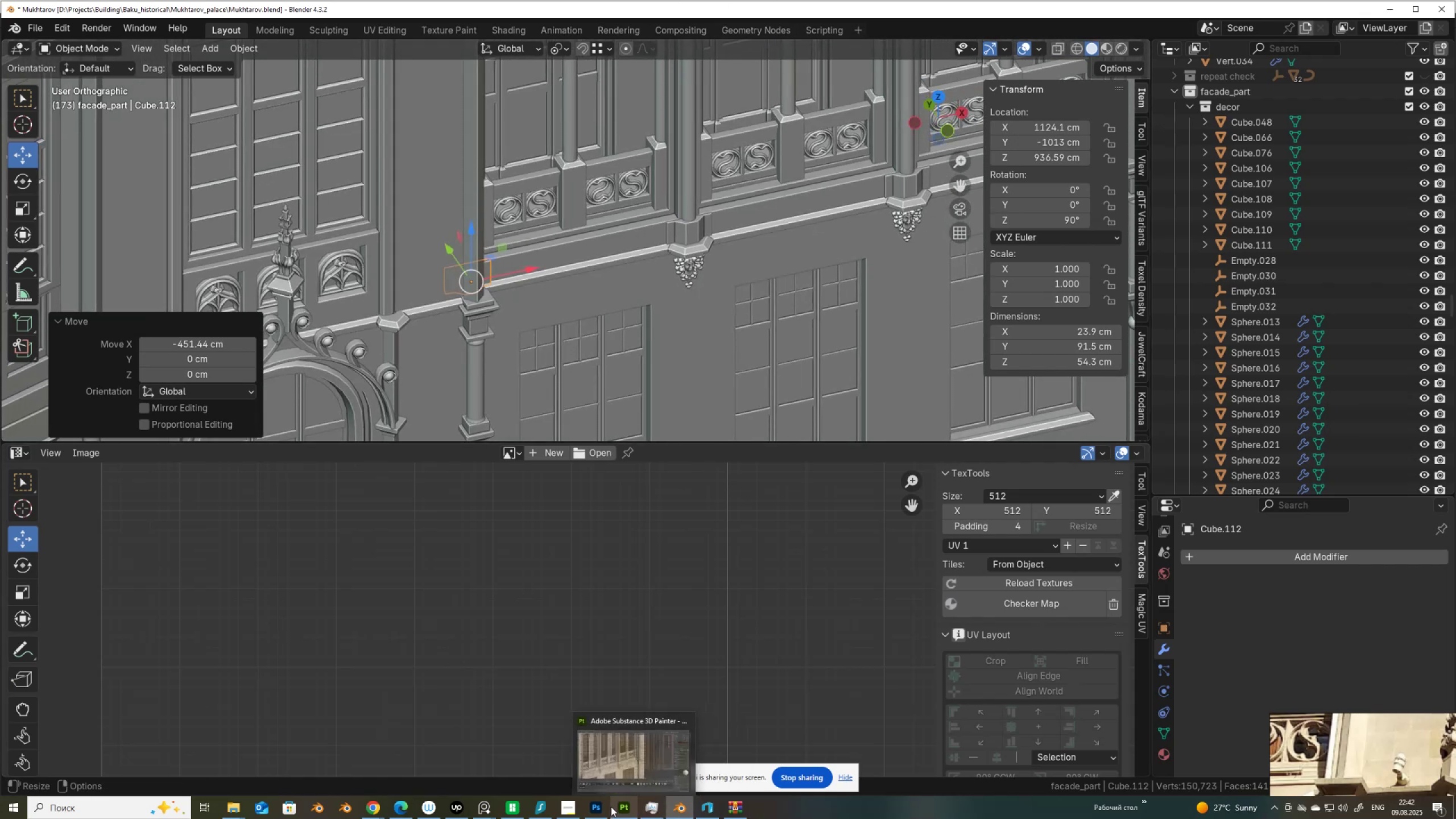 
left_click([623, 806])
 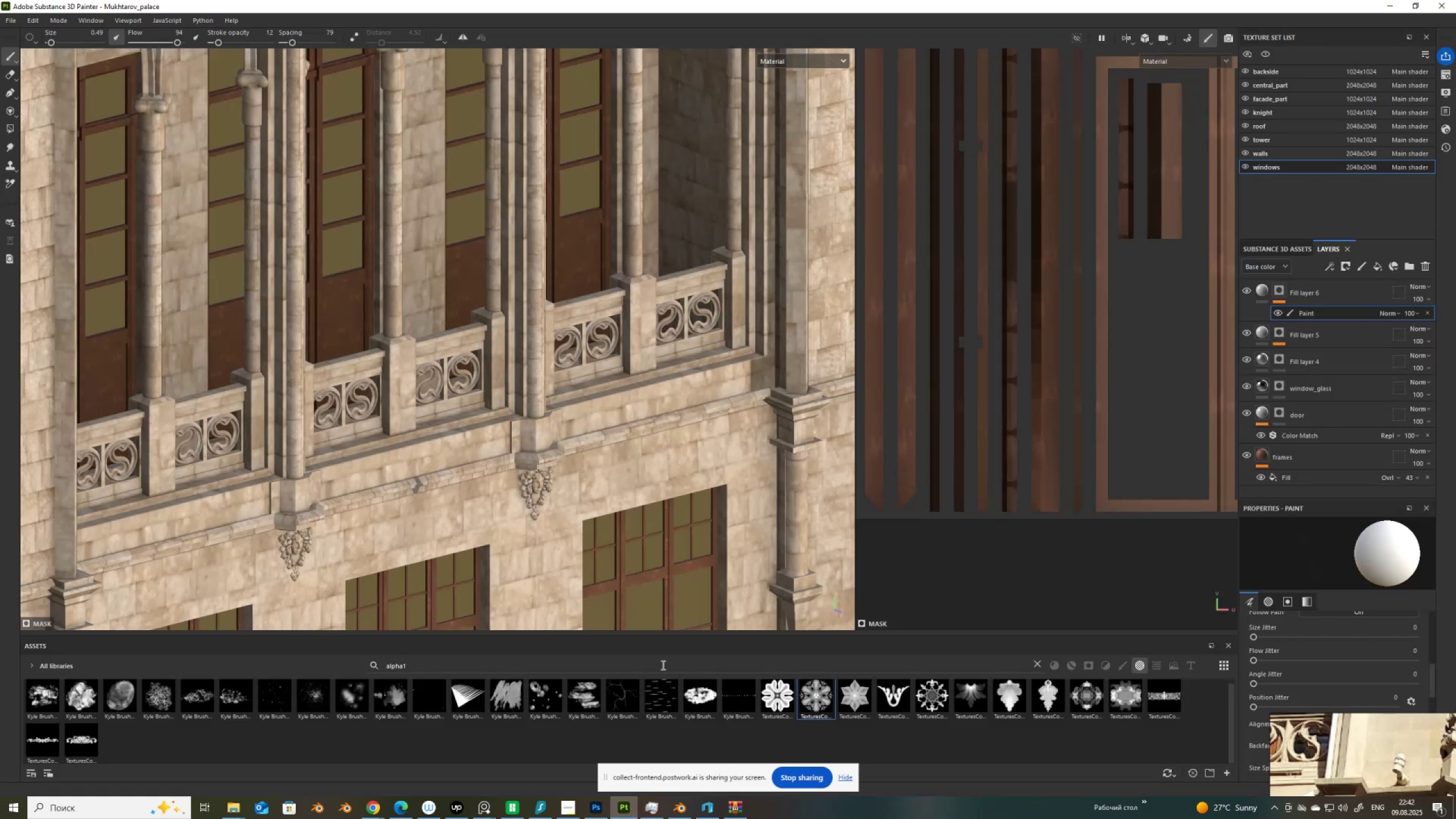 
scroll: coordinate [692, 564], scroll_direction: down, amount: 2.0
 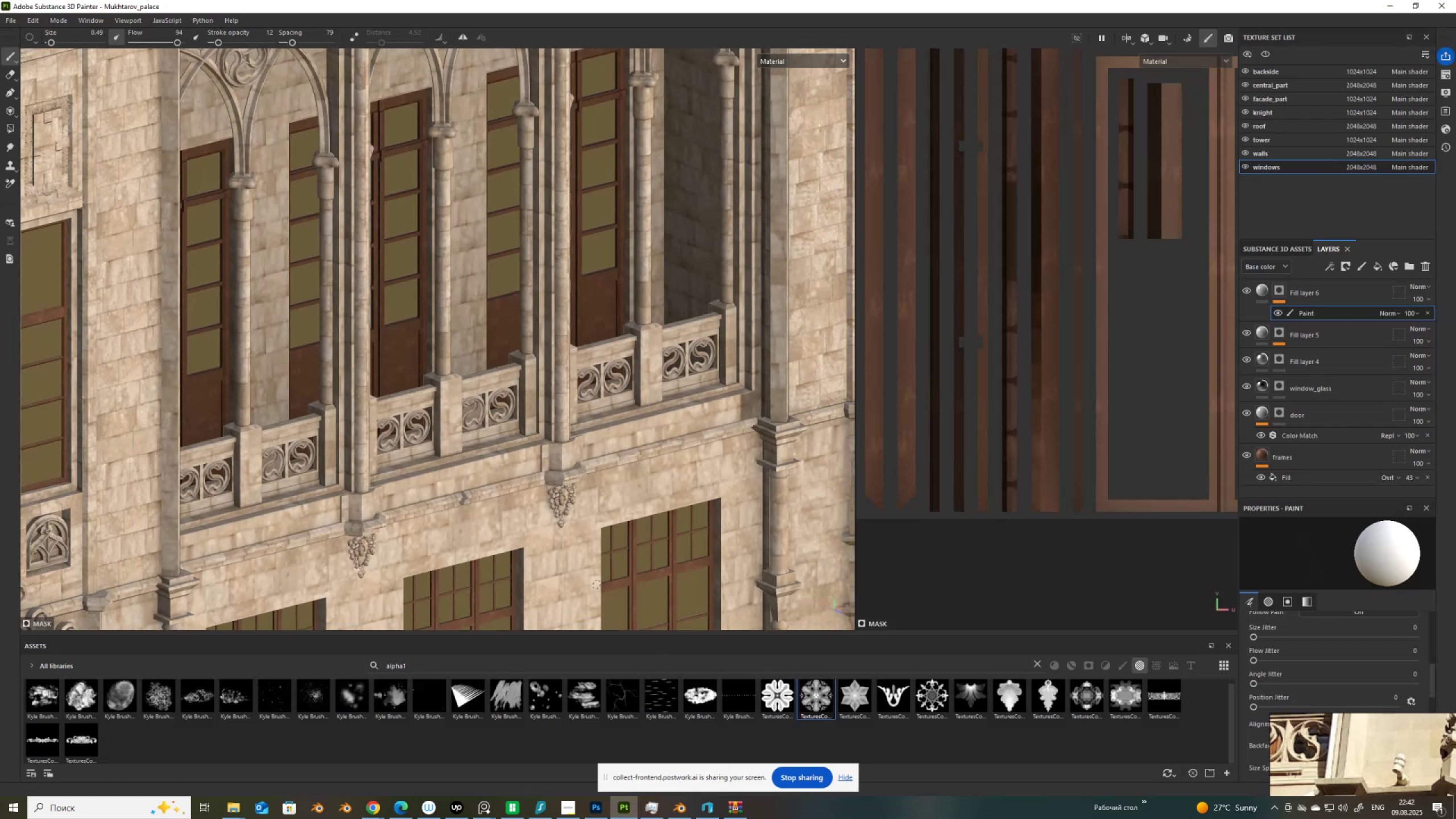 
scroll: coordinate [559, 488], scroll_direction: up, amount: 6.0
 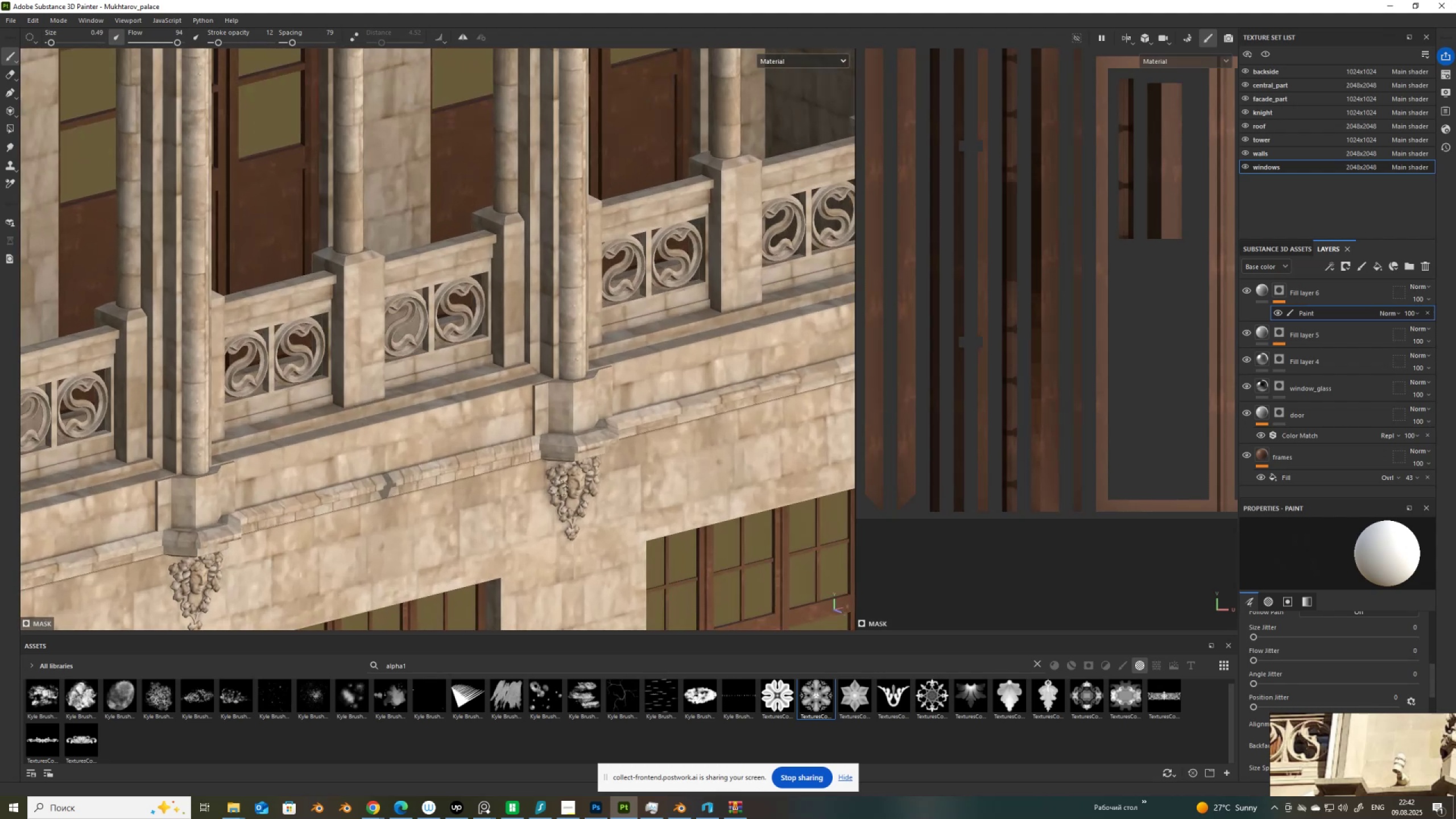 
scroll: coordinate [559, 488], scroll_direction: down, amount: 6.0
 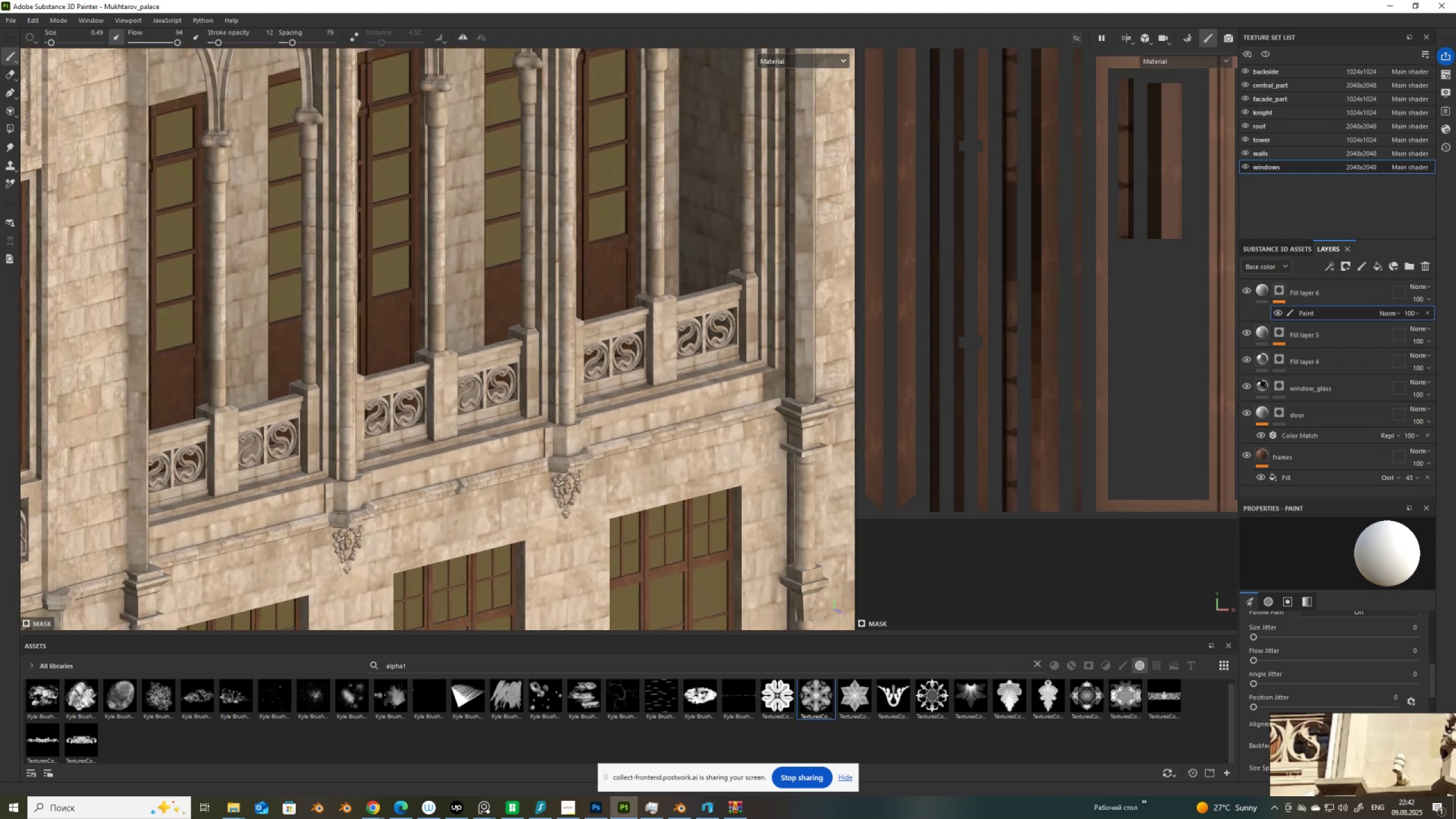 
key(Alt+AltLeft)
 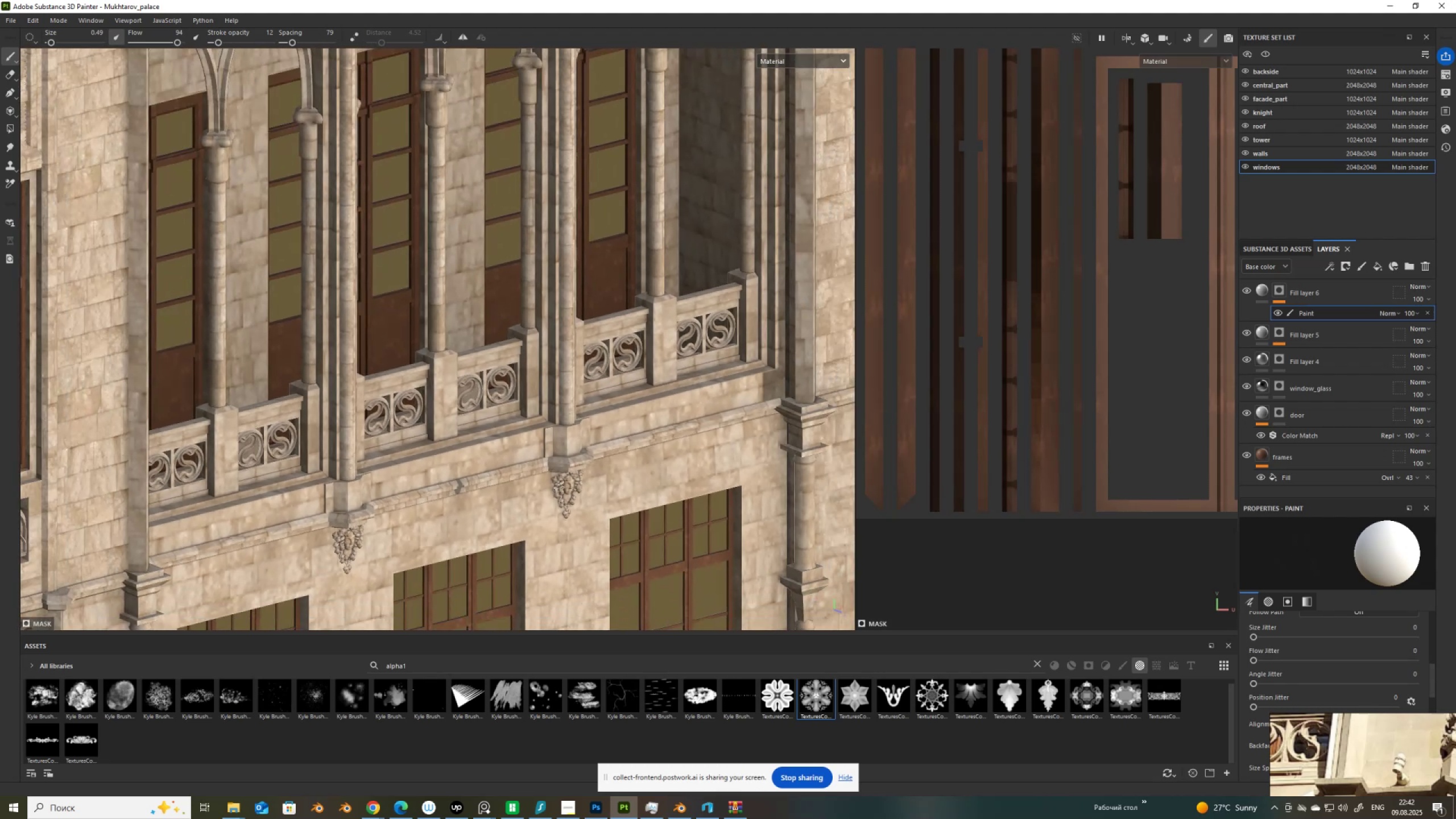 
hold_key(key=AltLeft, duration=1.5)
 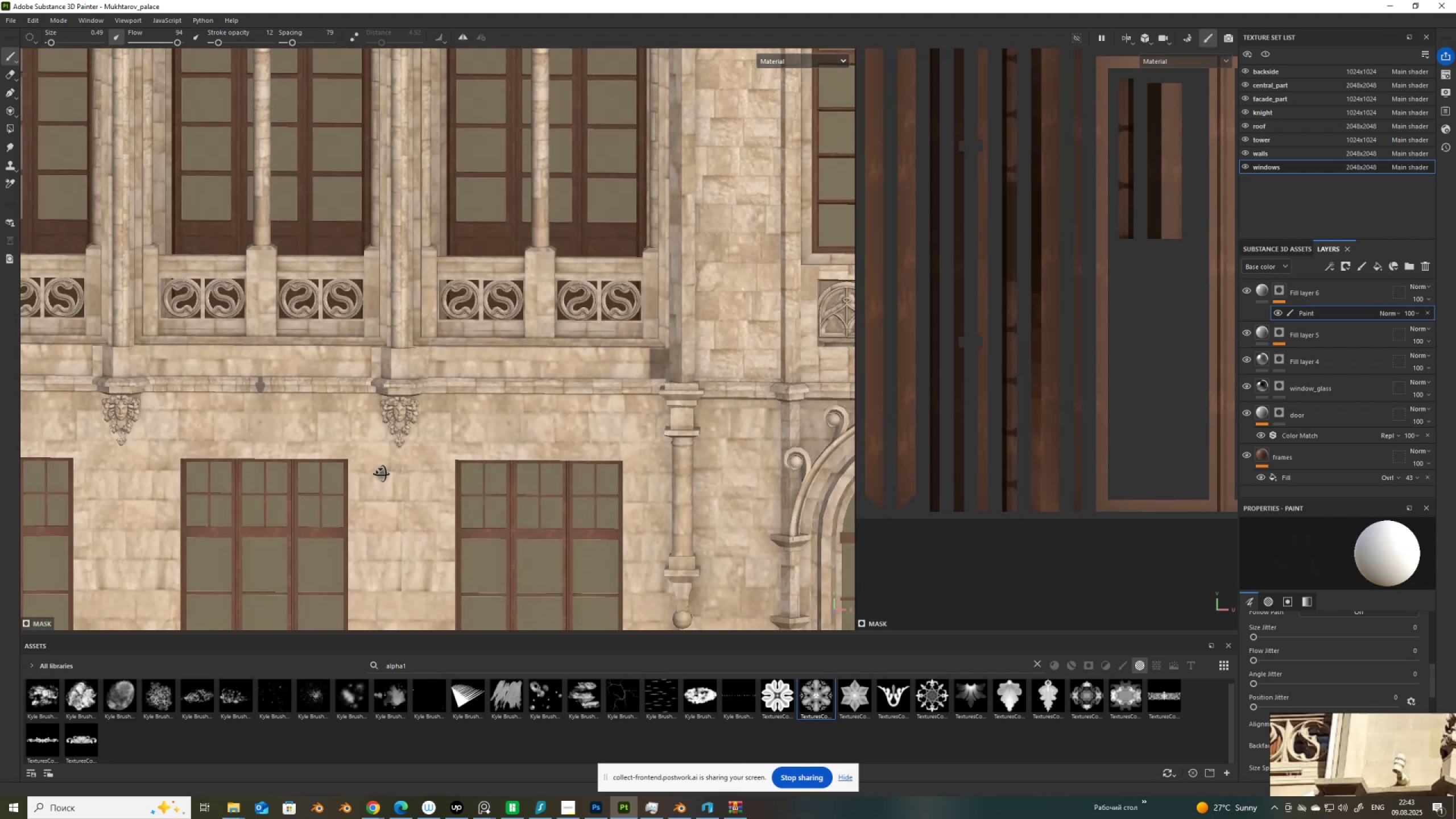 
hold_key(key=AltLeft, duration=1.51)
 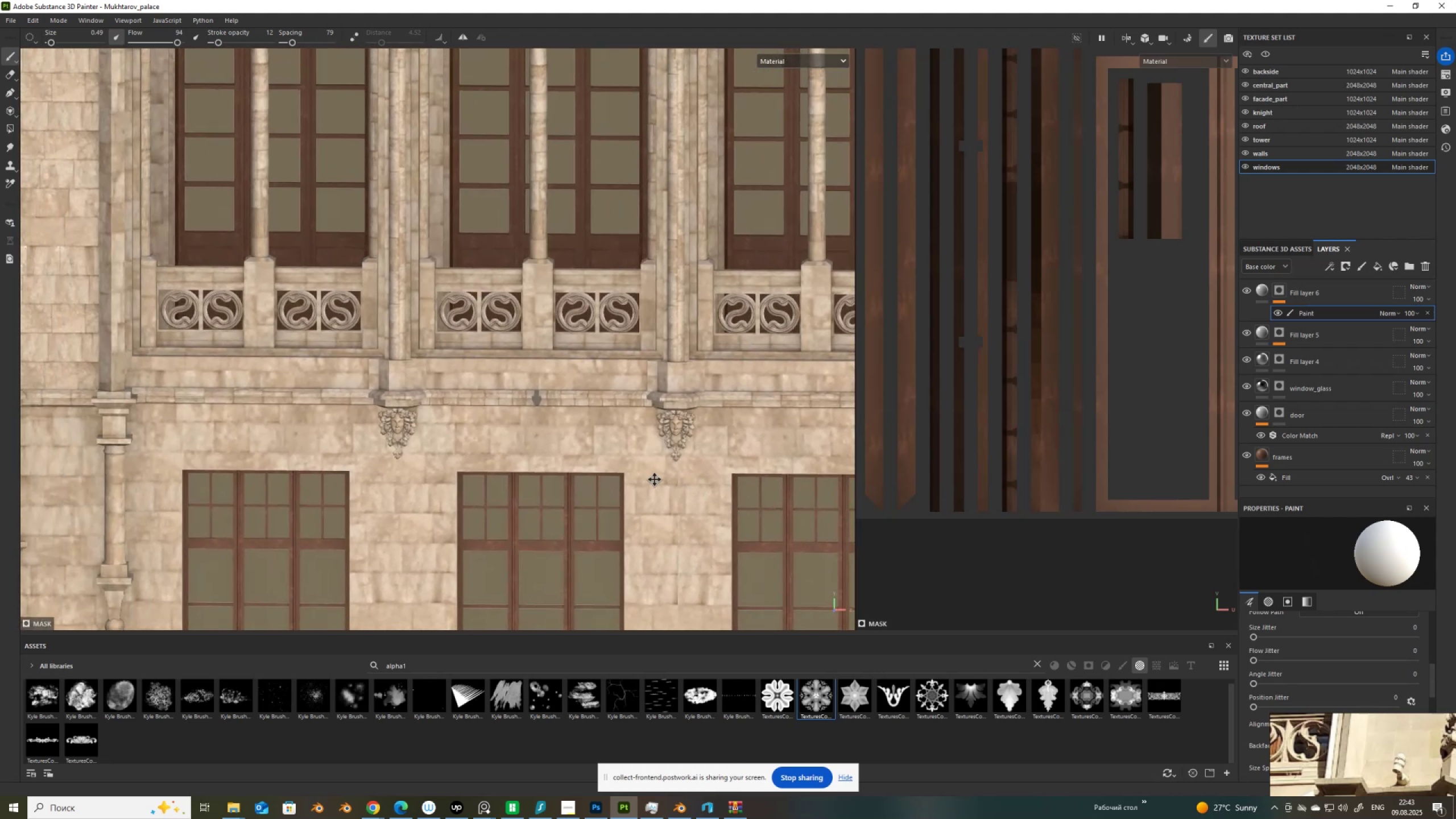 
key(Alt+AltLeft)
 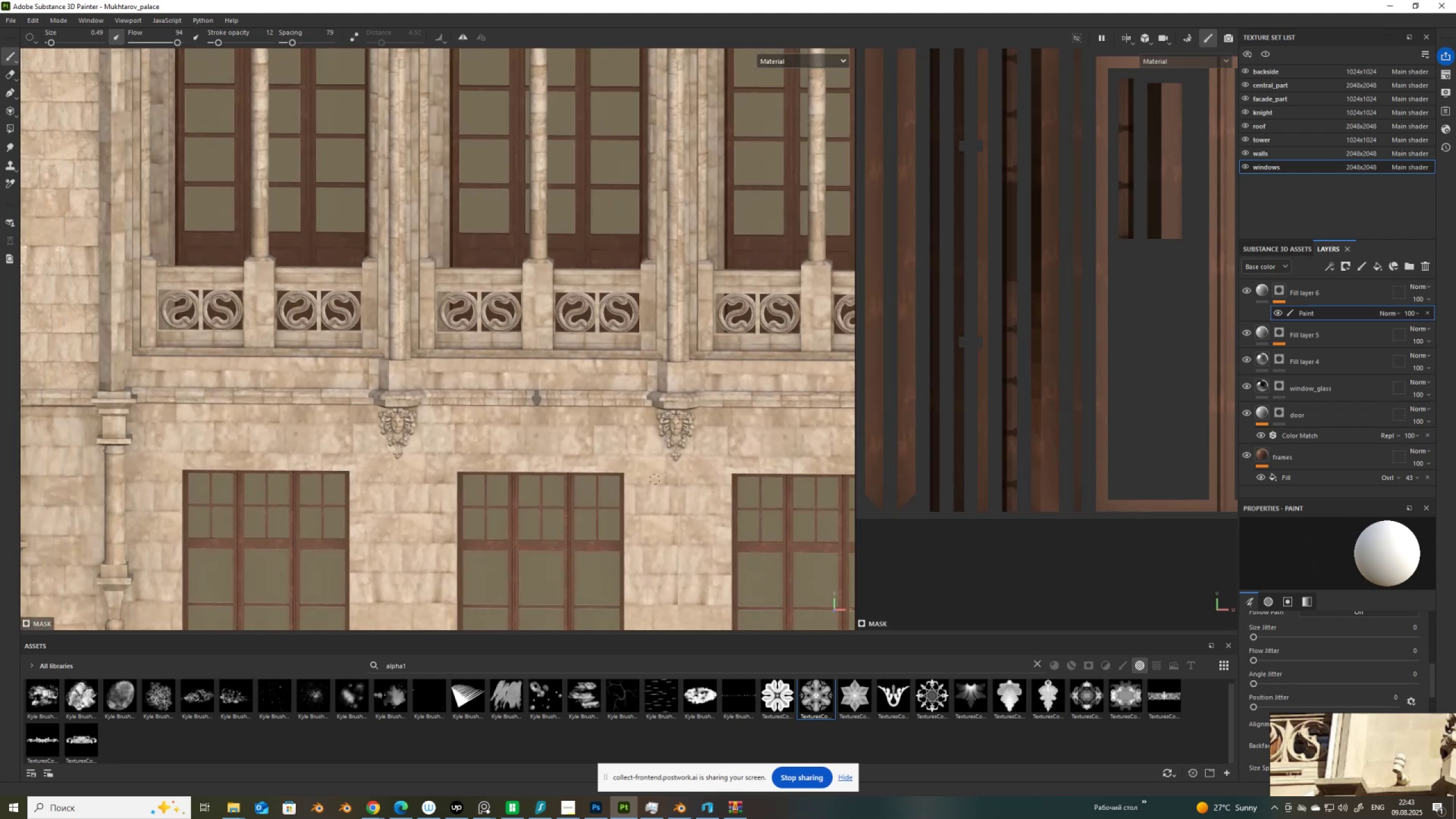 
key(Alt+AltLeft)
 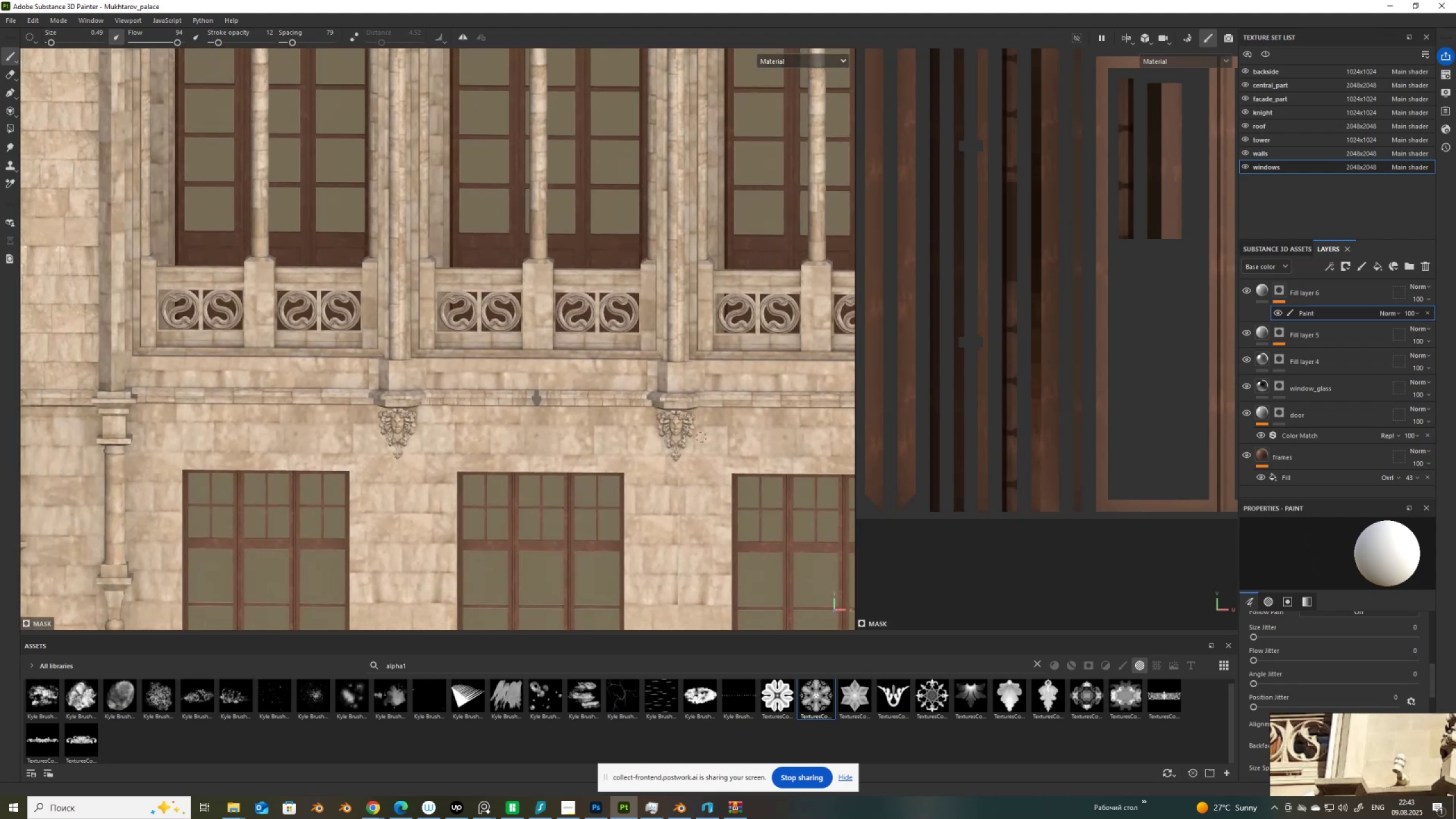 
key(Alt+AltLeft)
 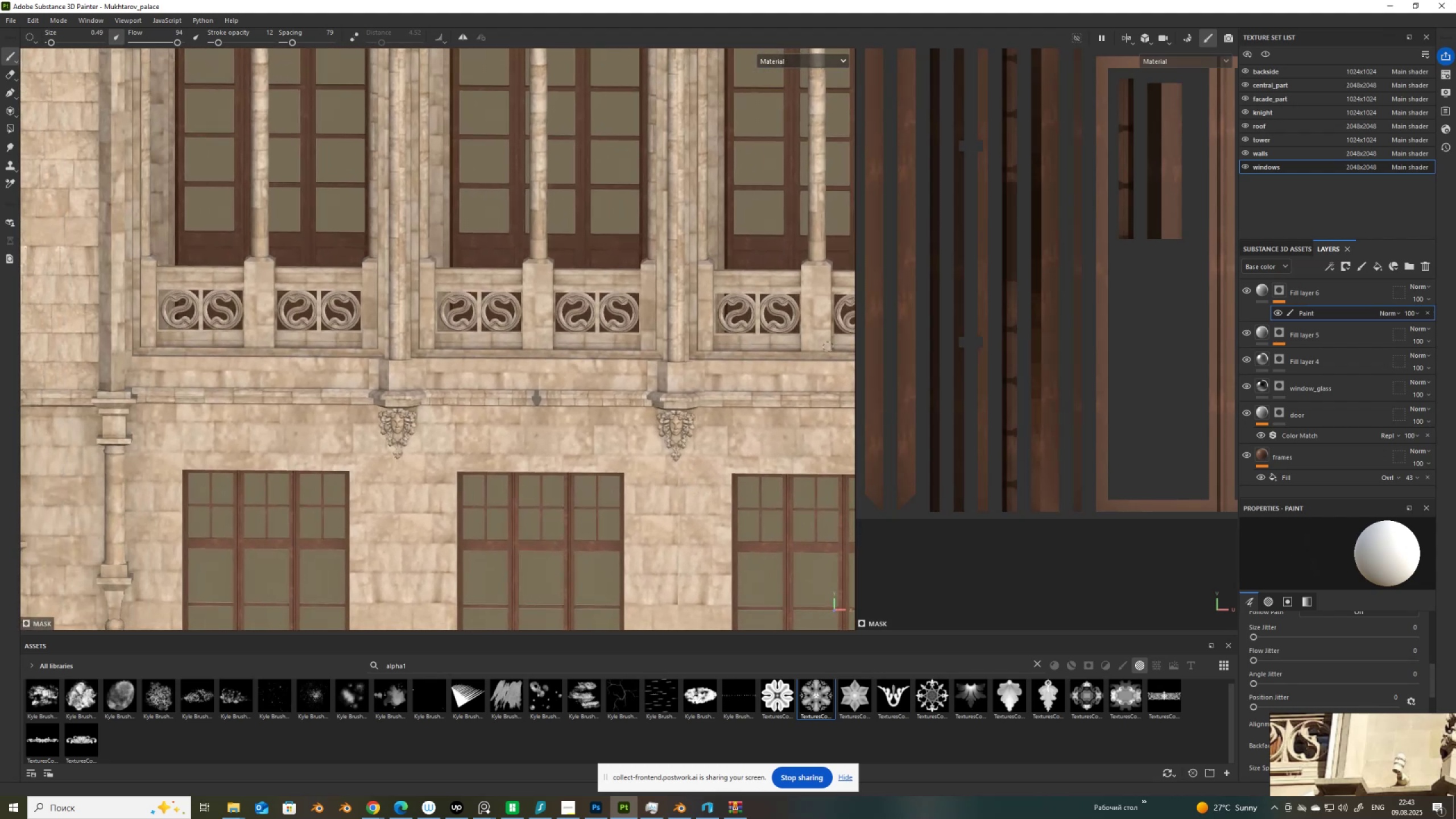 
key(Alt+AltLeft)
 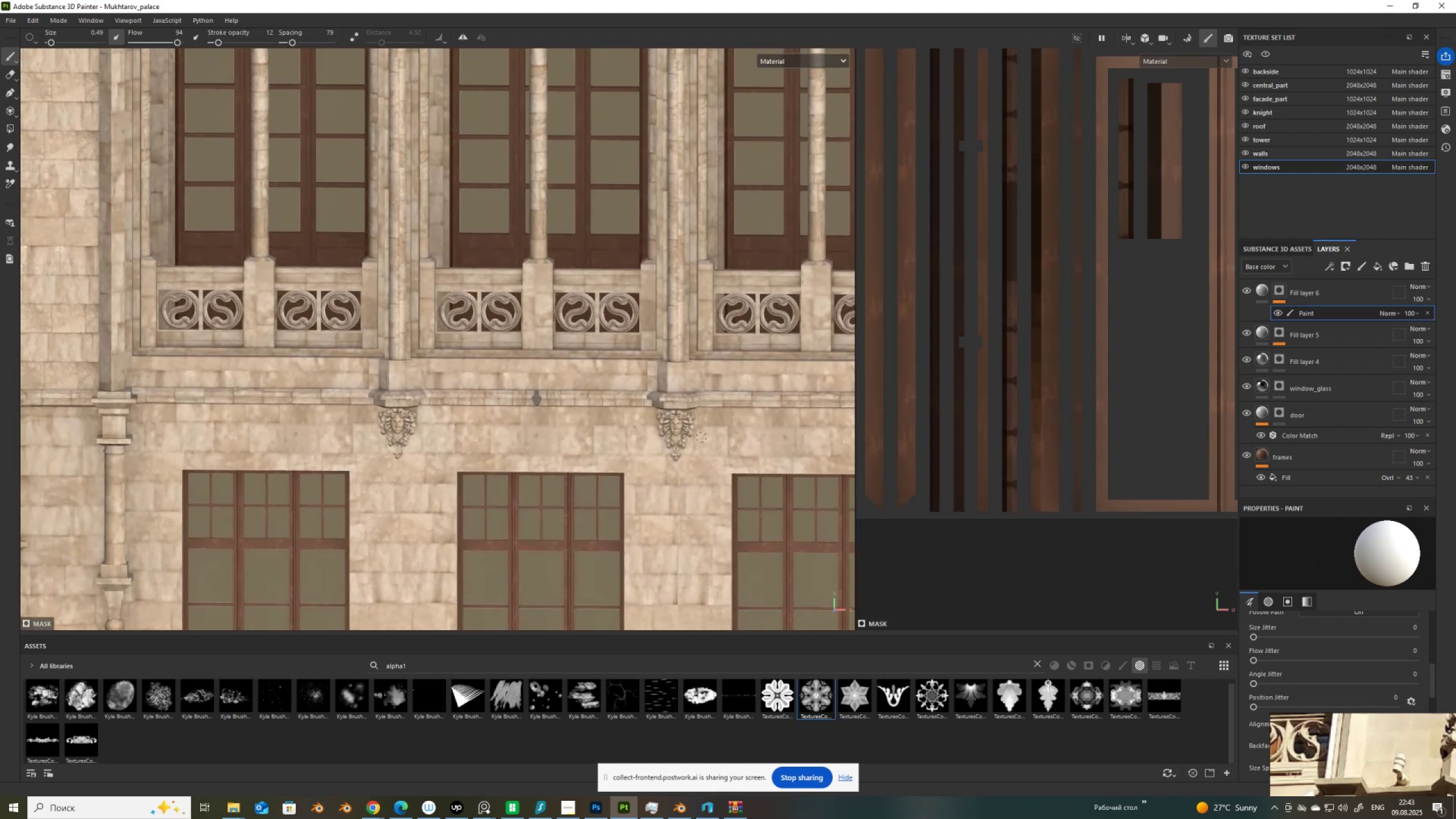 
key(Alt+AltLeft)
 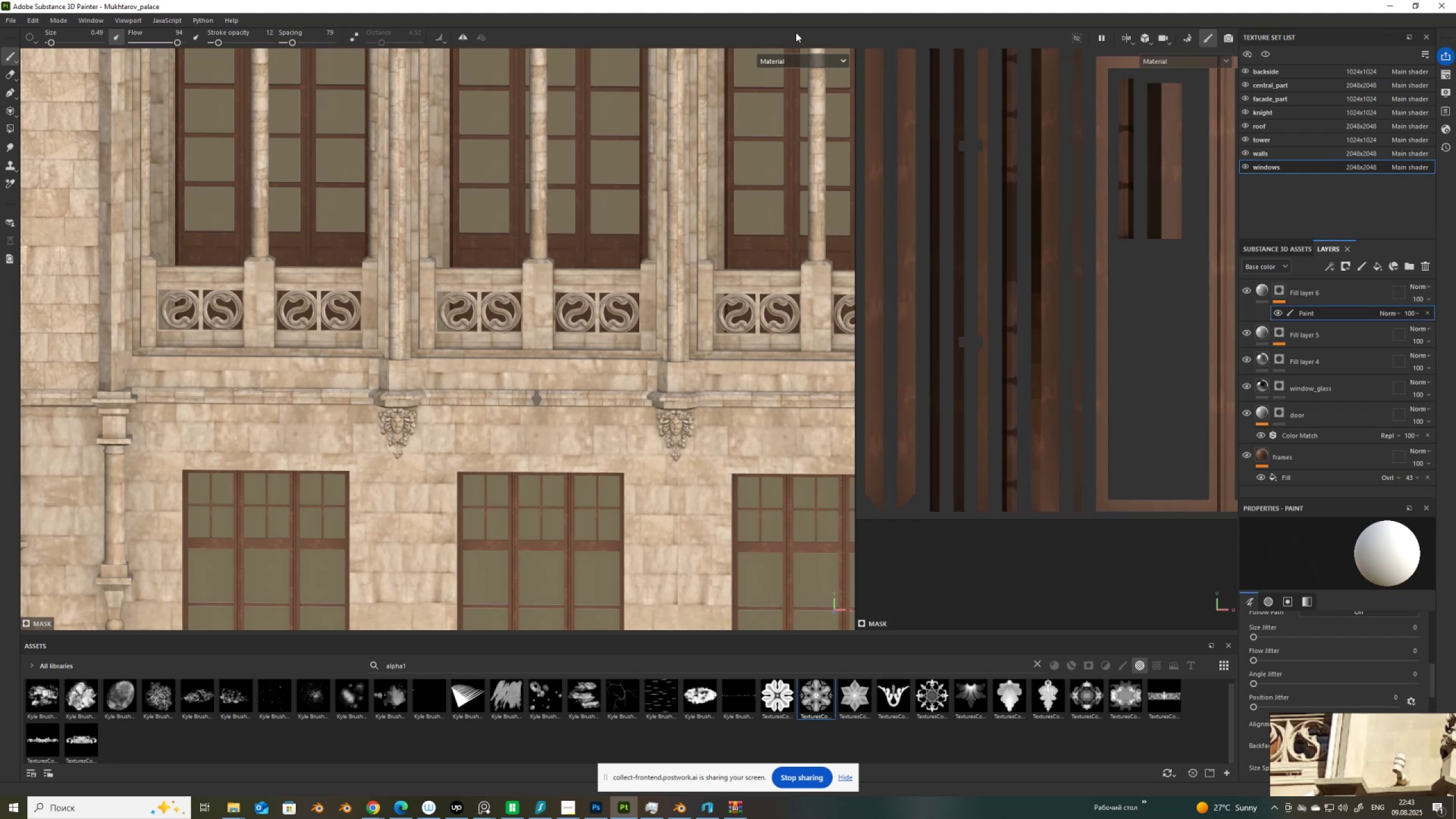 
left_click([796, 61])
 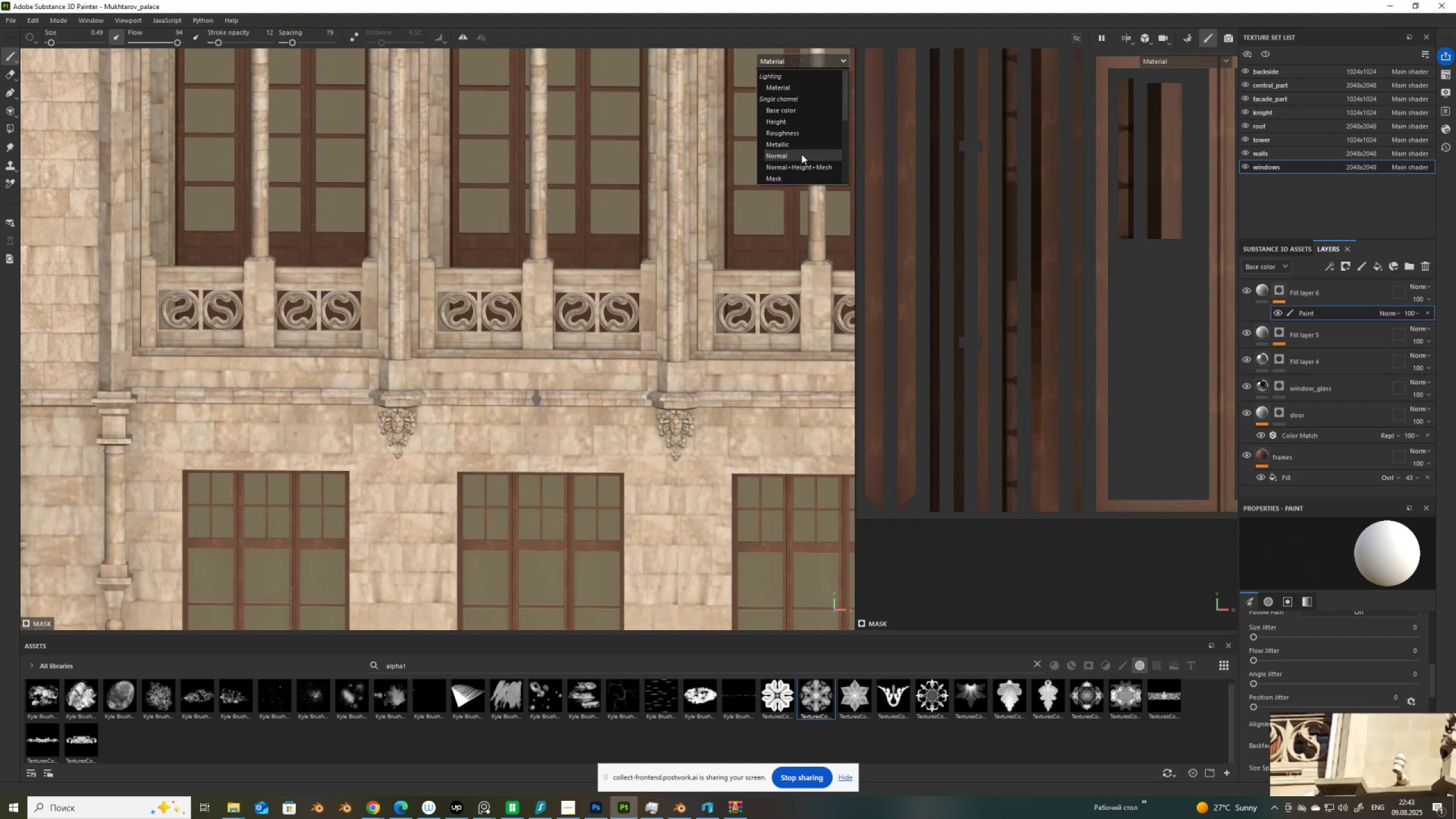 
scroll: coordinate [802, 176], scroll_direction: down, amount: 6.0
 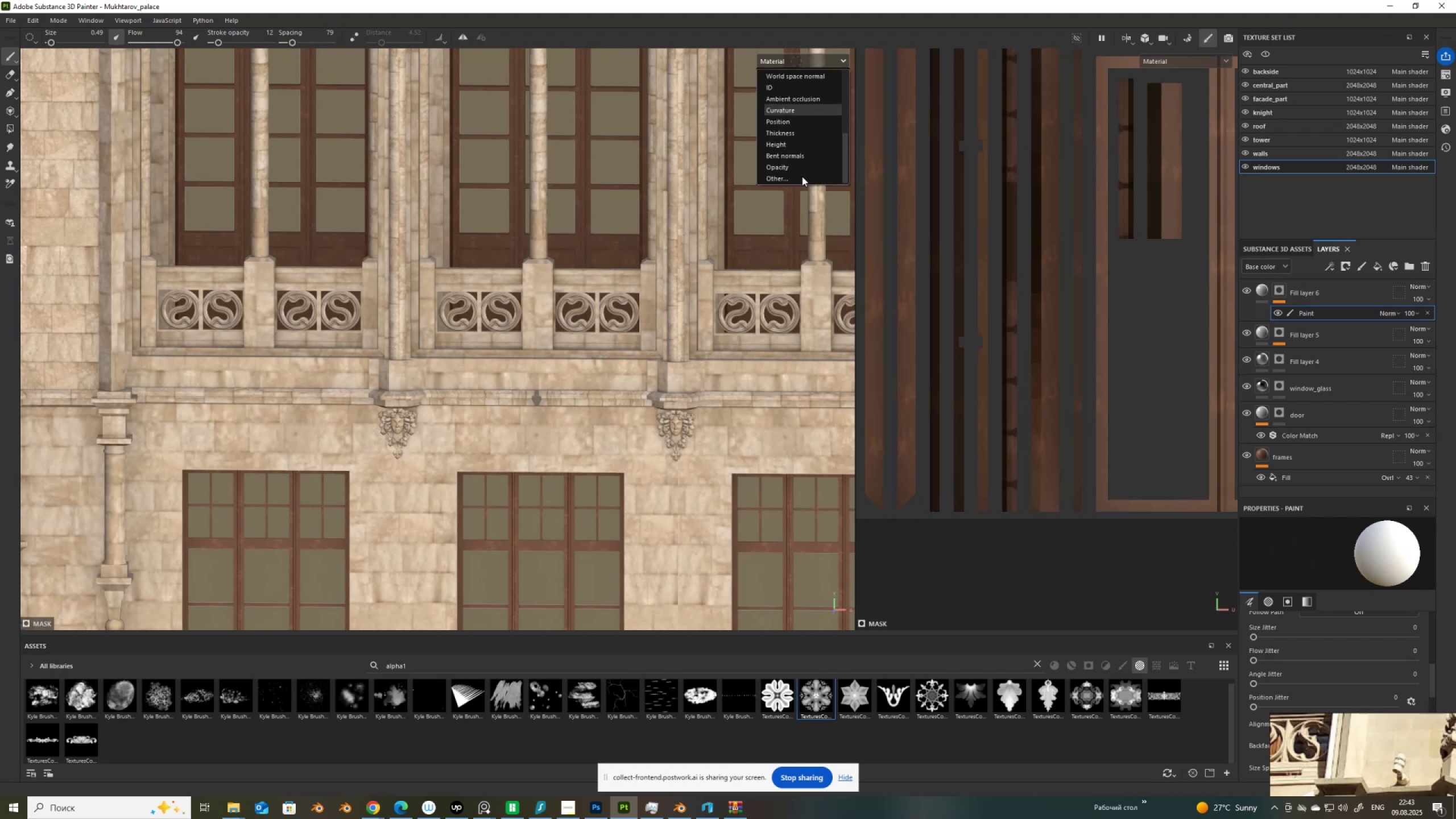 
scroll: coordinate [803, 156], scroll_direction: up, amount: 3.0
 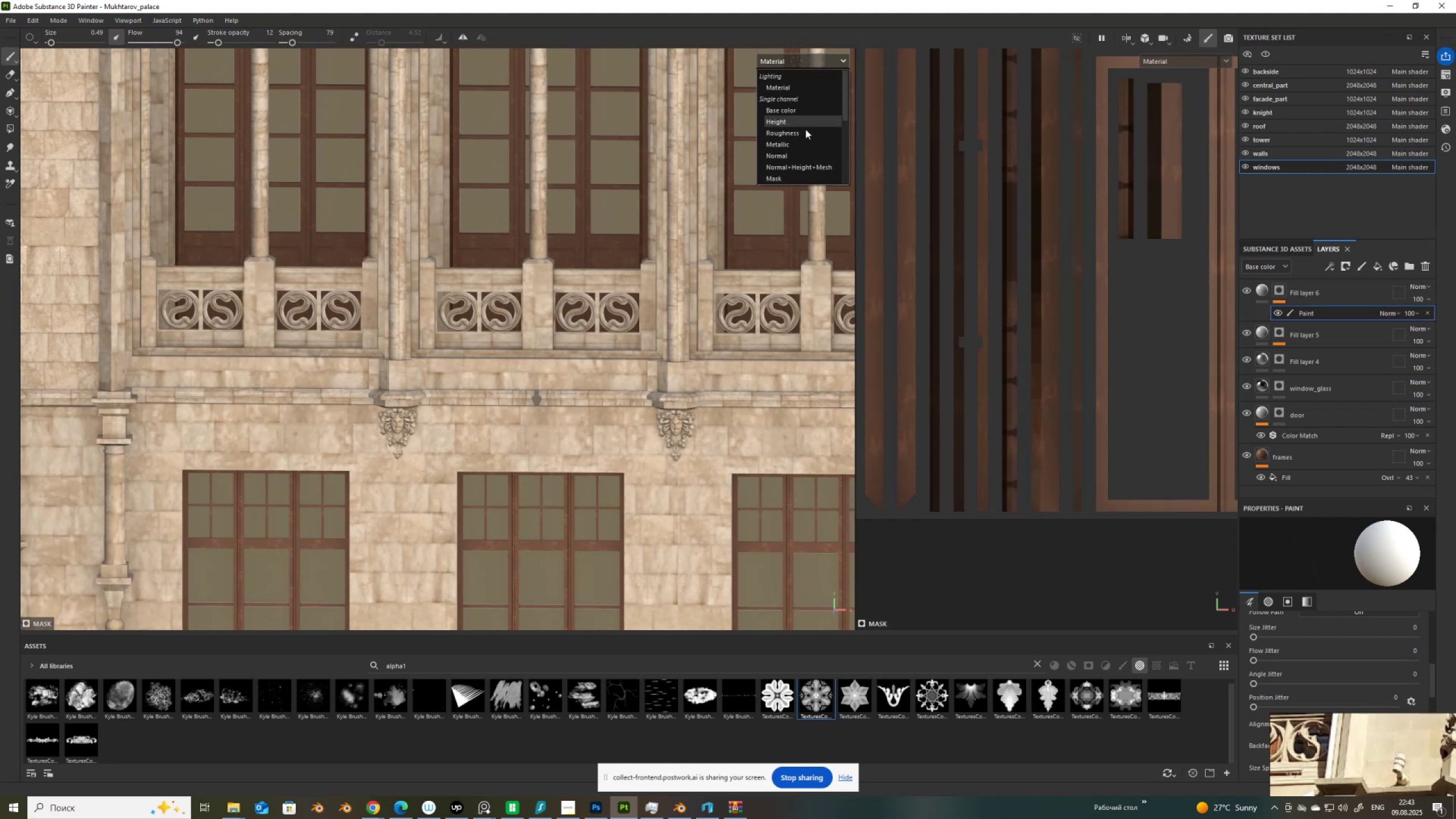 
scroll: coordinate [805, 152], scroll_direction: down, amount: 2.0
 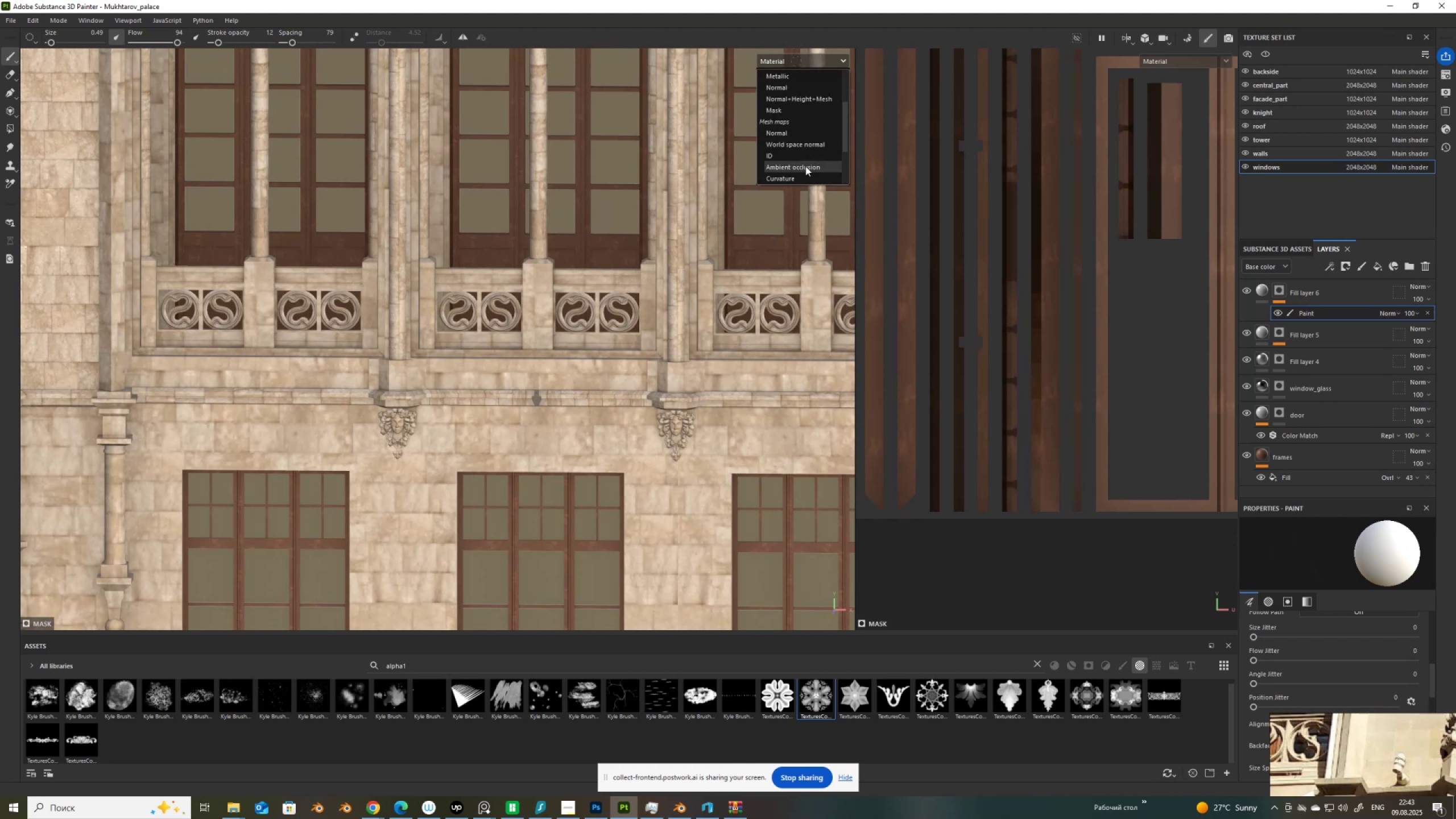 
left_click([805, 166])
 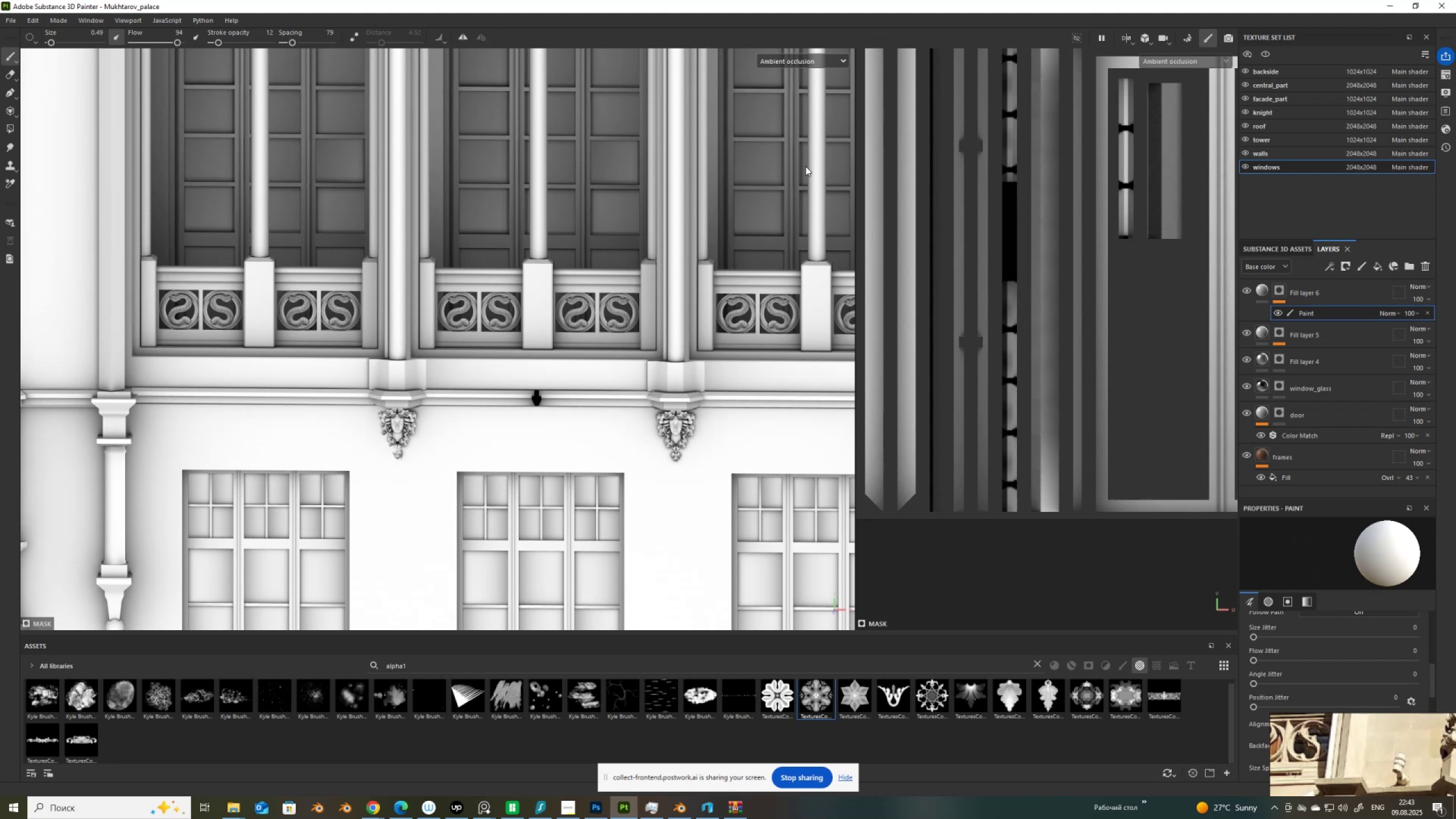 
scroll: coordinate [377, 363], scroll_direction: down, amount: 13.0
 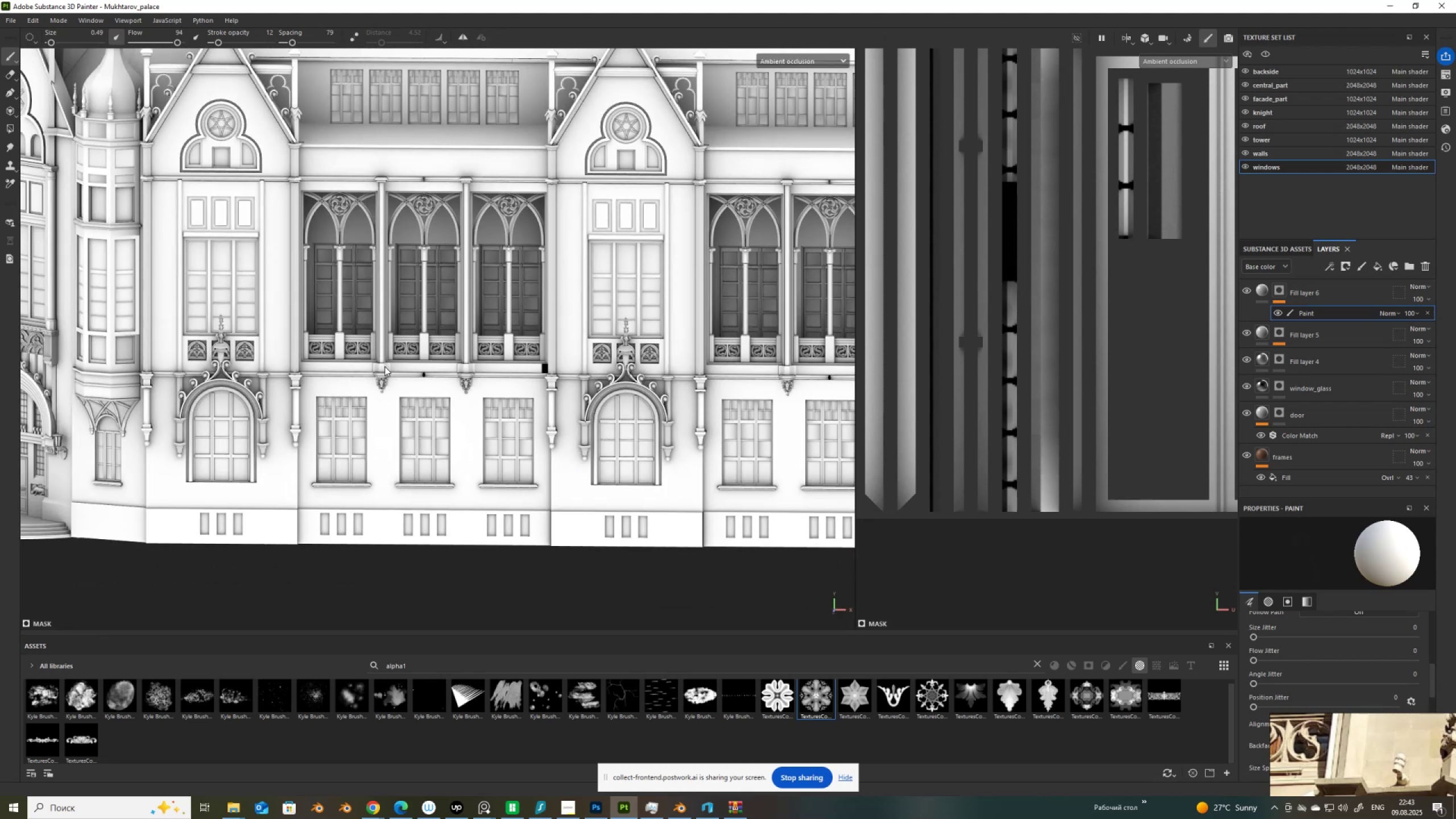 
hold_key(key=AltLeft, duration=1.54)
 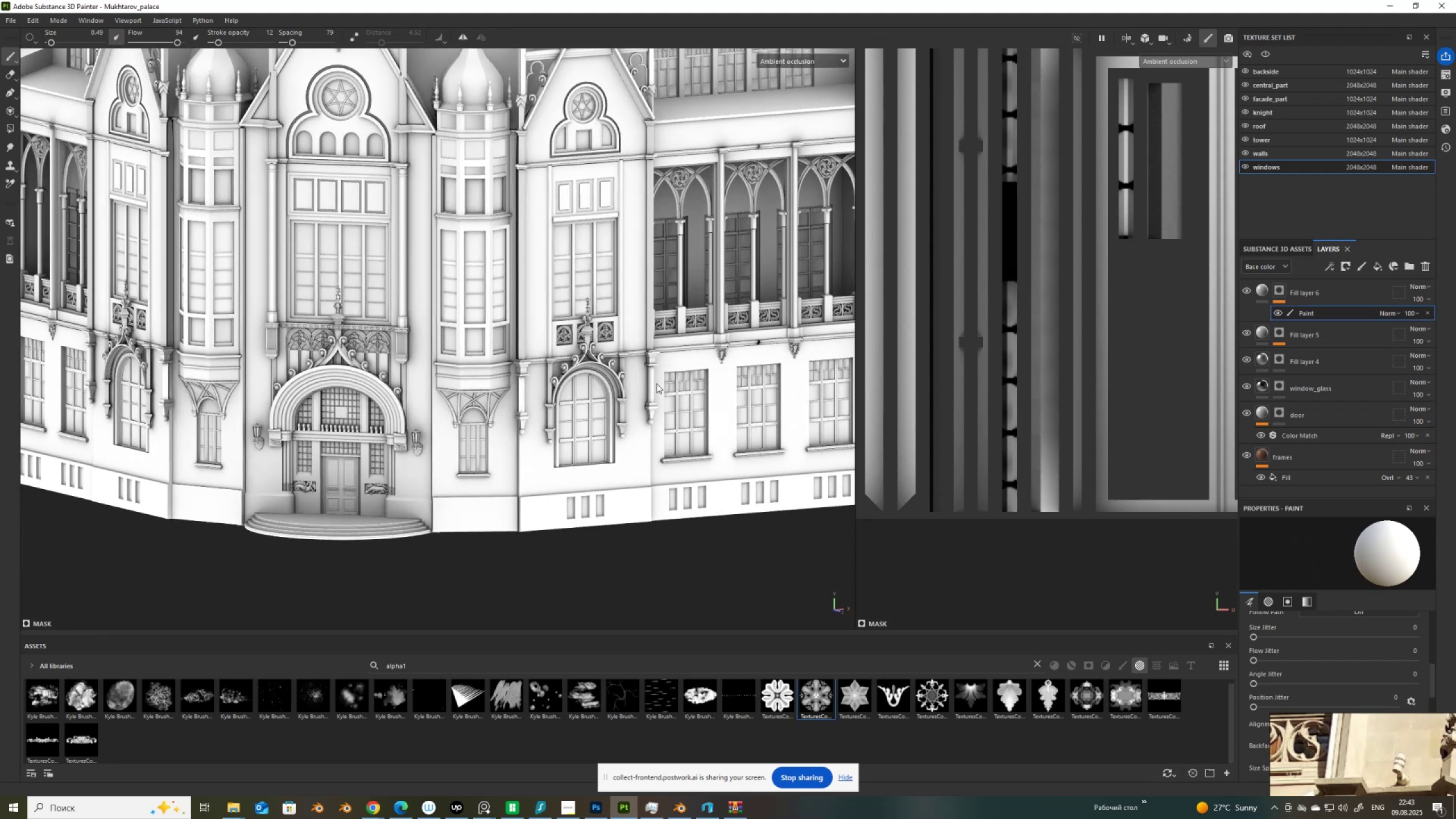 
hold_key(key=AltLeft, duration=1.51)
 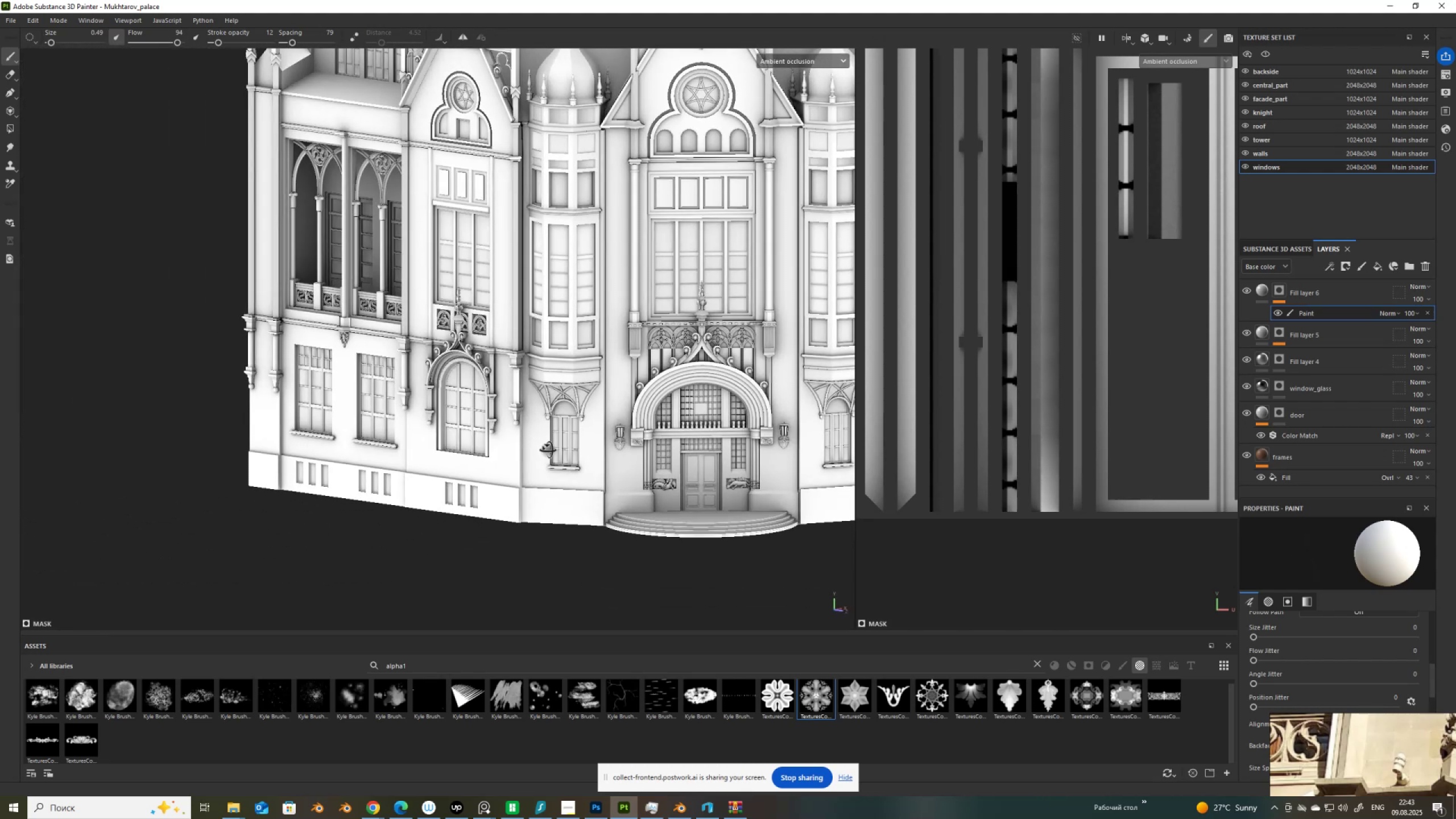 
hold_key(key=AltLeft, duration=1.52)
 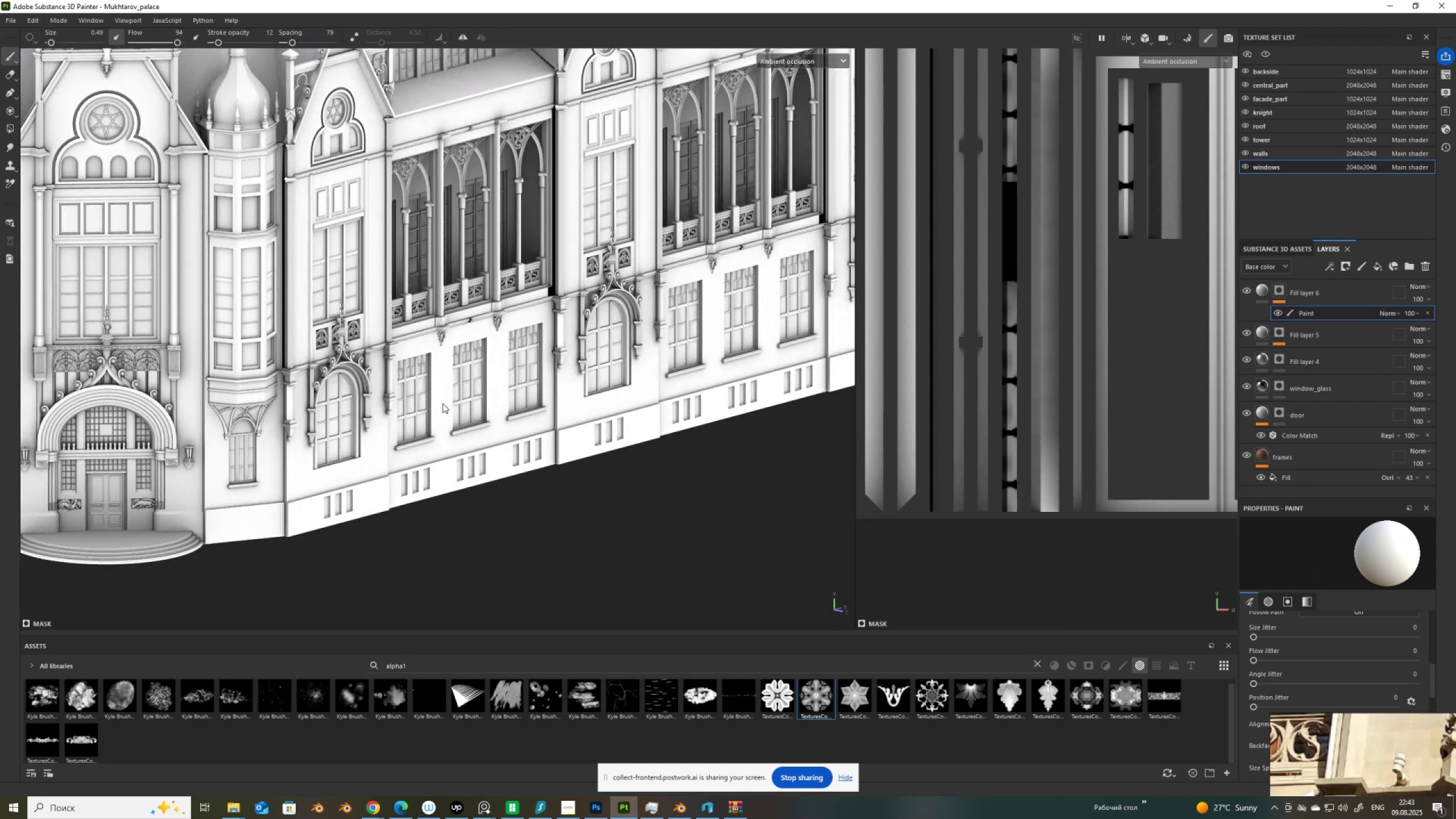 
hold_key(key=AltLeft, duration=1.52)
 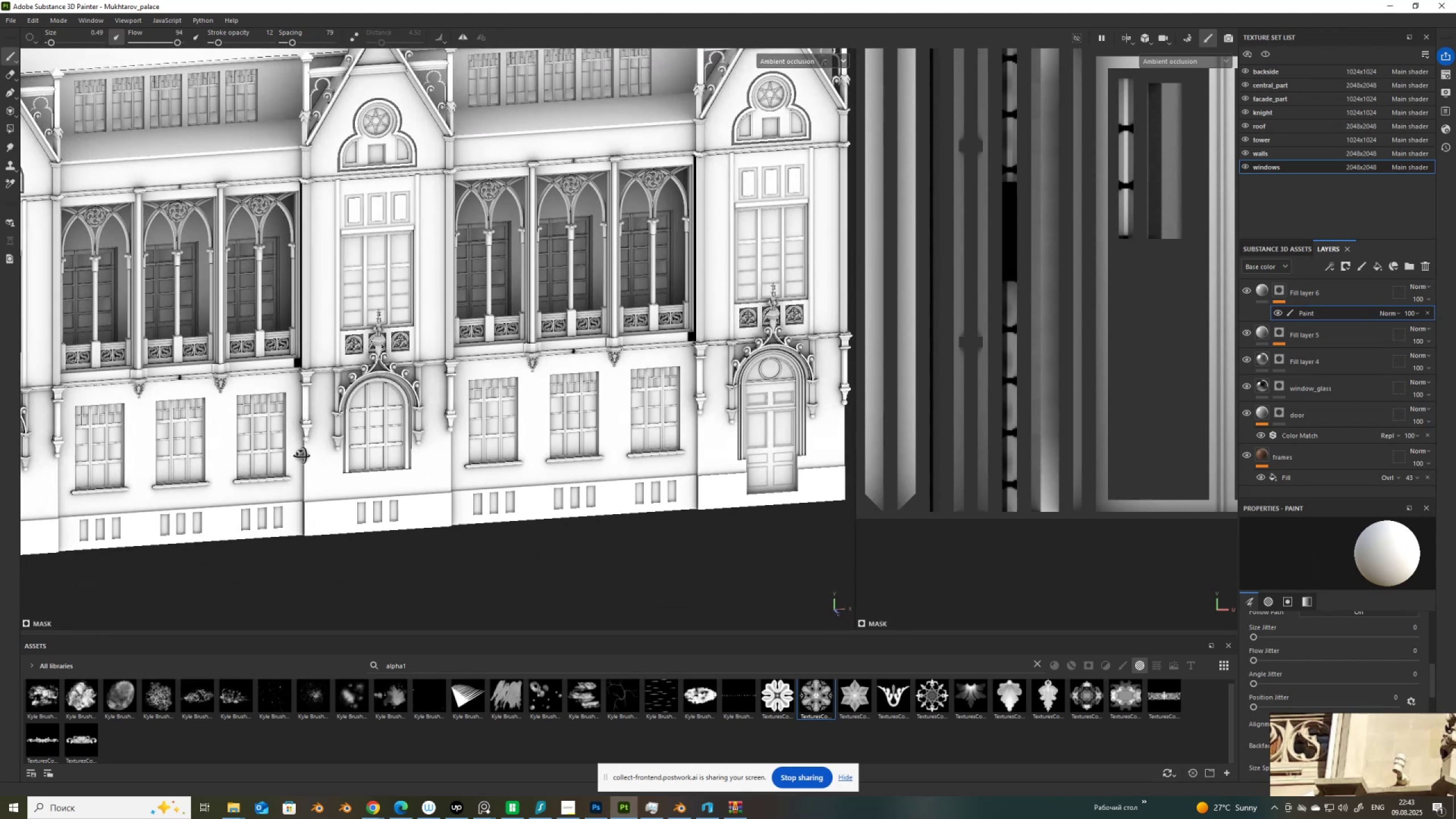 
hold_key(key=AltLeft, duration=1.51)
 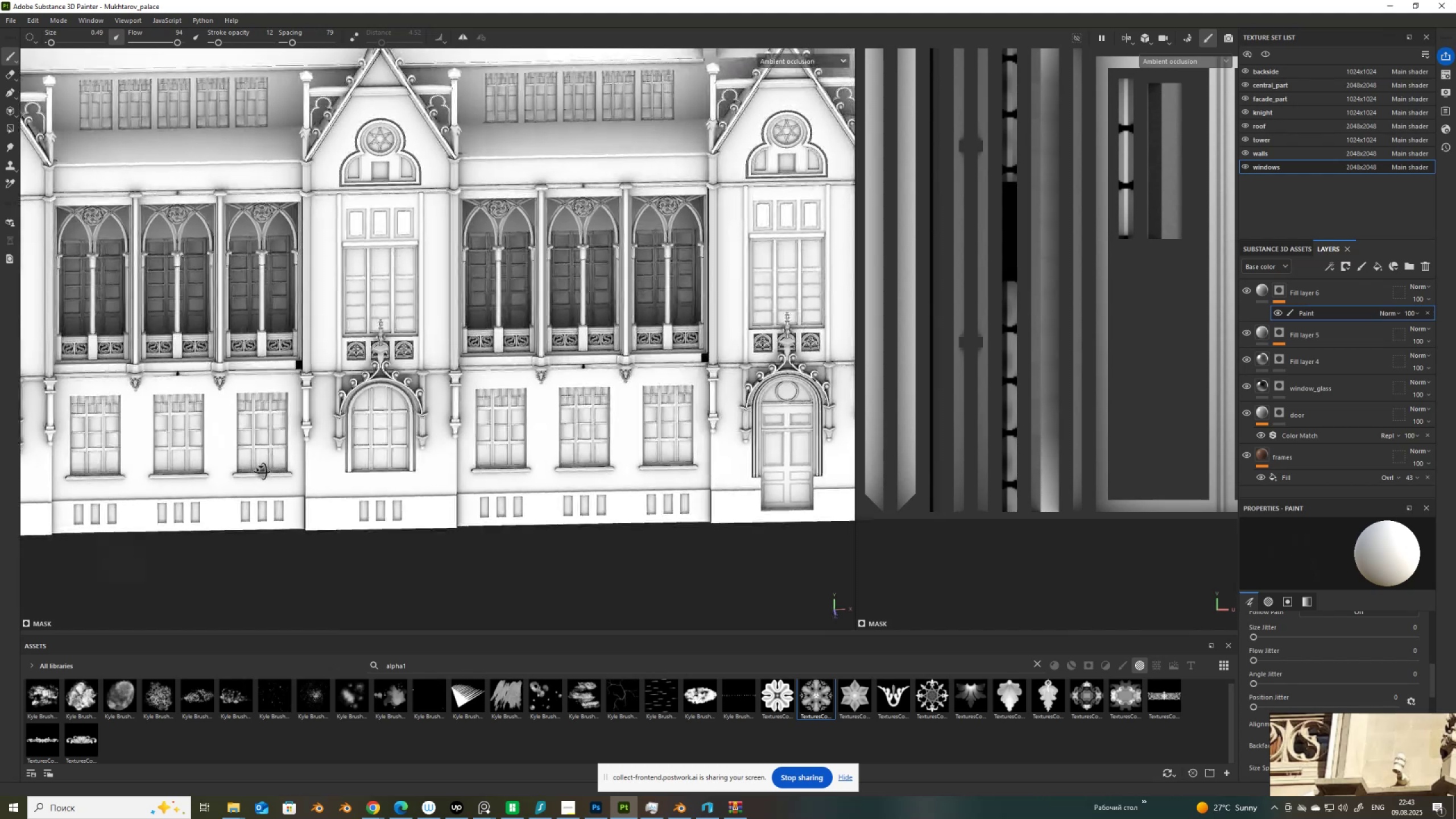 
hold_key(key=AltLeft, duration=1.51)
 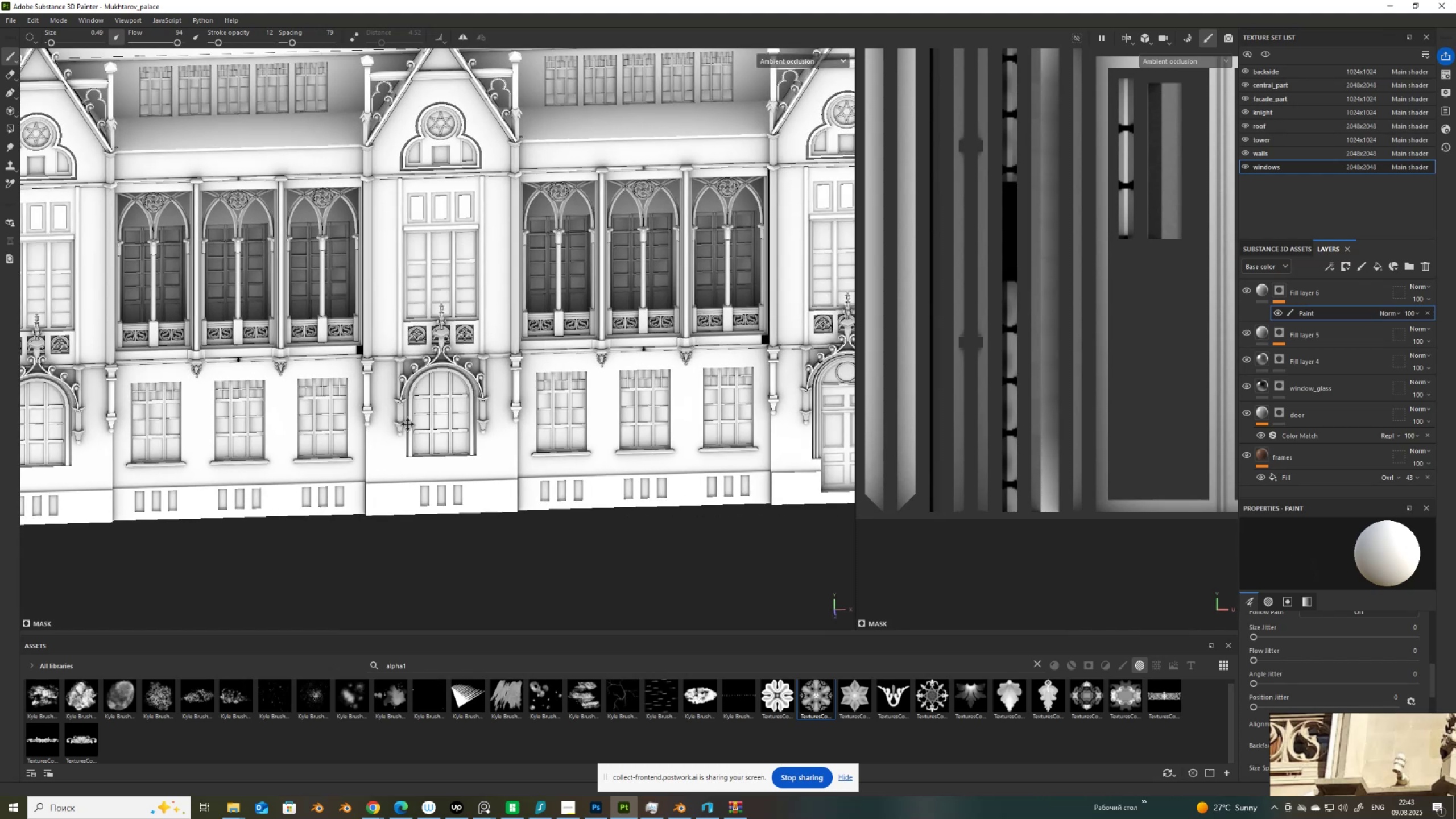 
hold_key(key=AltLeft, duration=0.89)
 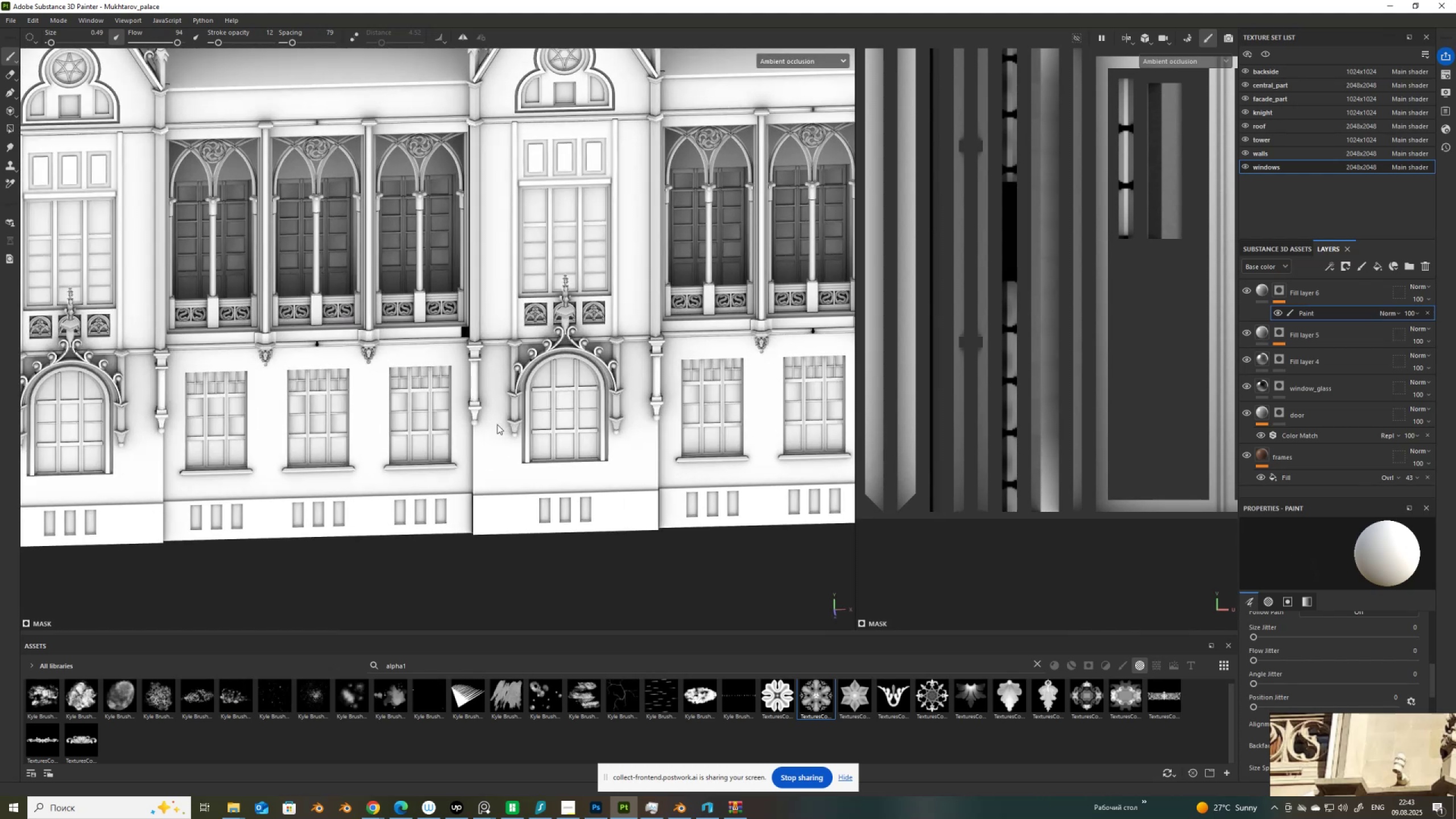 
scroll: coordinate [497, 424], scroll_direction: up, amount: 6.0
 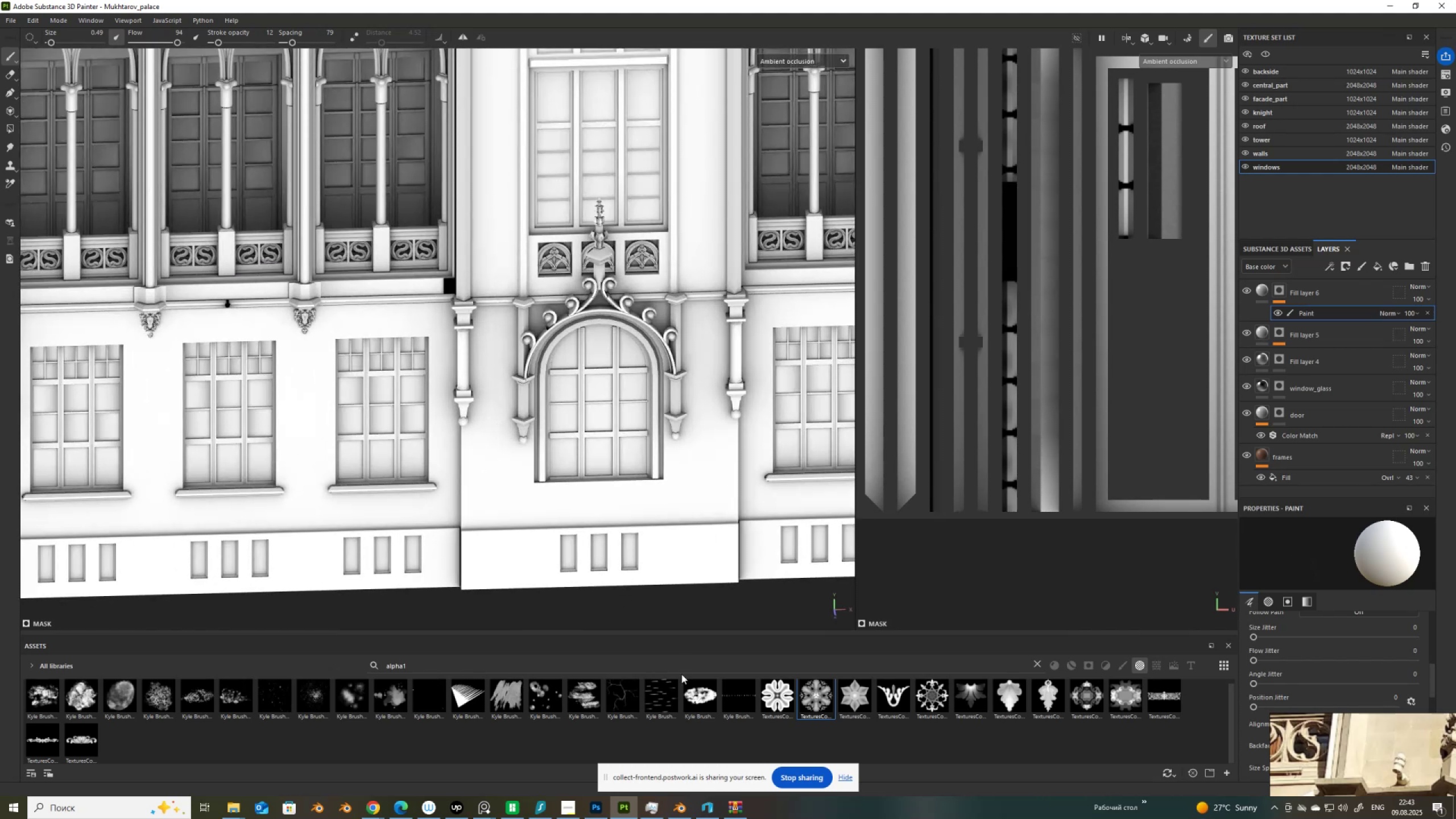 
left_click([674, 800])
 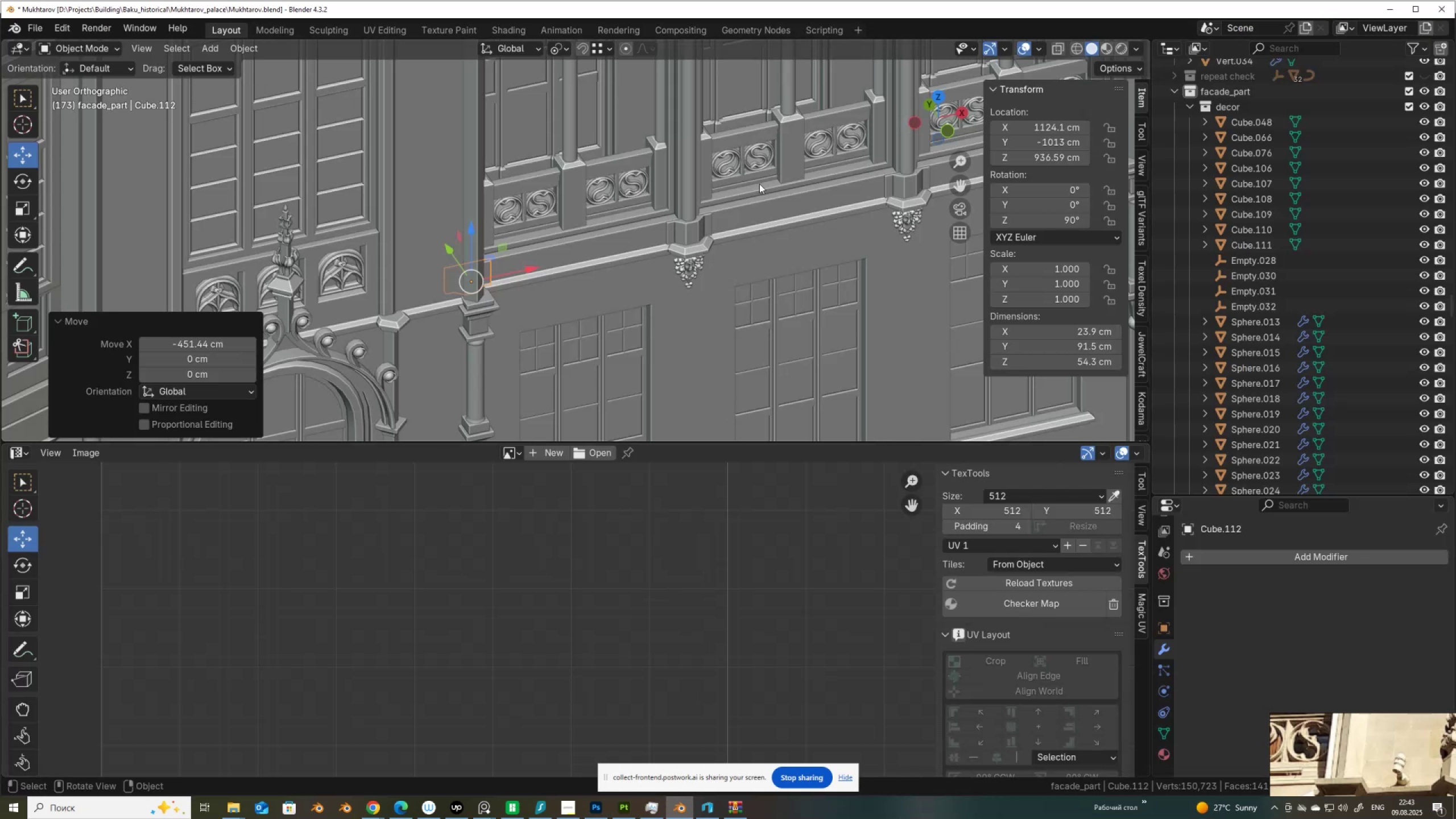 
scroll: coordinate [657, 275], scroll_direction: up, amount: 2.0
 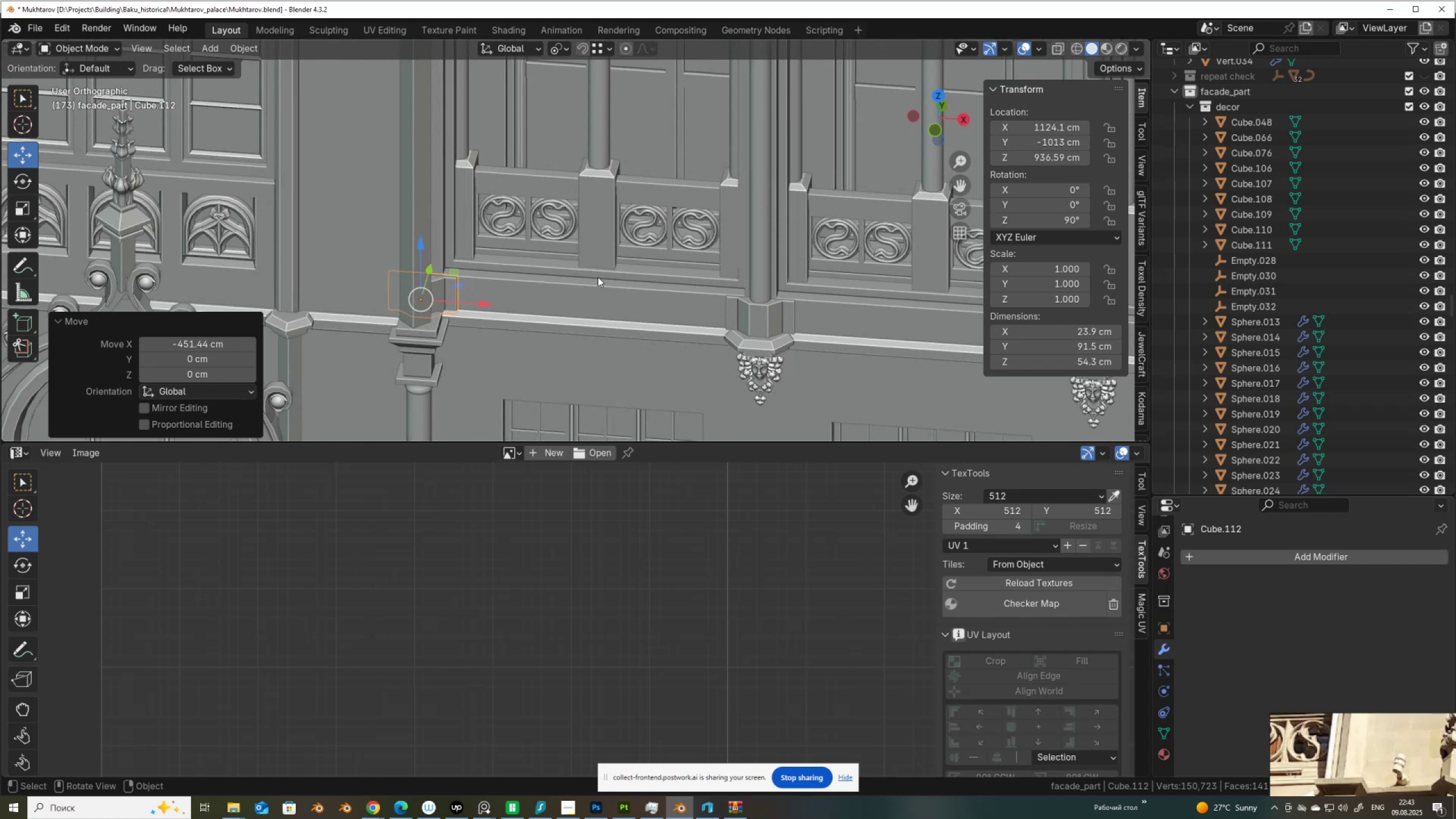 
key(Delete)
 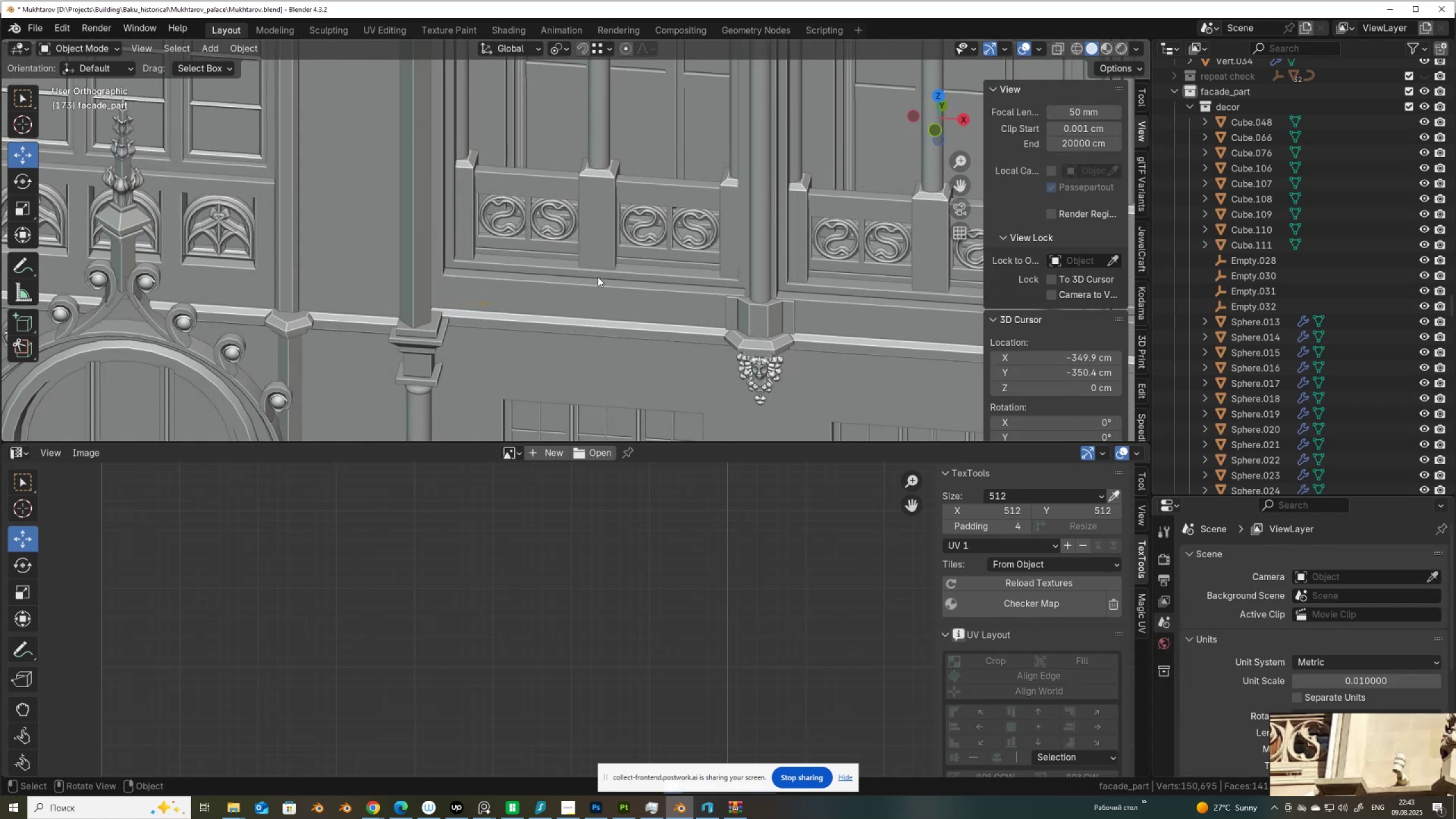 
scroll: coordinate [604, 272], scroll_direction: down, amount: 5.0
 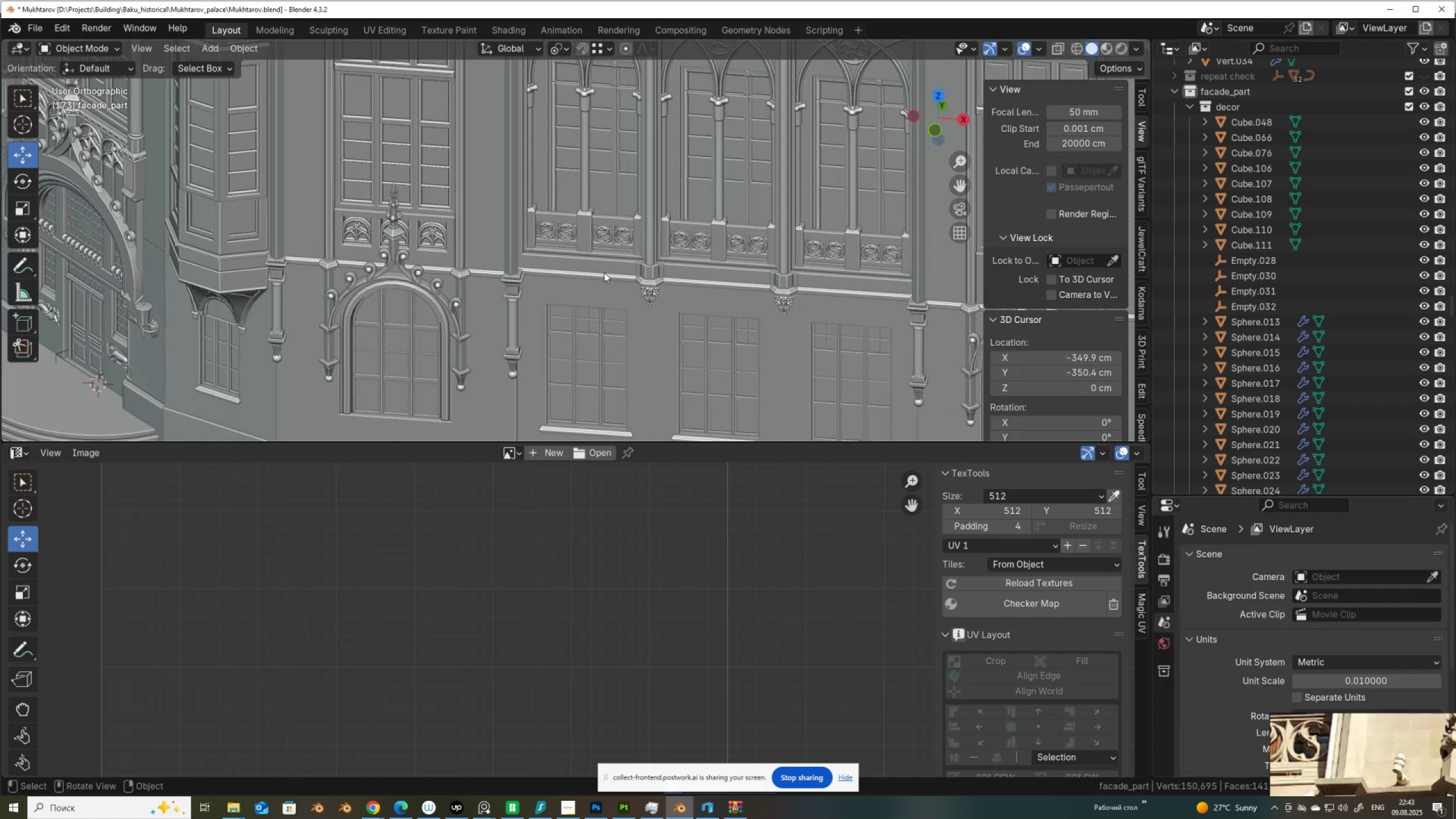 
scroll: coordinate [608, 272], scroll_direction: up, amount: 5.0
 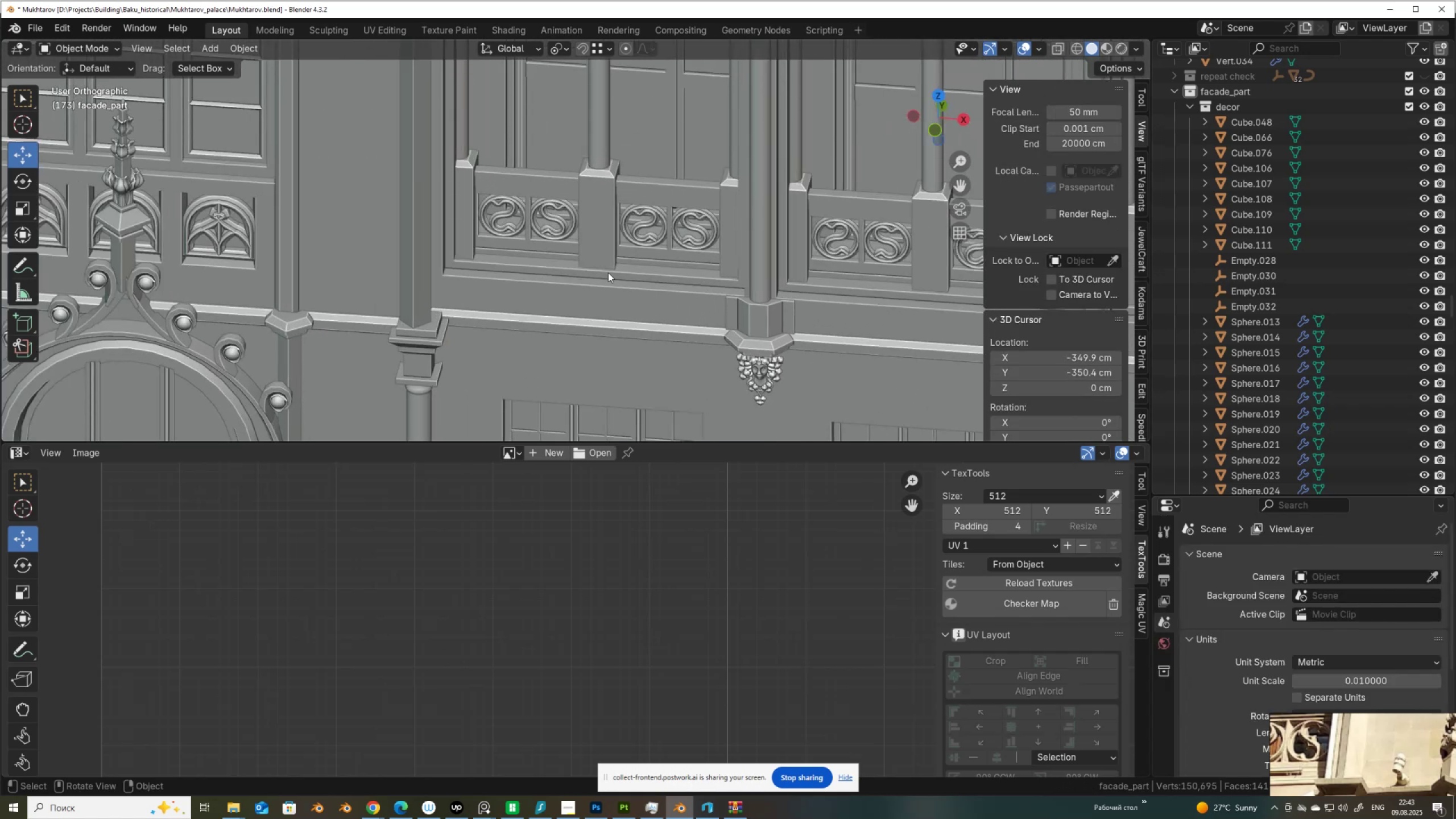 
wait(8.87)
 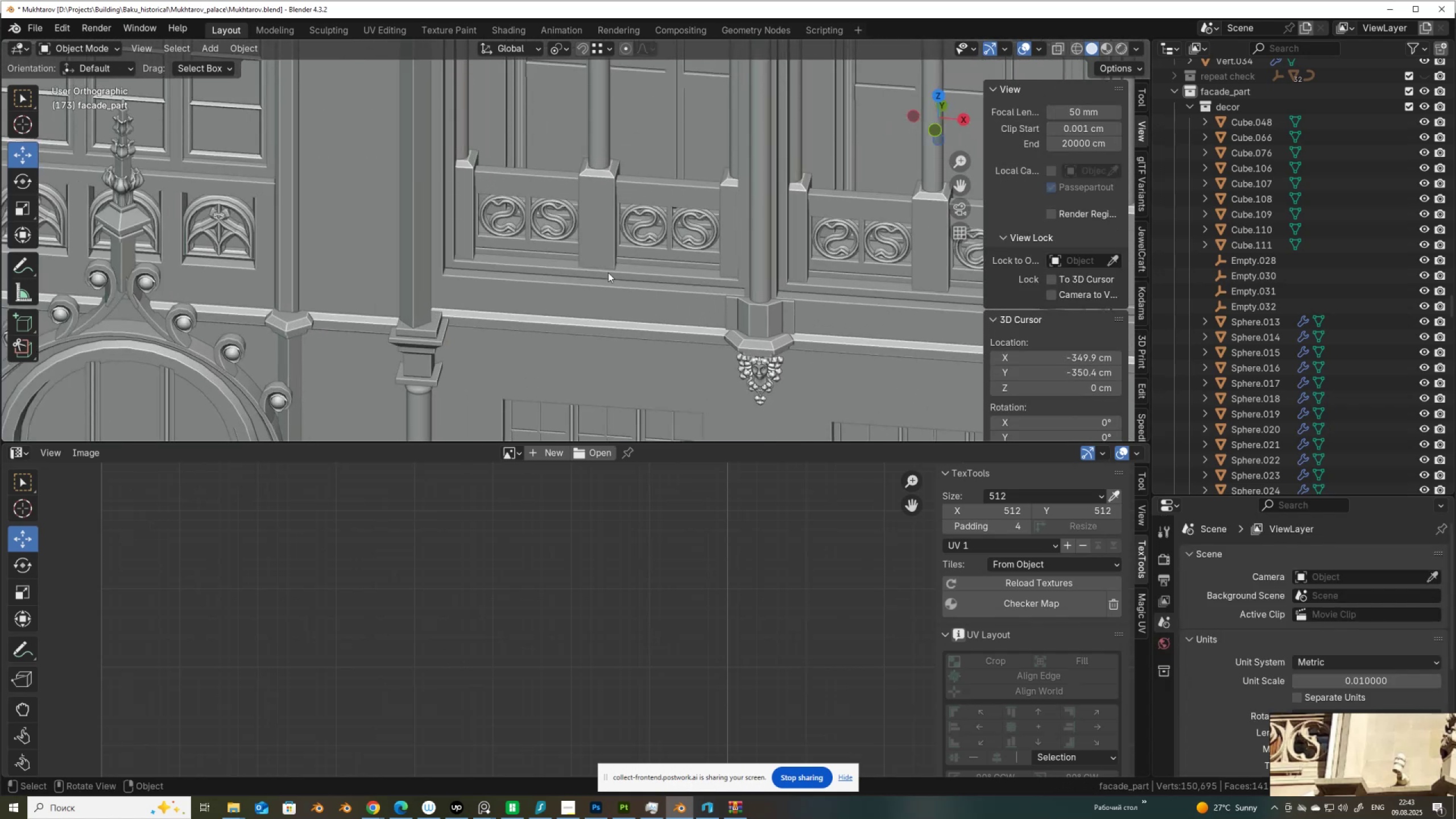 
scroll: coordinate [684, 291], scroll_direction: down, amount: 1.0
 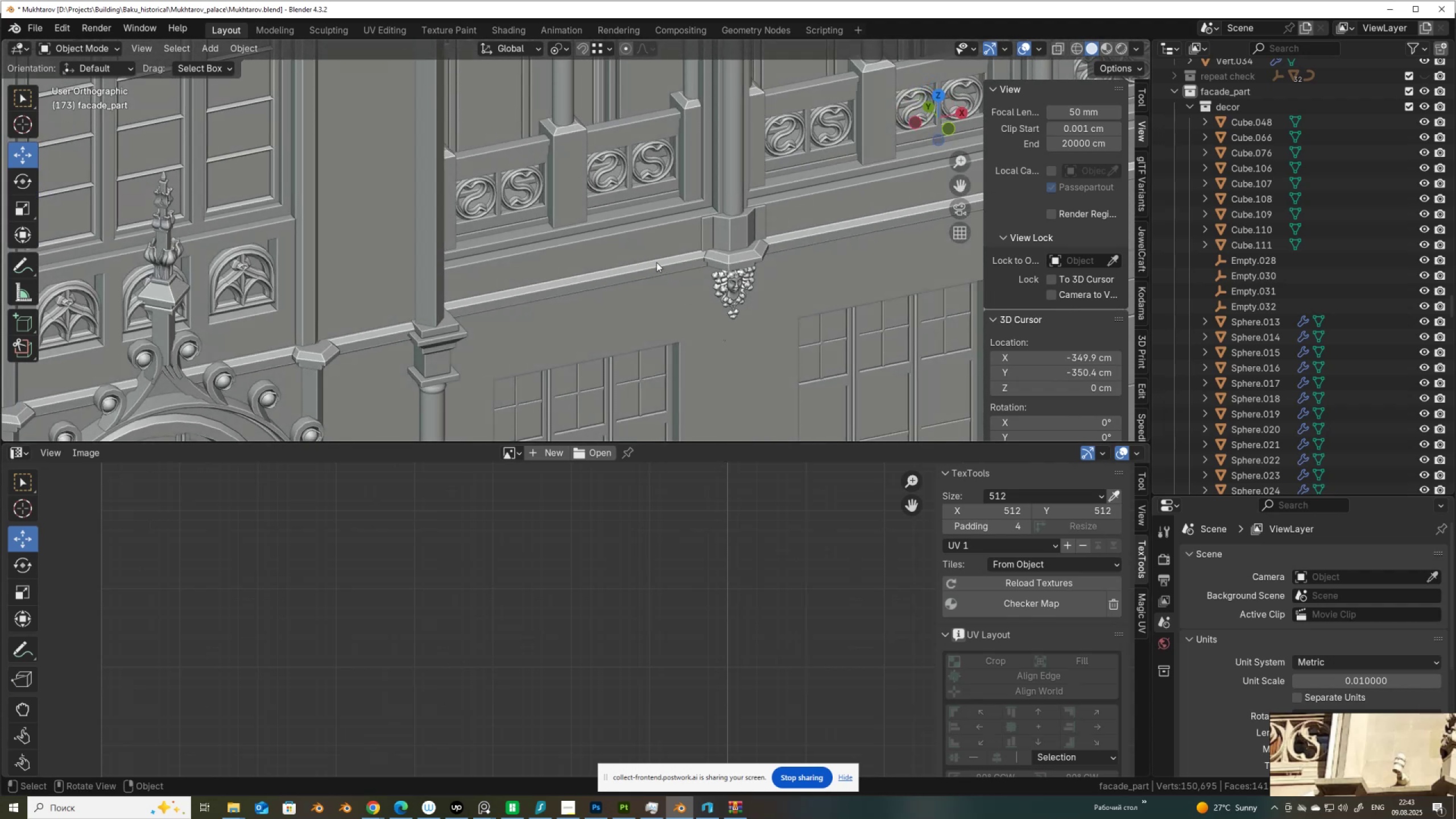 
left_click([645, 270])
 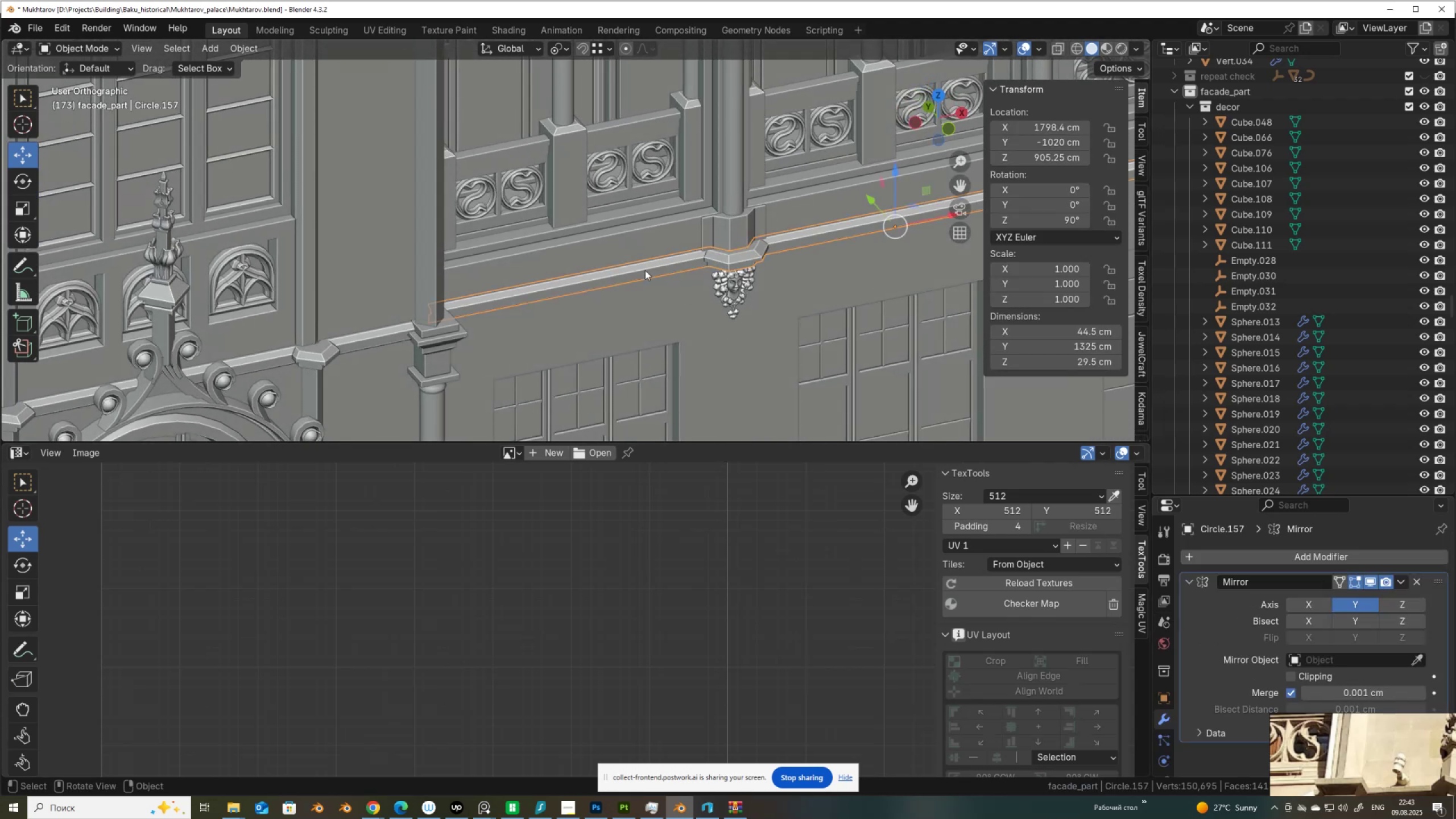 
scroll: coordinate [645, 270], scroll_direction: down, amount: 4.0
 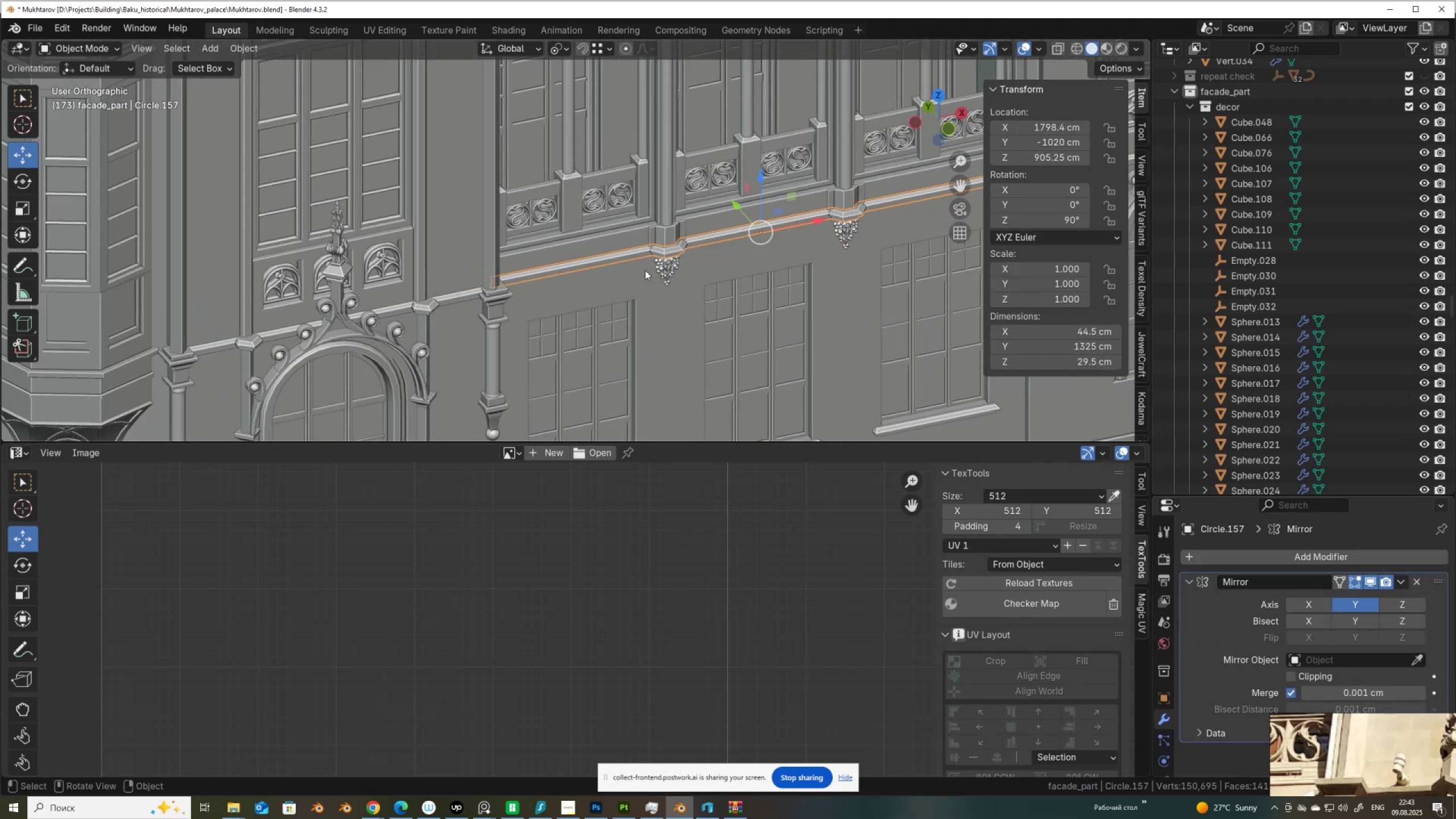 
key(Tab)
 